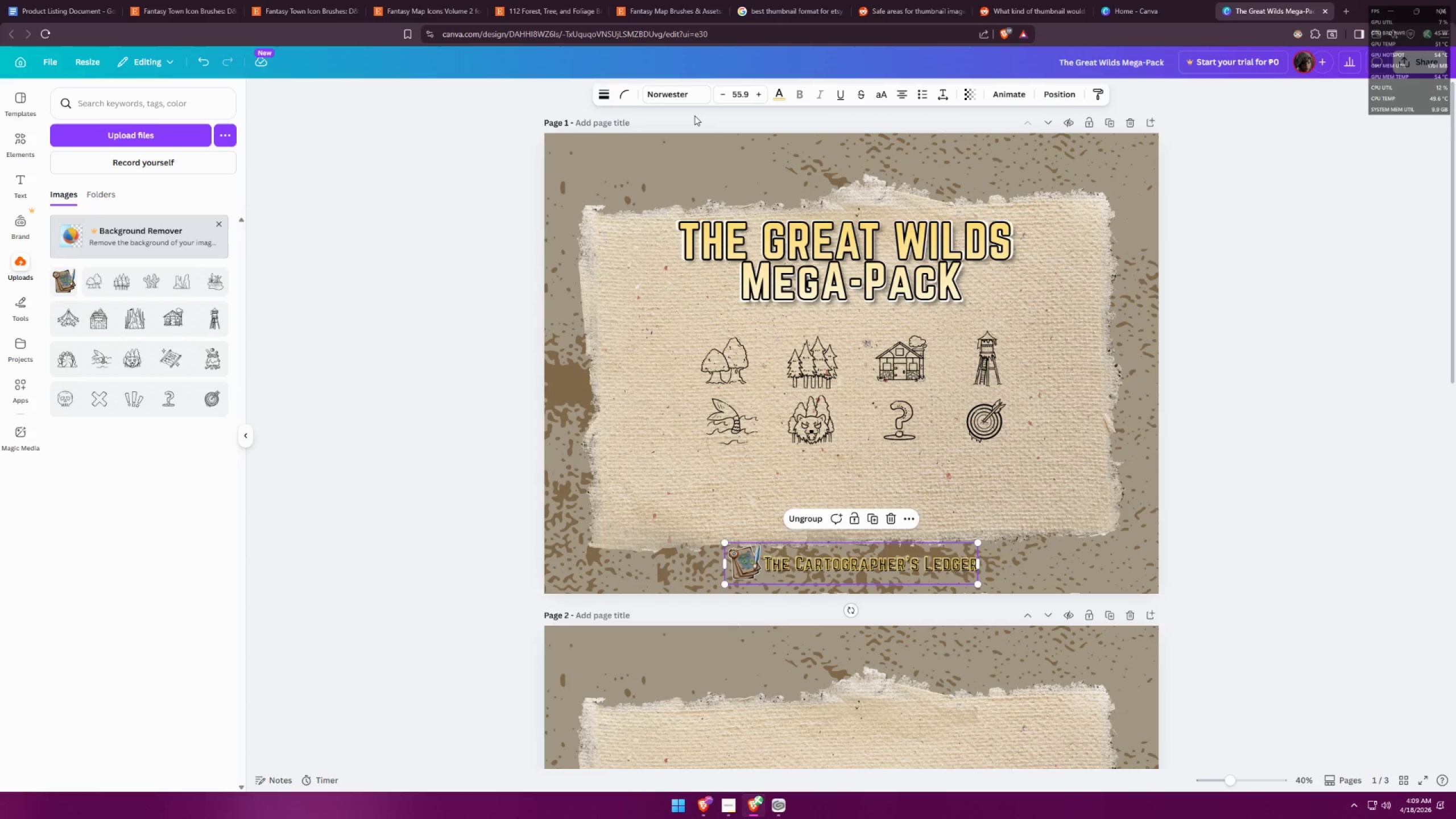 
left_click([21, 439])
 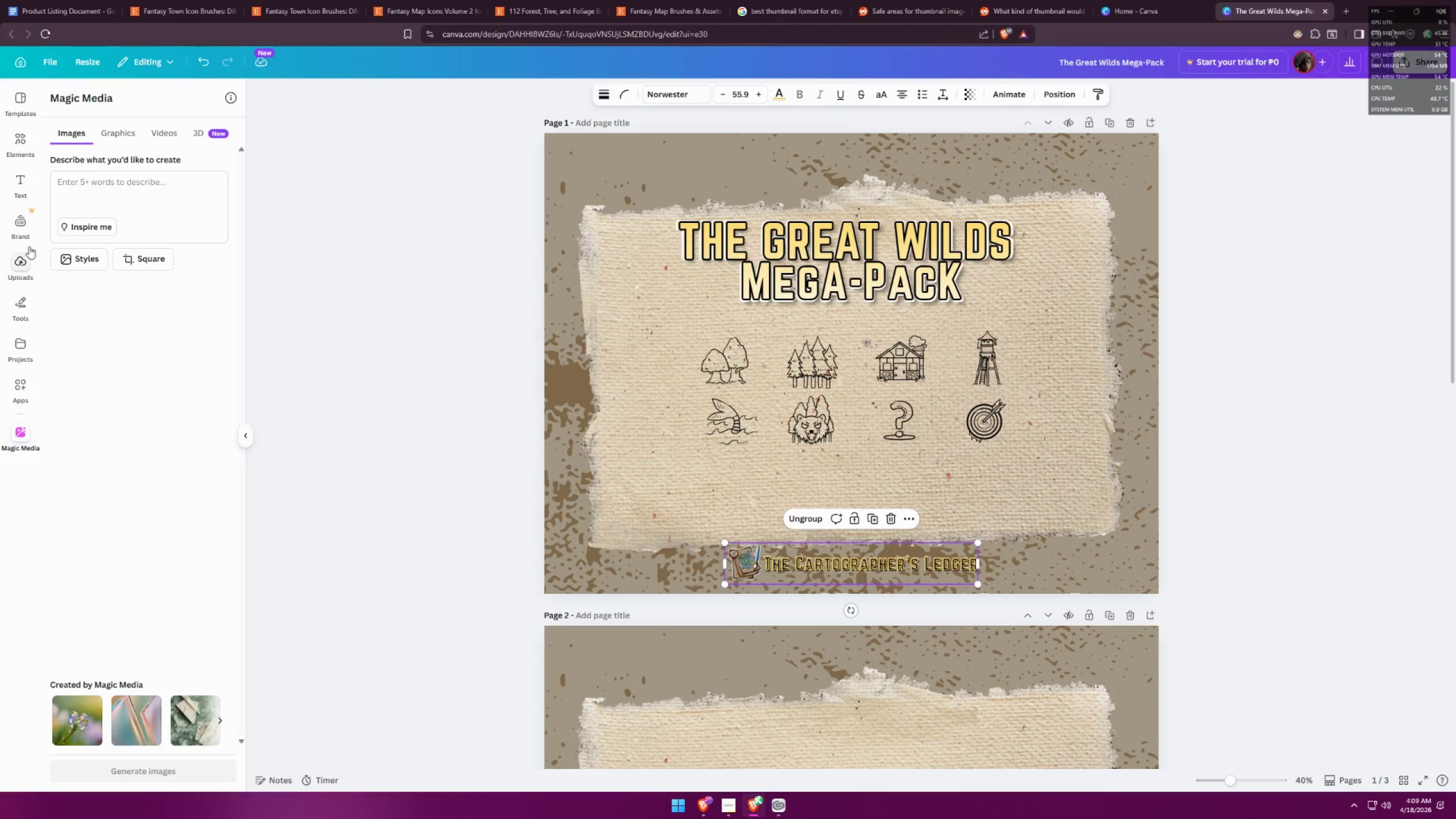 
left_click([32, 305])
 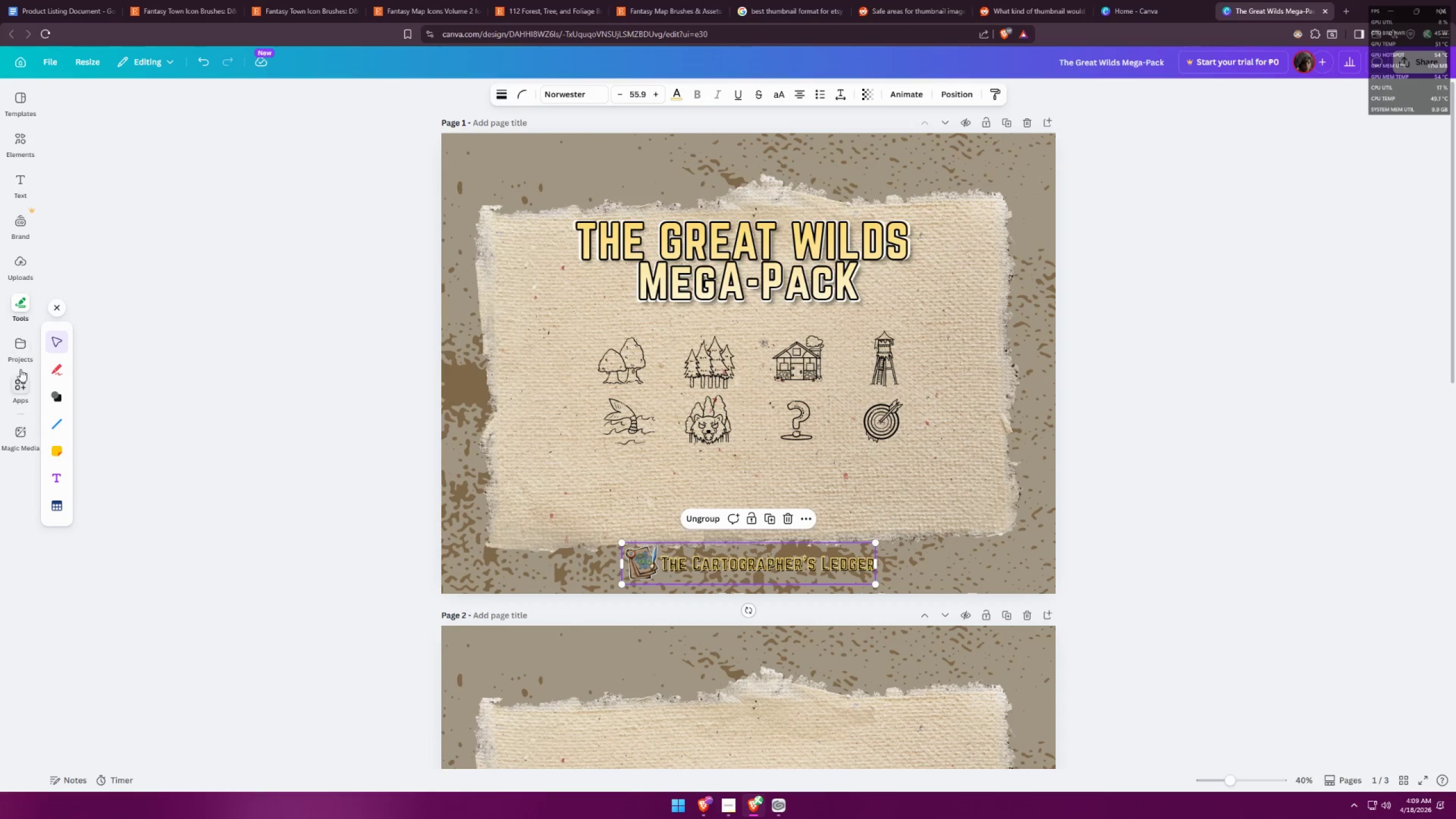 
left_click([23, 390])
 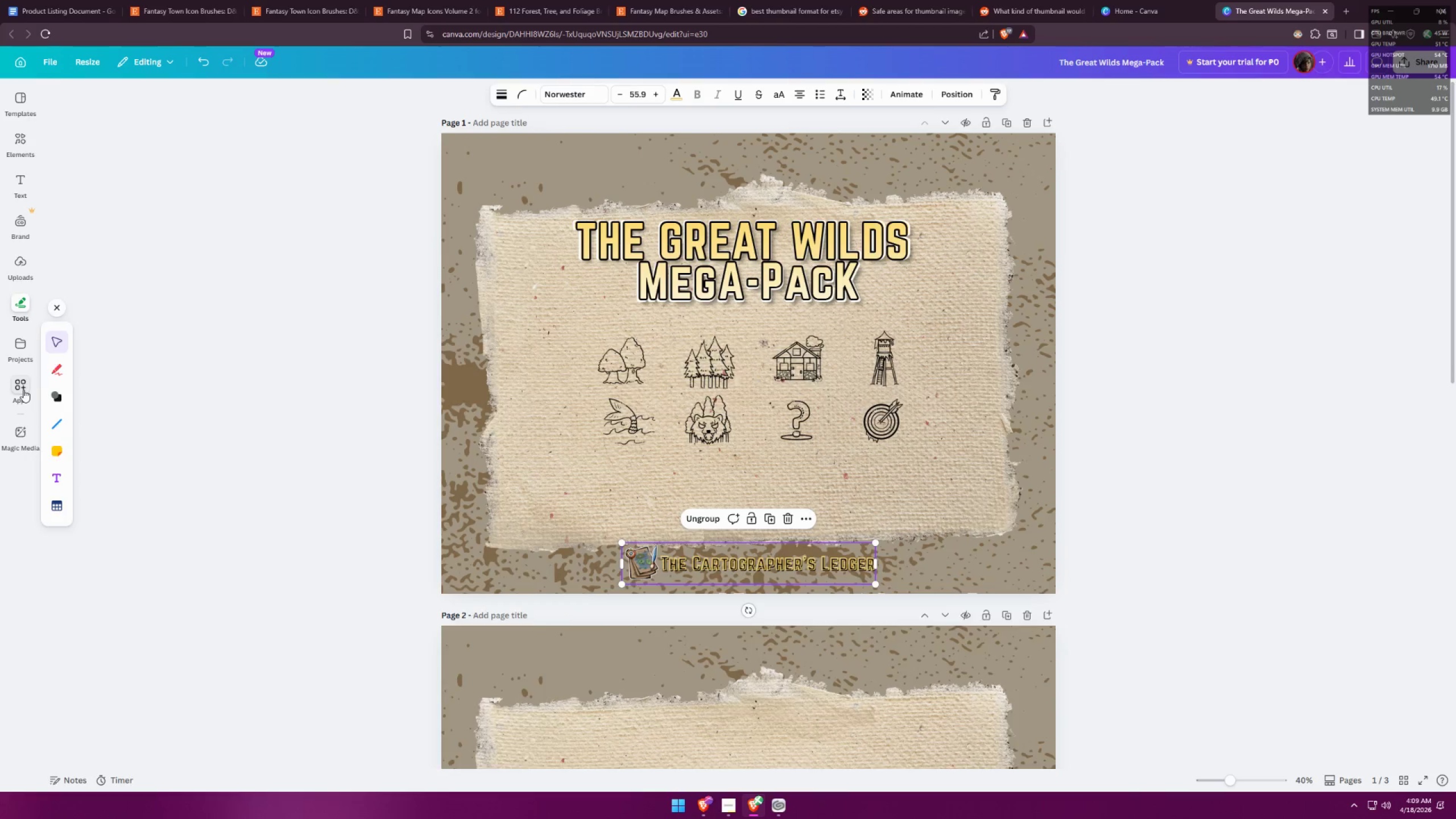 
mouse_move([10, 379])
 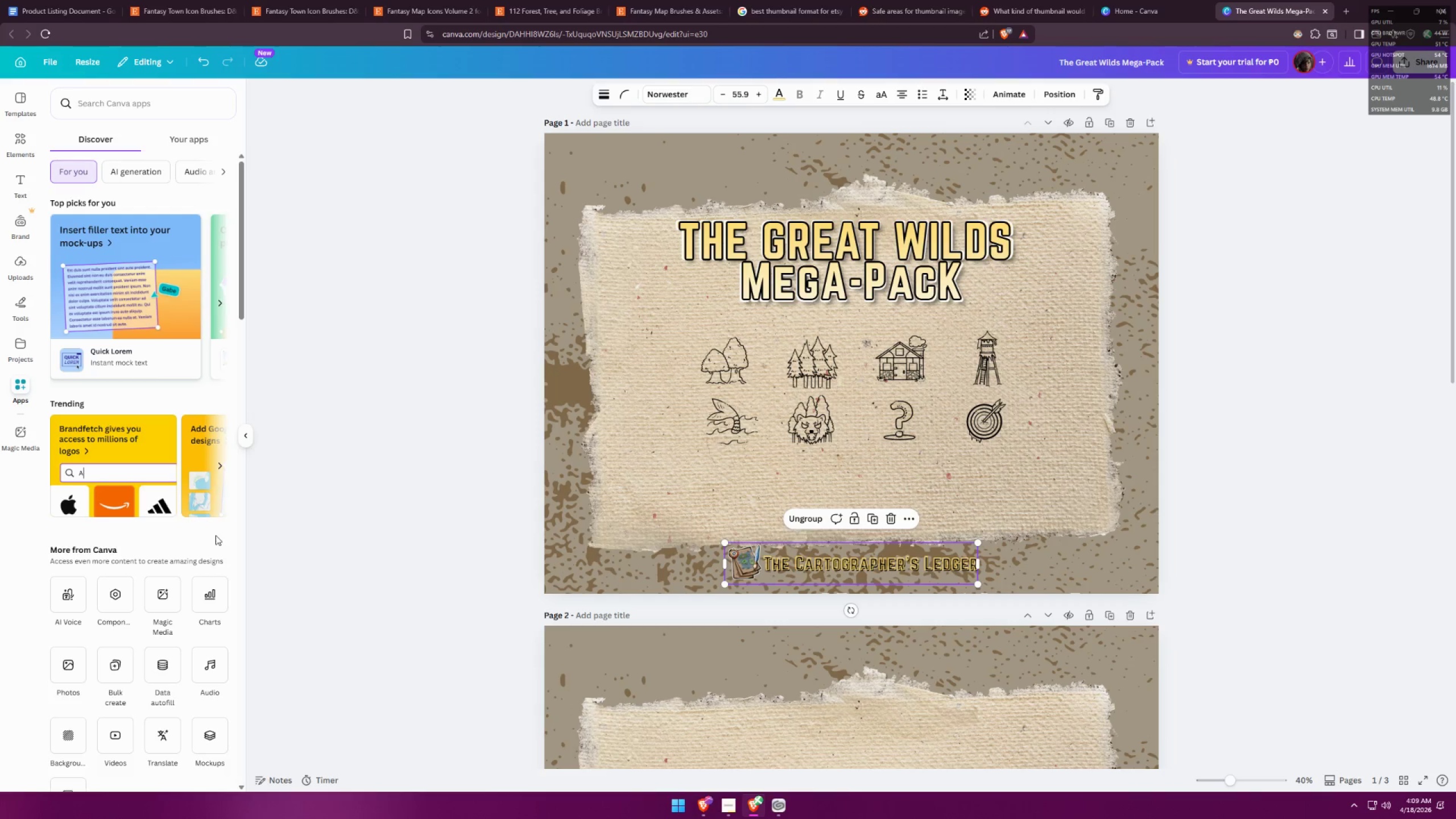 
wait(13.98)
 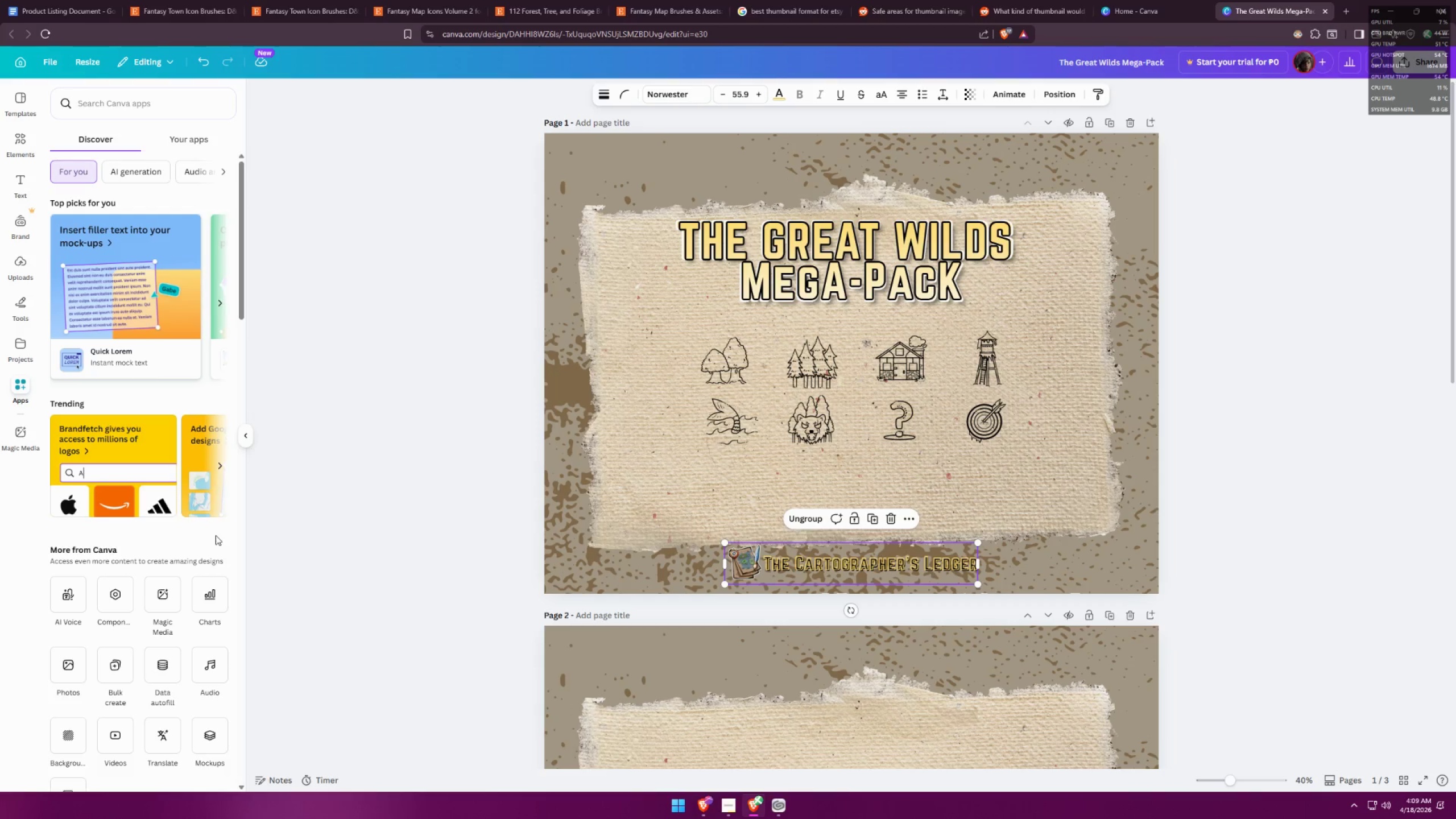 
left_click([214, 210])
 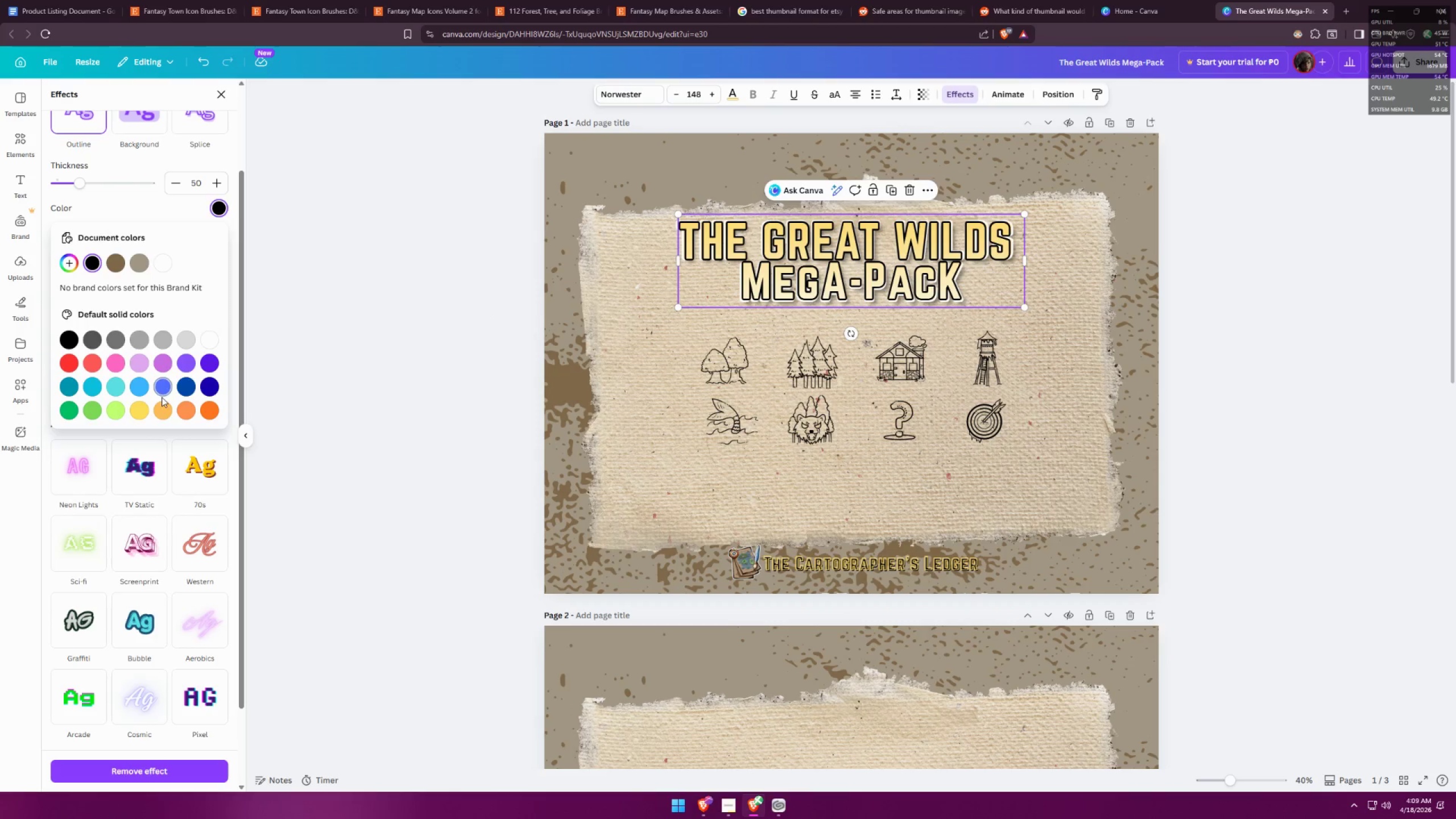 
left_click([162, 406])
 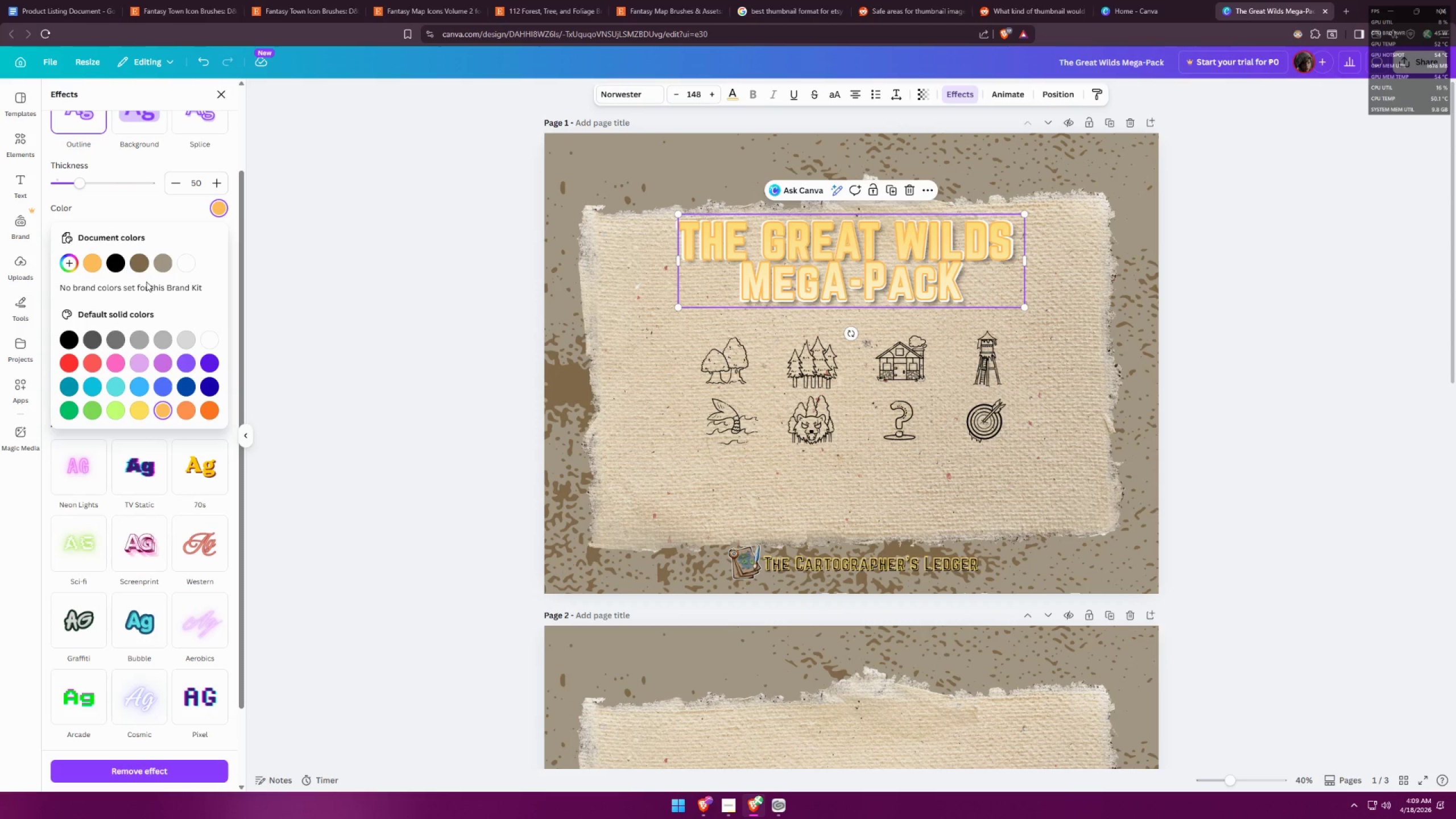 
left_click([94, 260])
 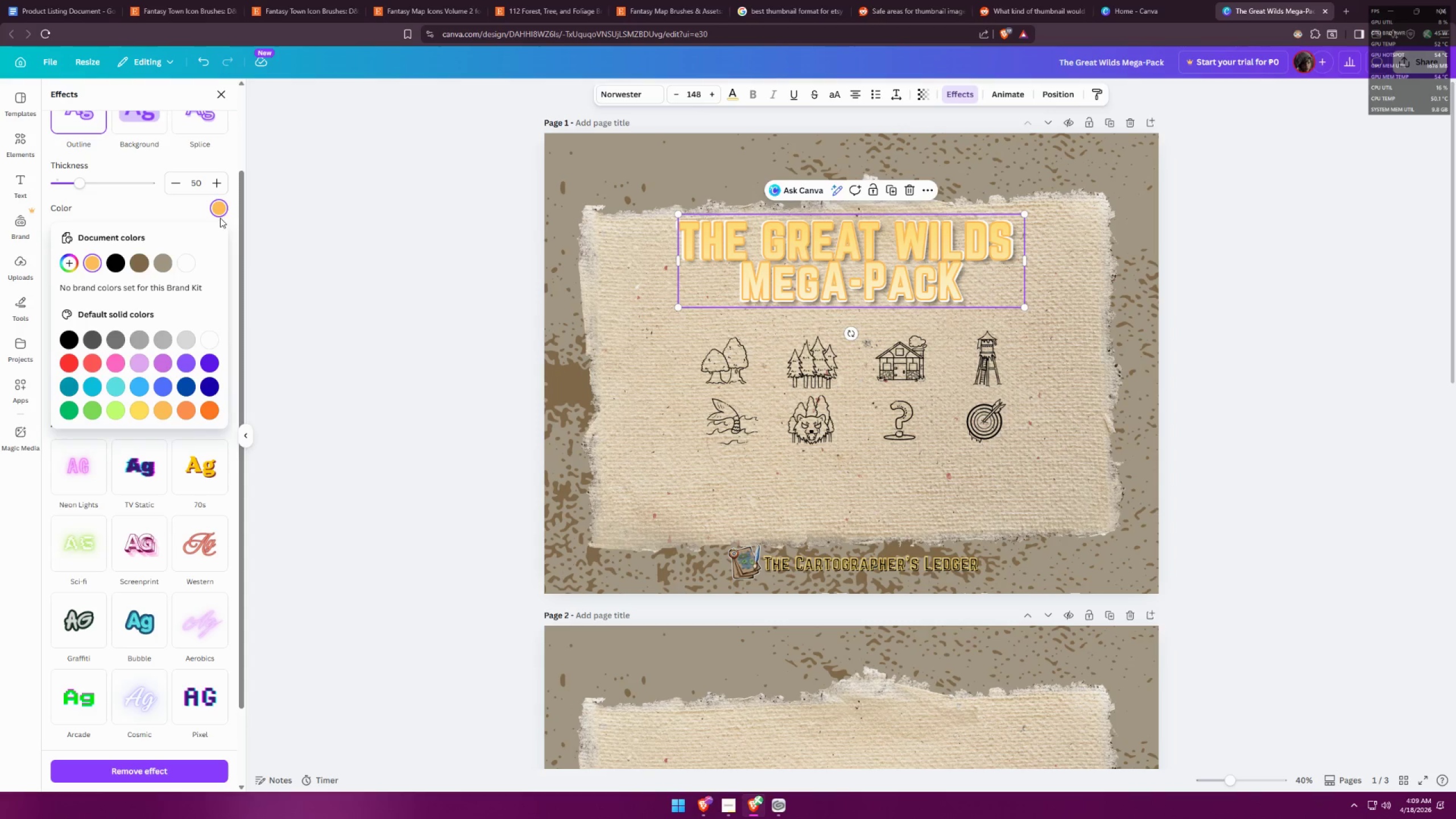 
left_click([221, 213])
 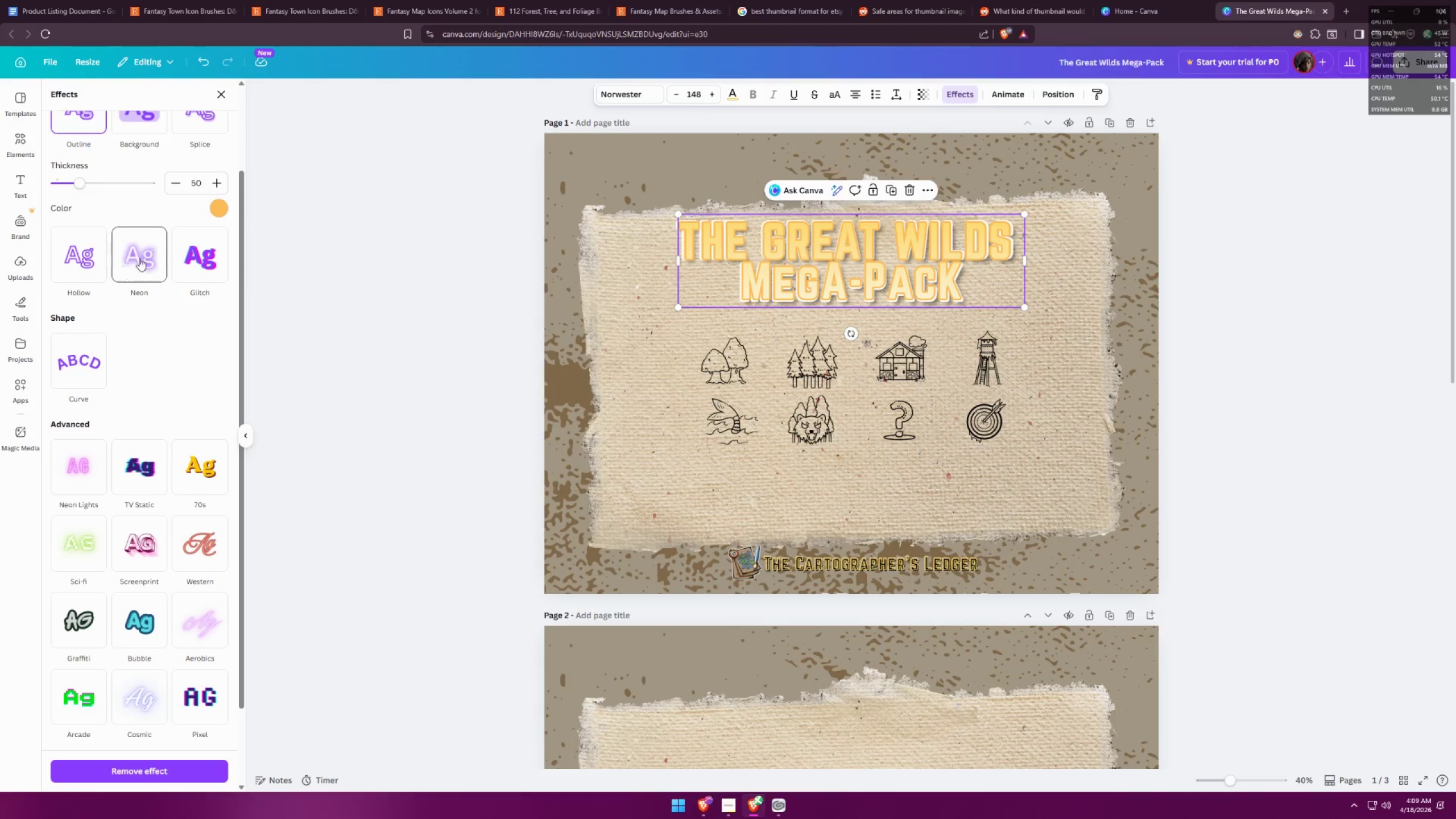 
left_click([219, 207])
 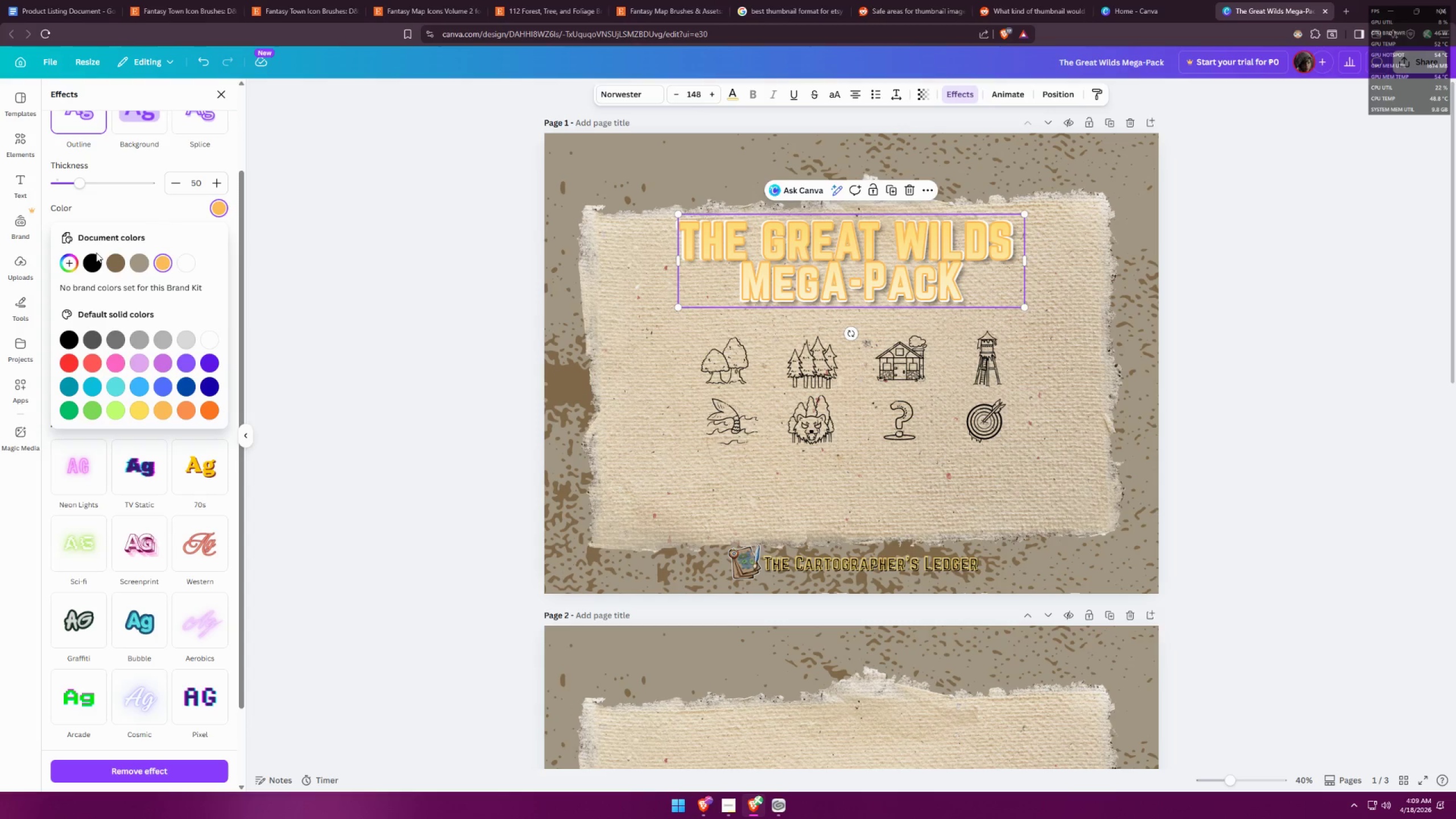 
left_click([73, 259])
 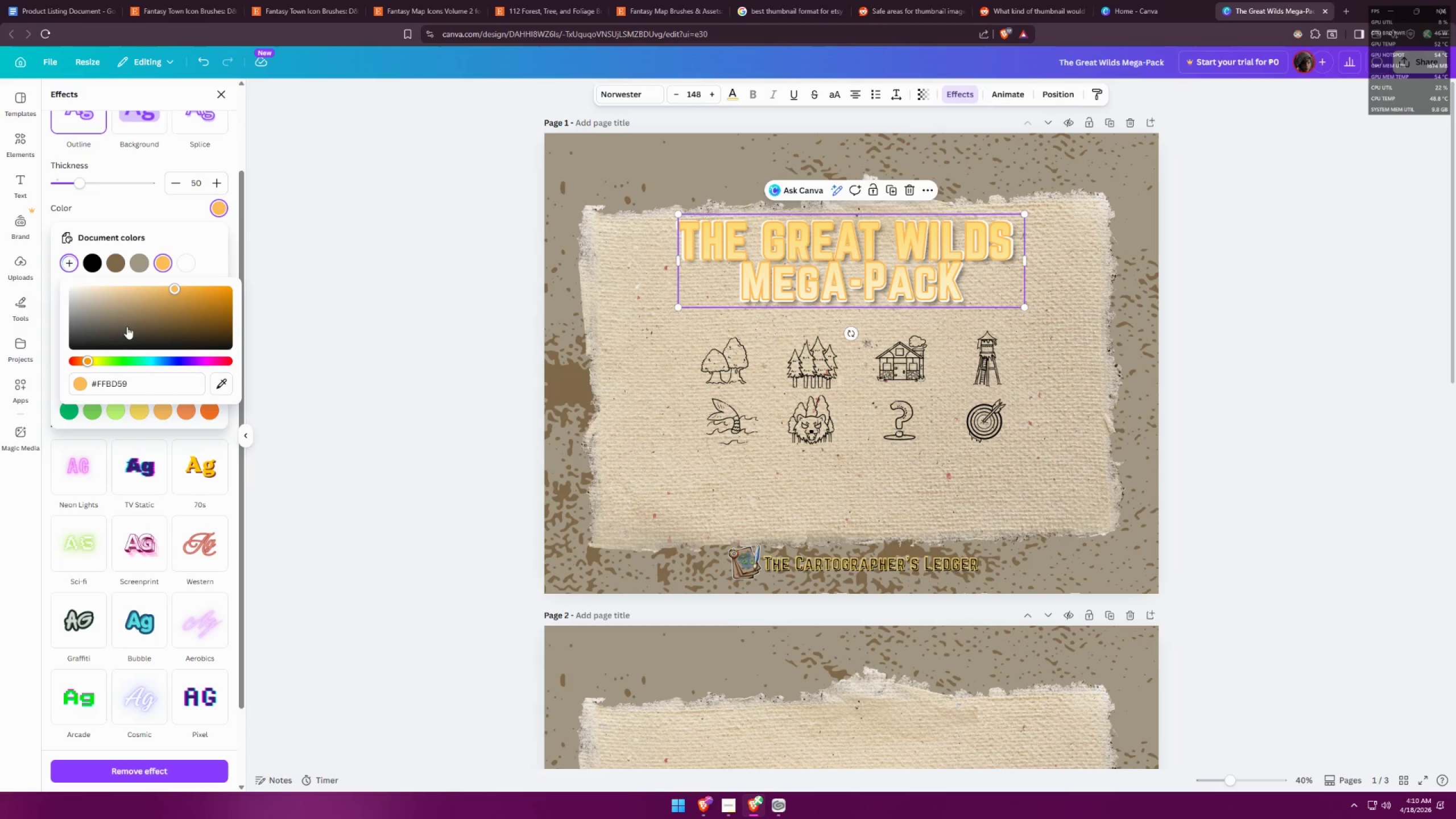 
left_click([143, 328])
 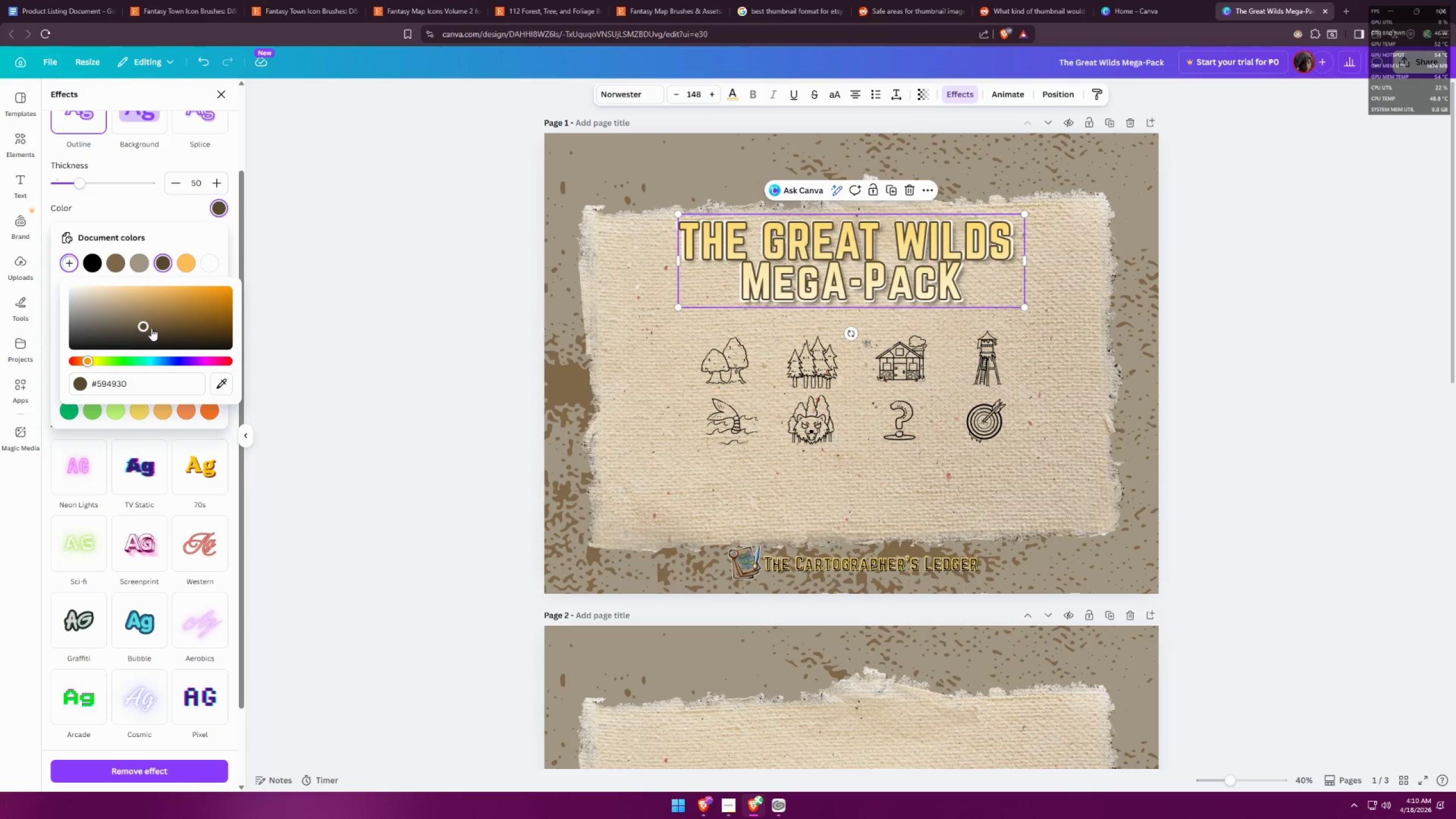 
left_click_drag(start_coordinate=[159, 326], to_coordinate=[163, 325])
 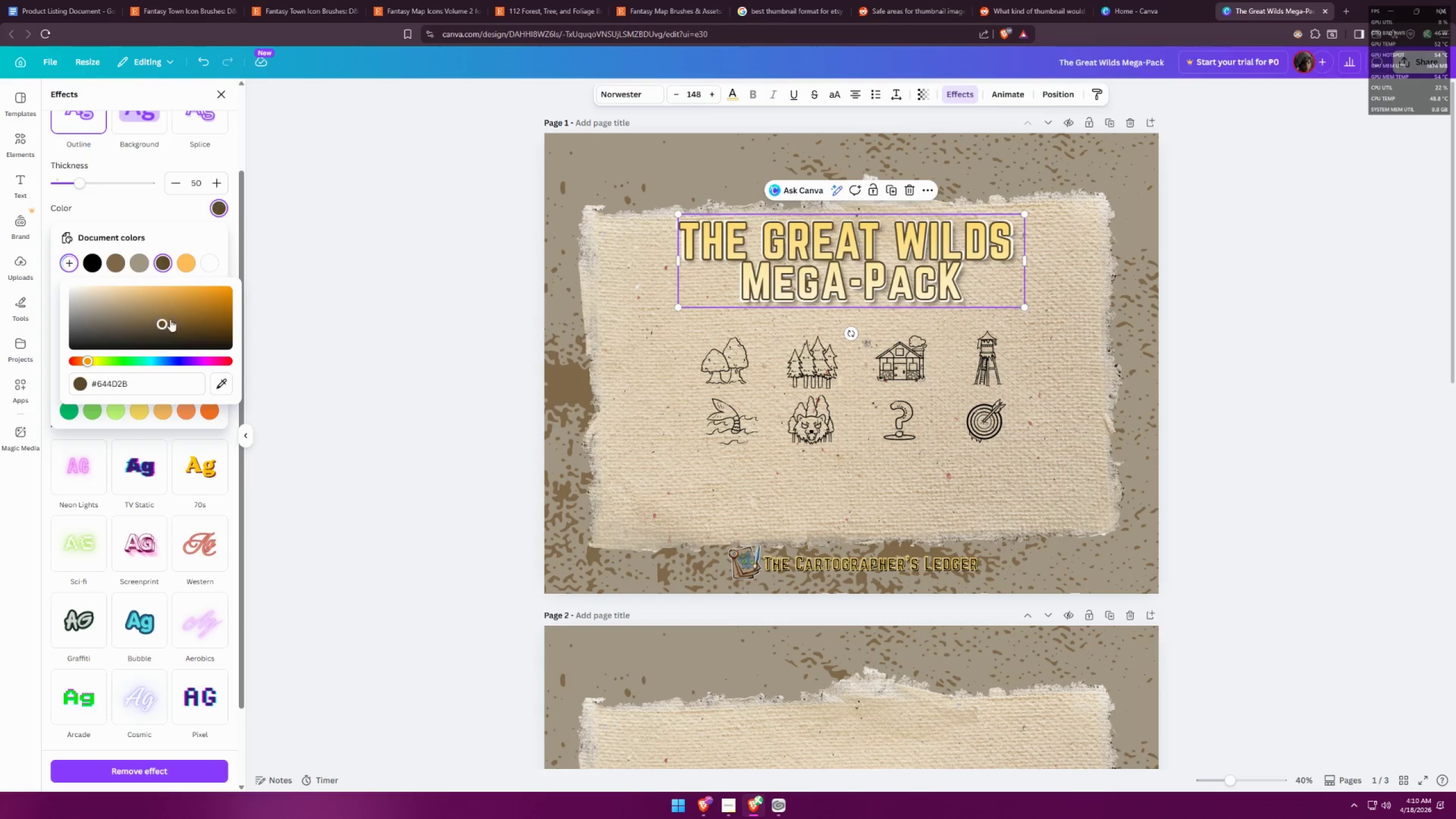 
left_click_drag(start_coordinate=[172, 319], to_coordinate=[175, 320])
 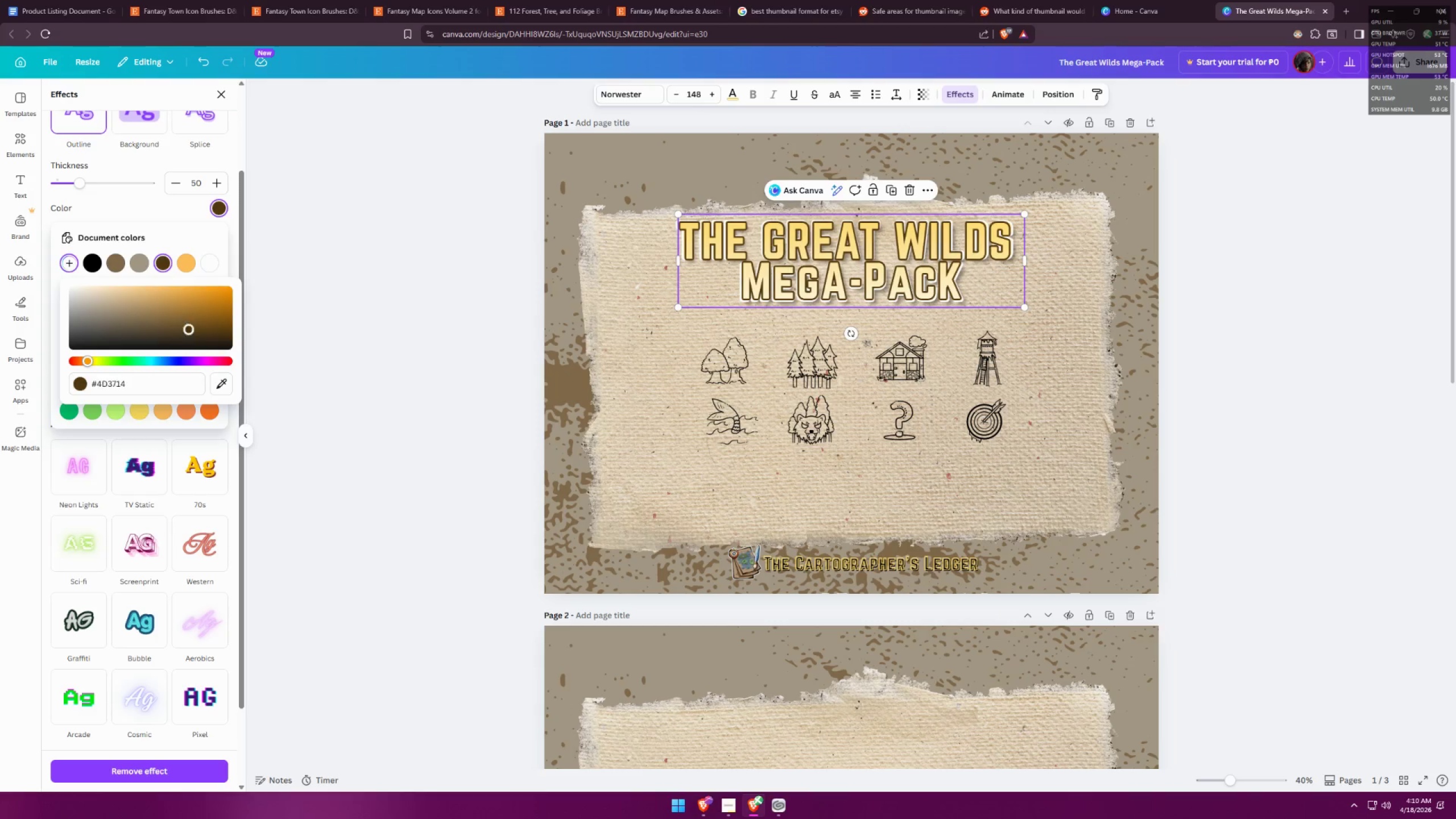 
left_click_drag(start_coordinate=[201, 329], to_coordinate=[228, 318])
 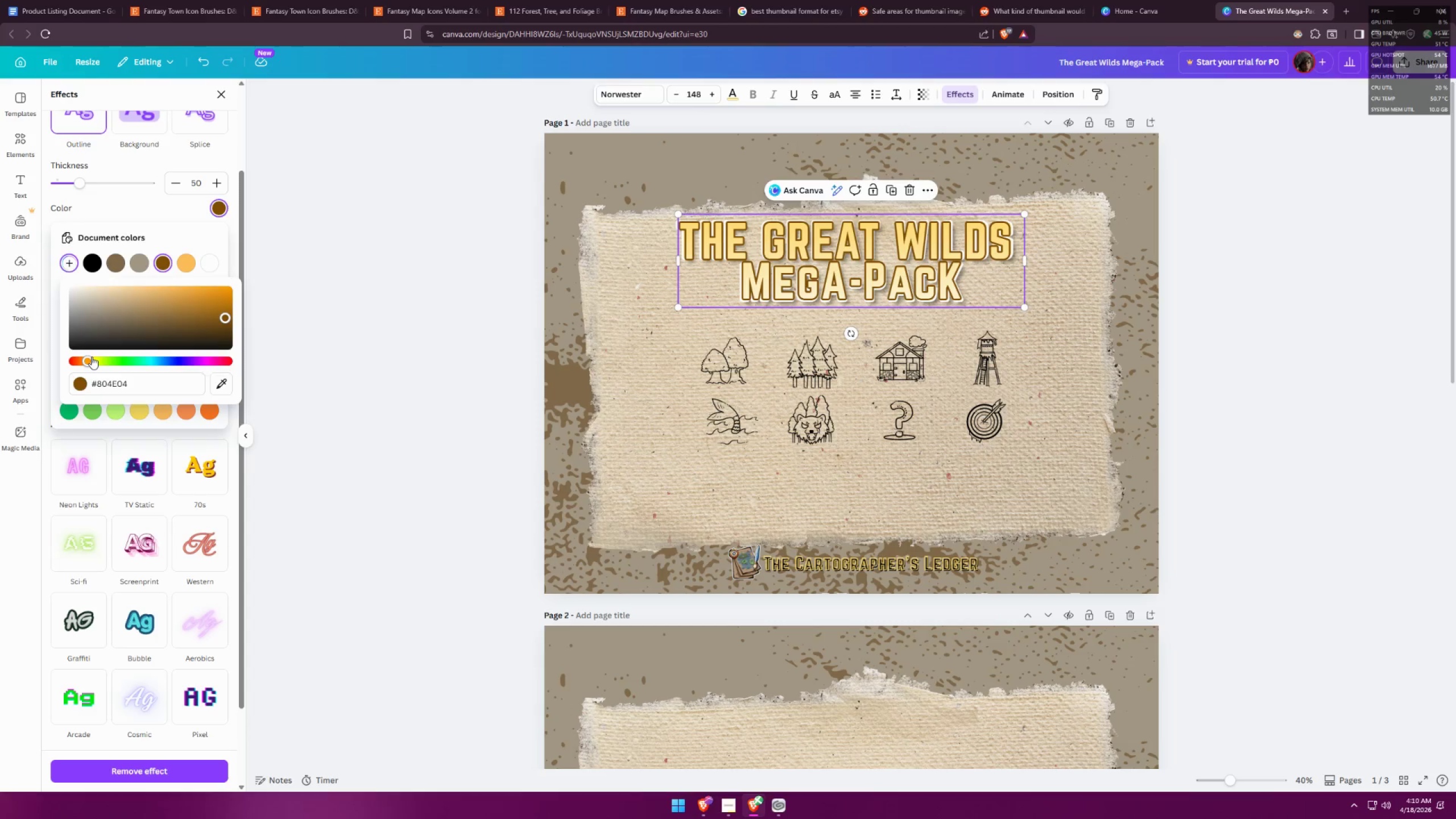 
left_click_drag(start_coordinate=[88, 361], to_coordinate=[83, 359])
 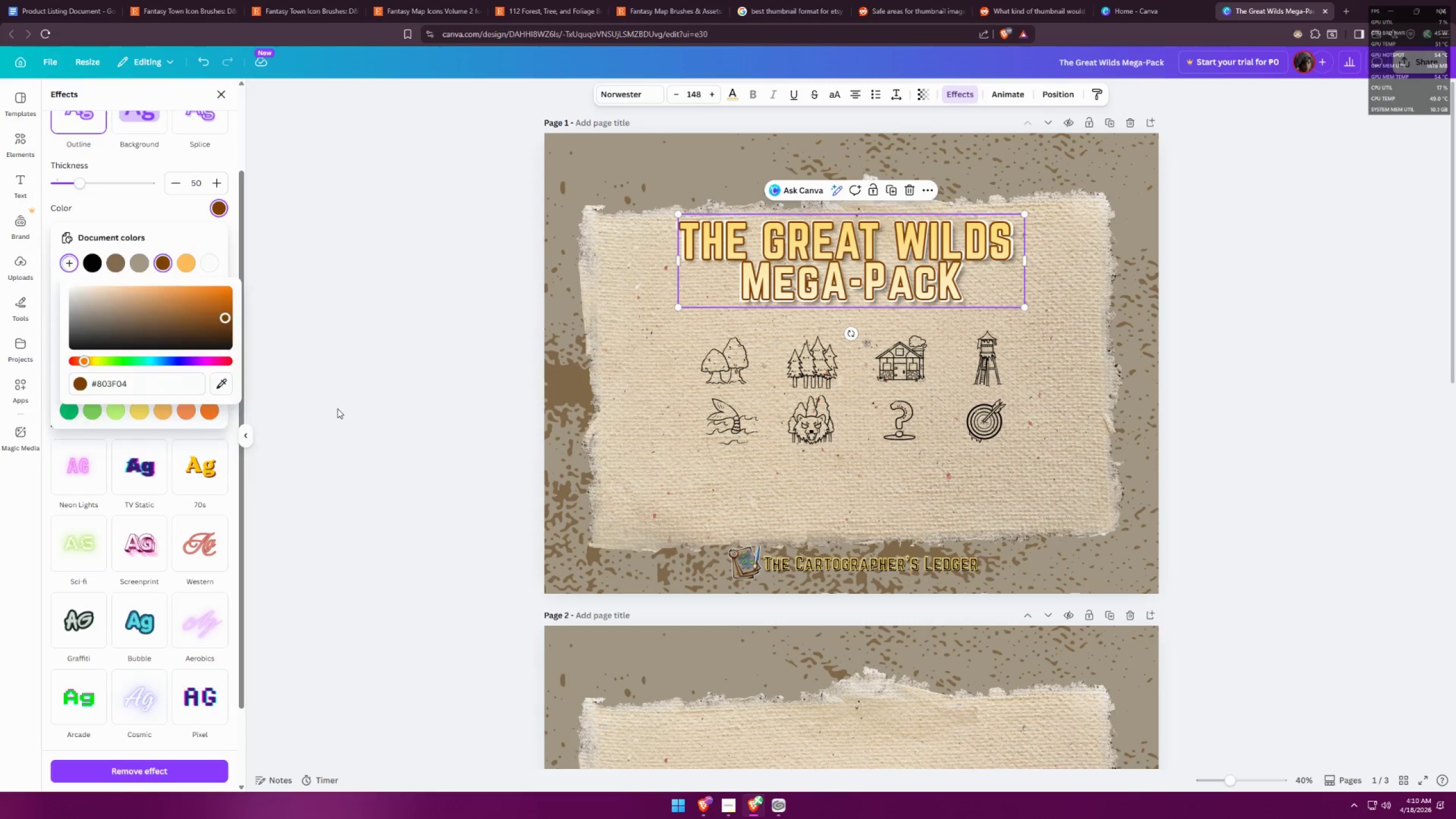 
double_click([337, 408])
 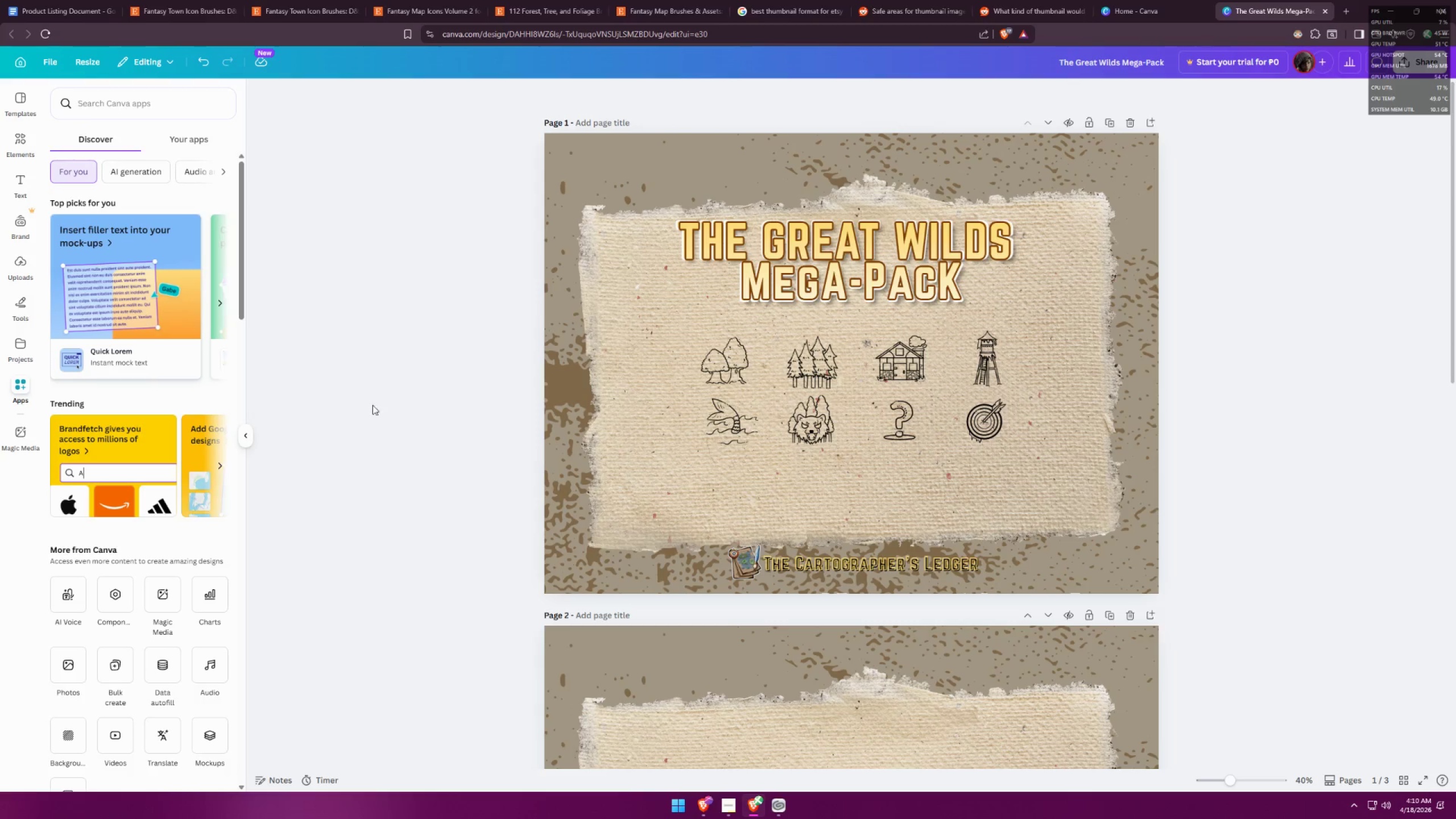 
hold_key(key=ControlLeft, duration=1.5)
hold_key(key=ControlLeft, duration=0.64)
scroll: coordinate [952, 195], scroll_direction: down, amount: 2.0
 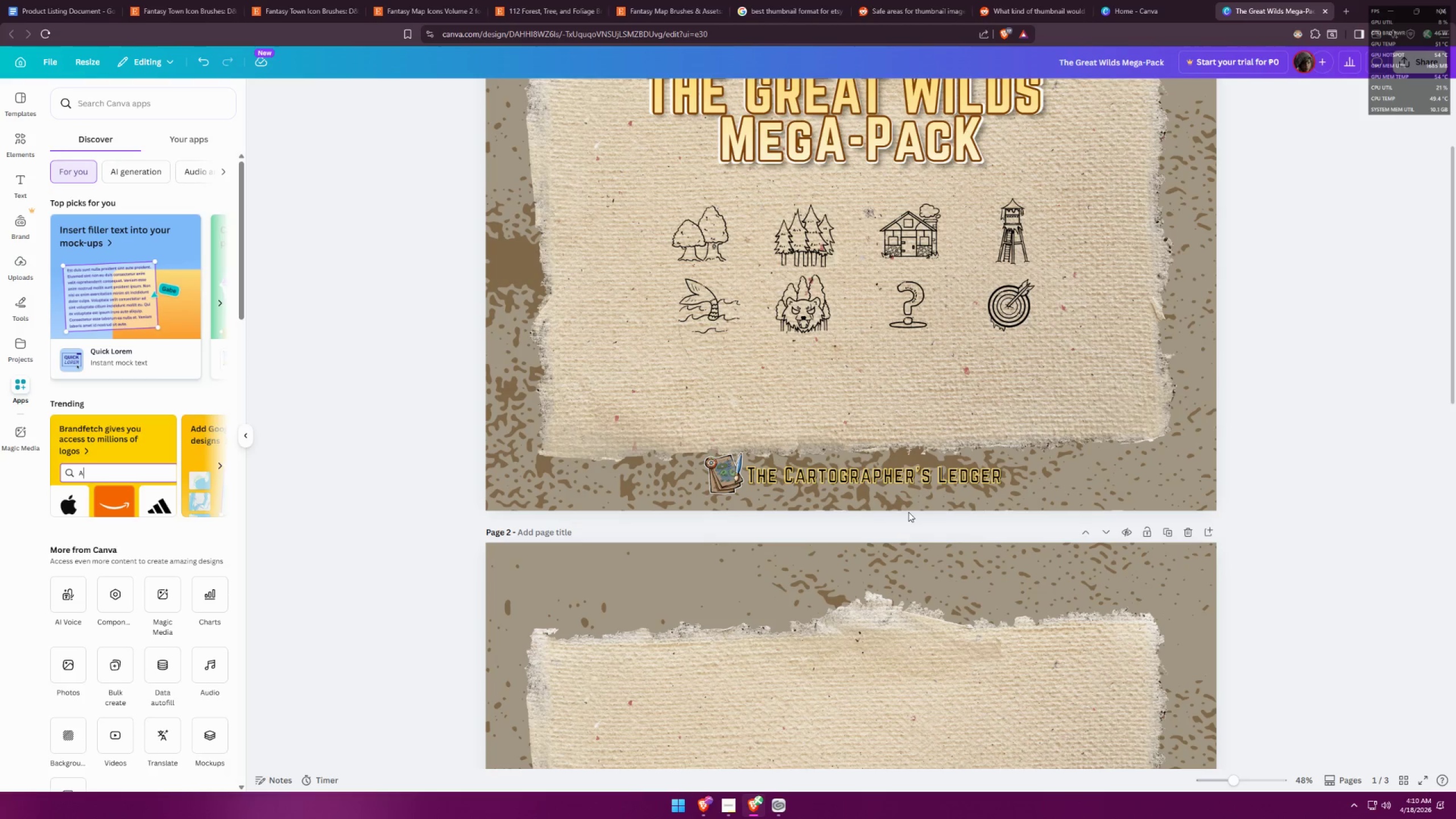 
hold_key(key=ControlLeft, duration=1.0)
scroll: coordinate [940, 228], scroll_direction: down, amount: 2.0
 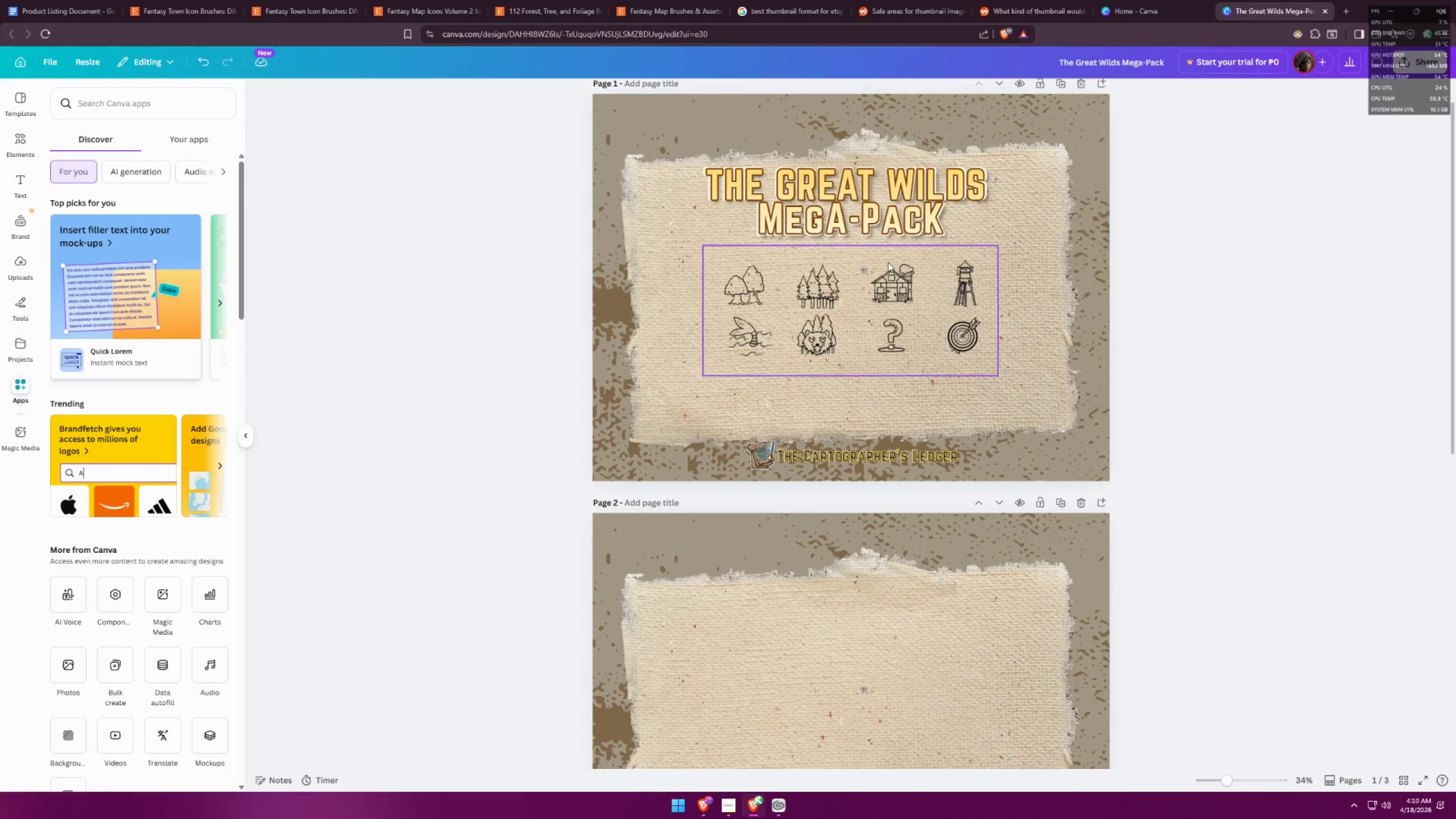 
left_click([917, 297])
 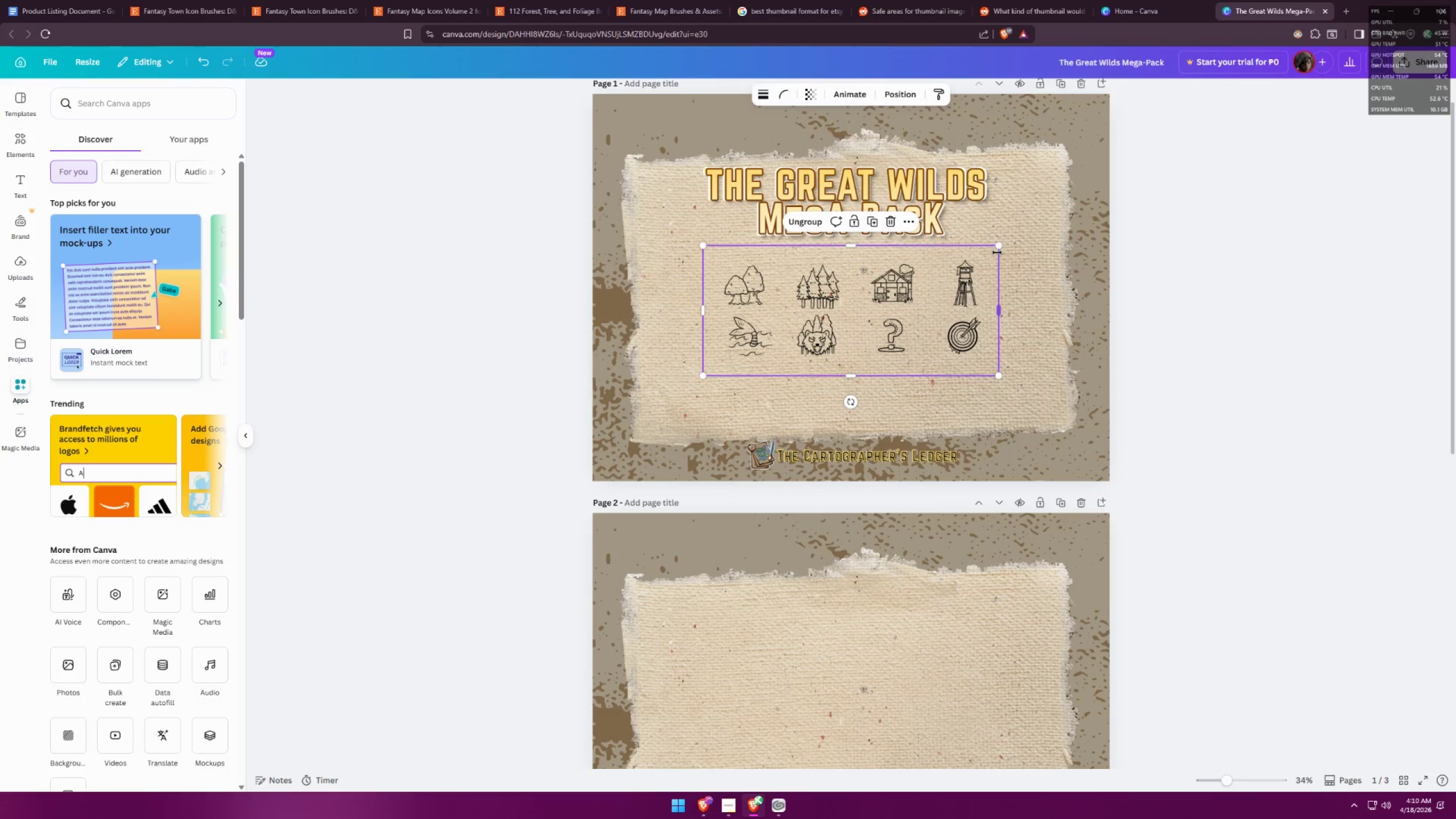 
left_click_drag(start_coordinate=[998, 246], to_coordinate=[977, 260])
 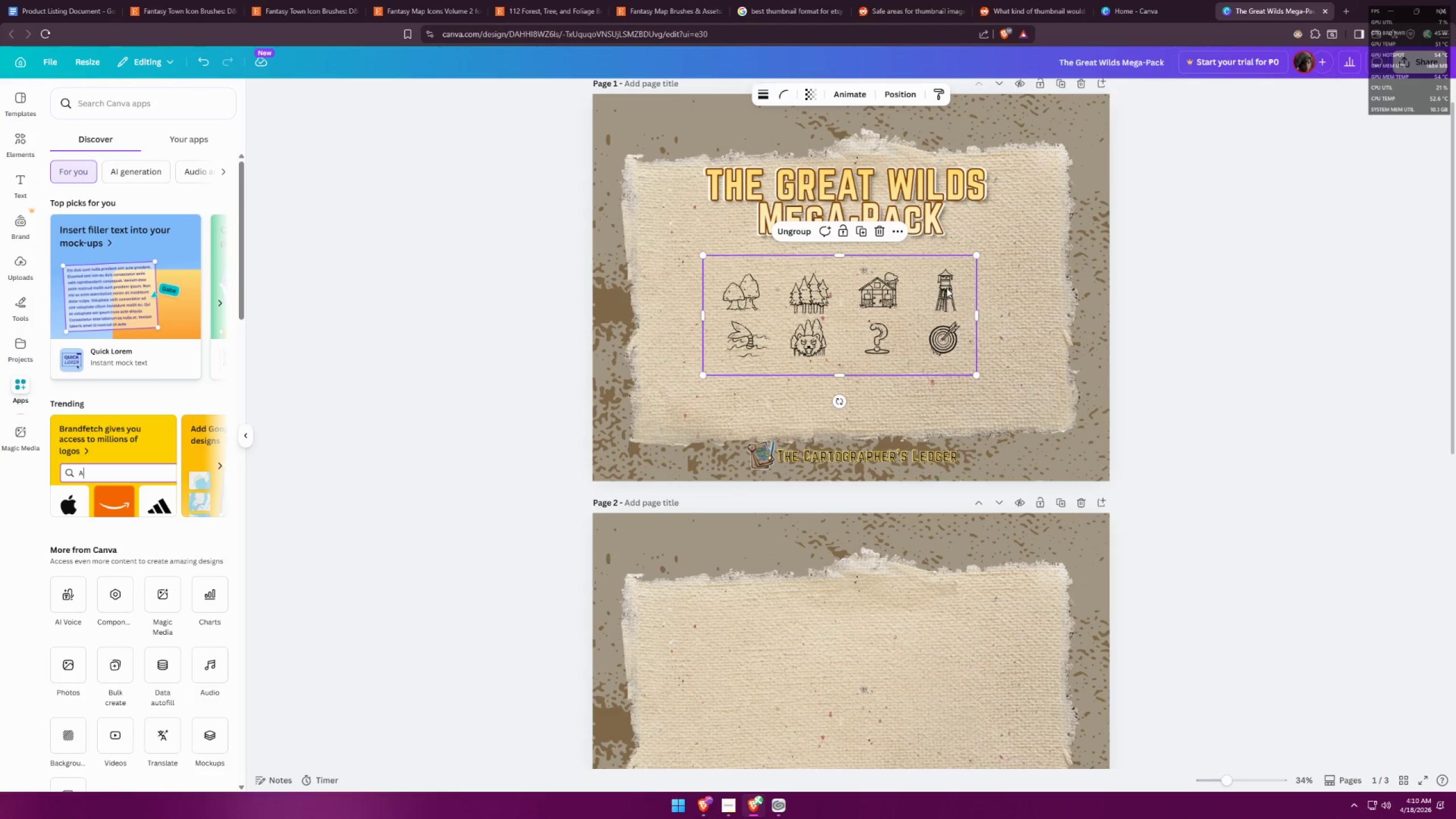 
key(Control+ControlLeft)
 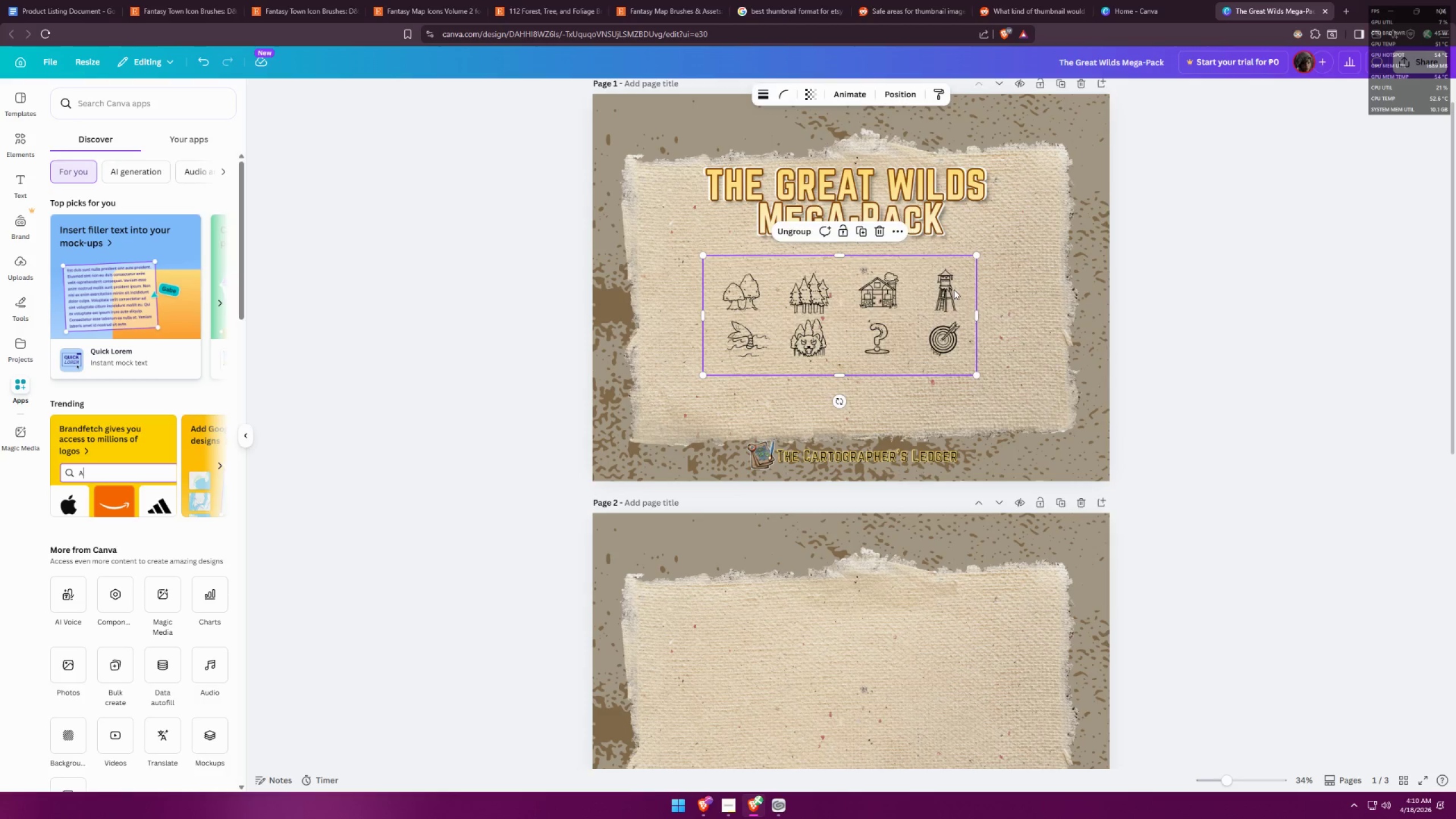 
key(Control+Z)
 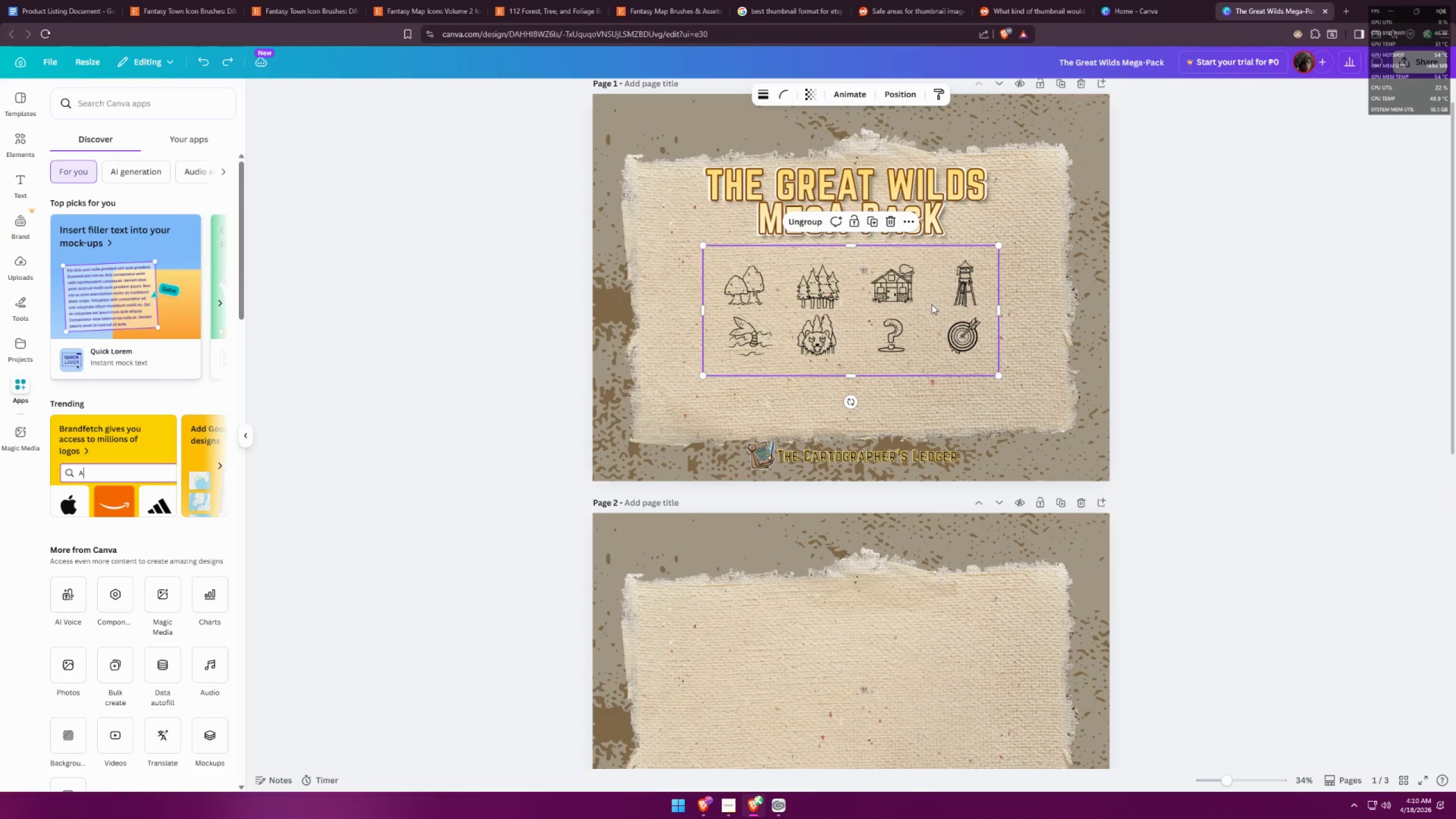 
left_click_drag(start_coordinate=[932, 303], to_coordinate=[910, 299])
 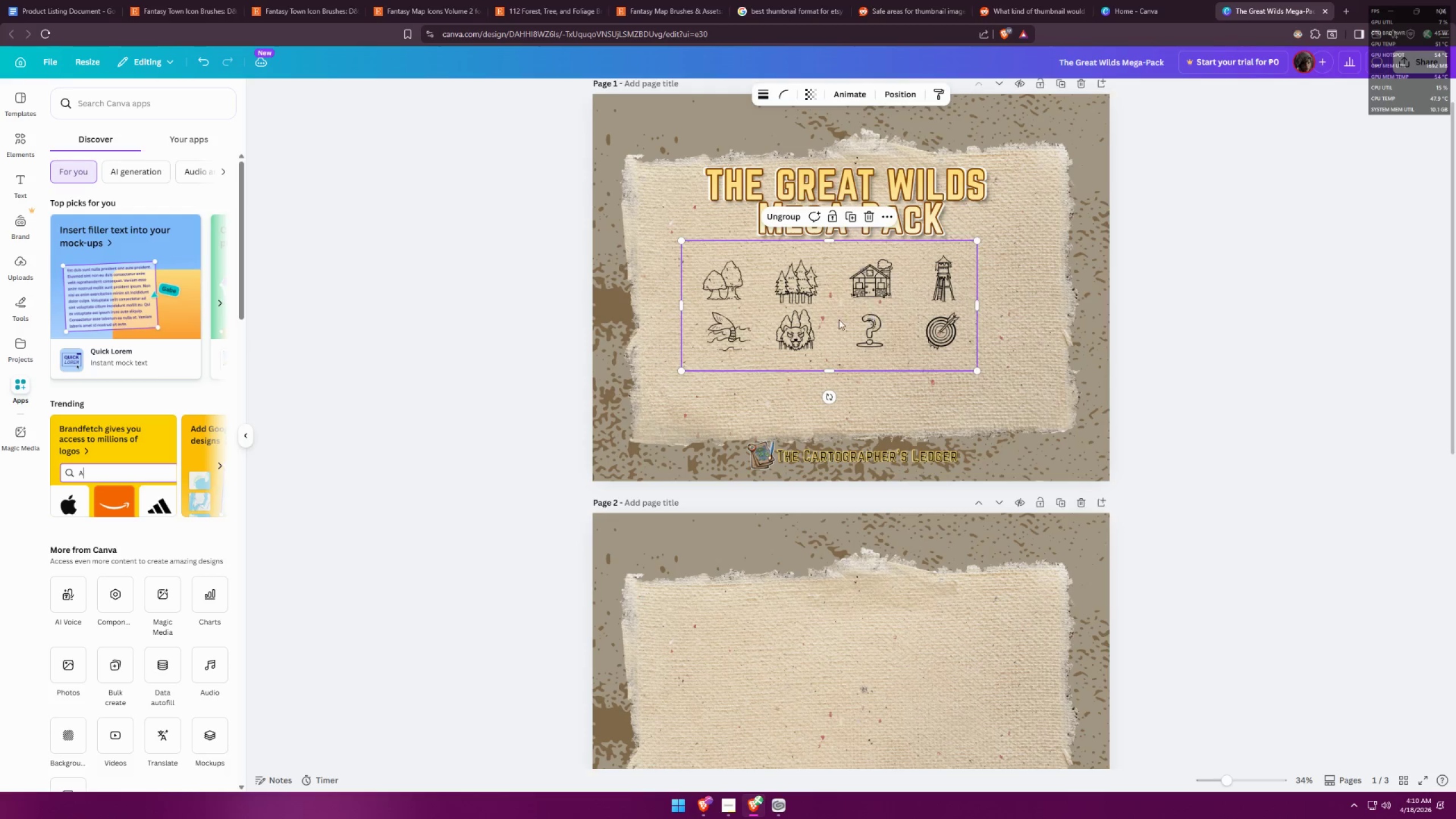 
left_click_drag(start_coordinate=[839, 320], to_coordinate=[849, 338])
 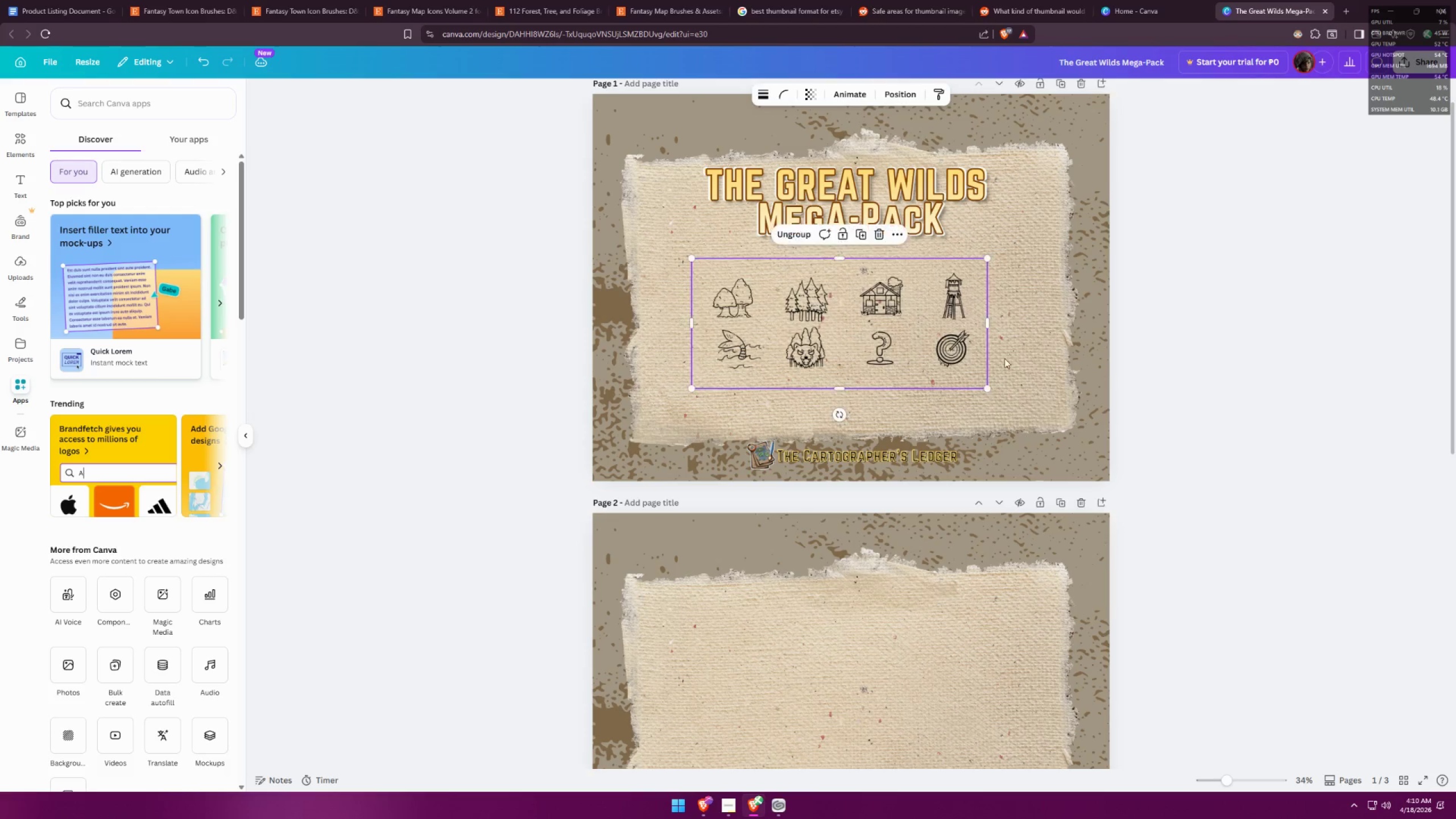 
left_click([1152, 356])
 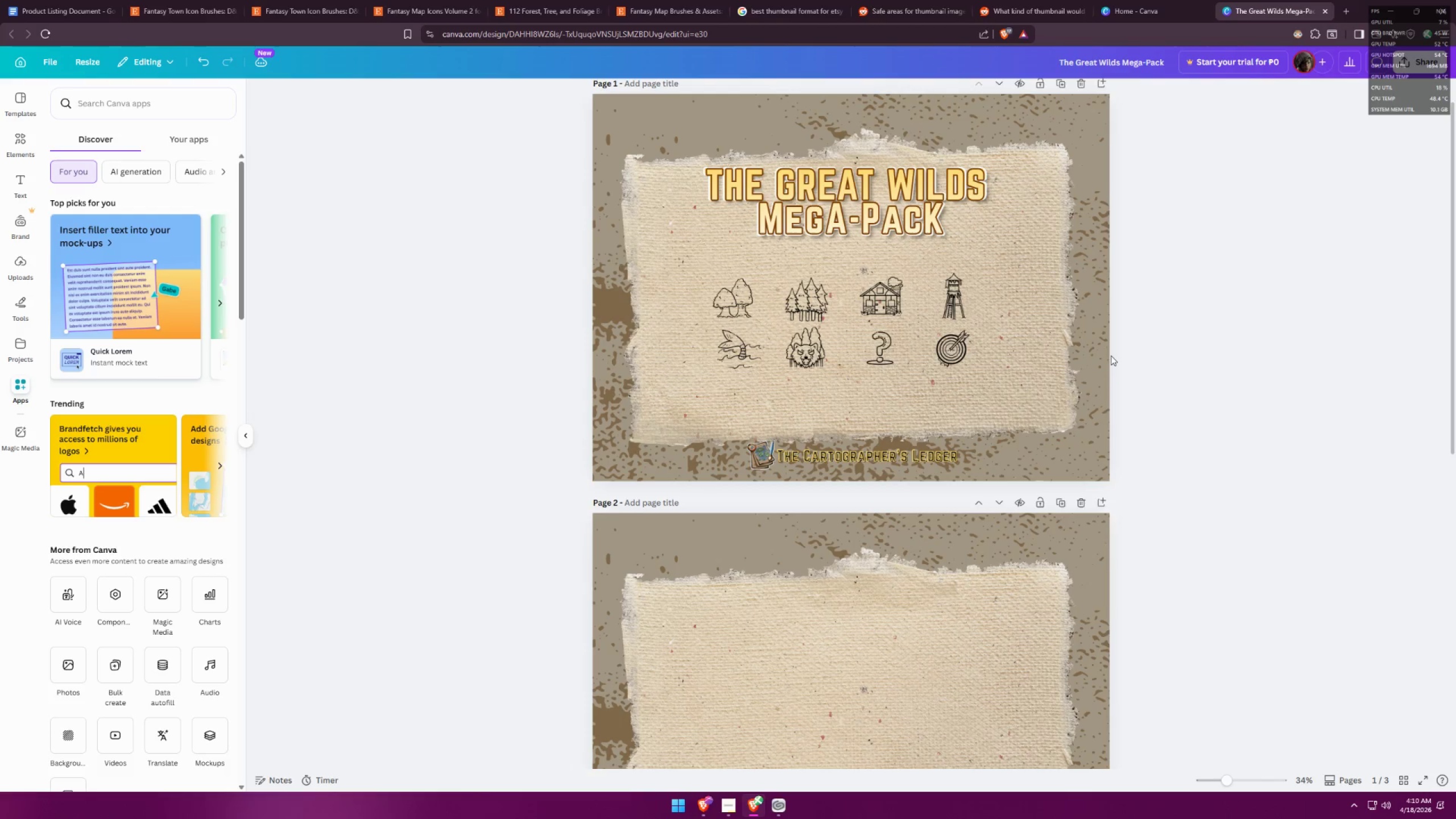 
key(Control+ControlLeft)
 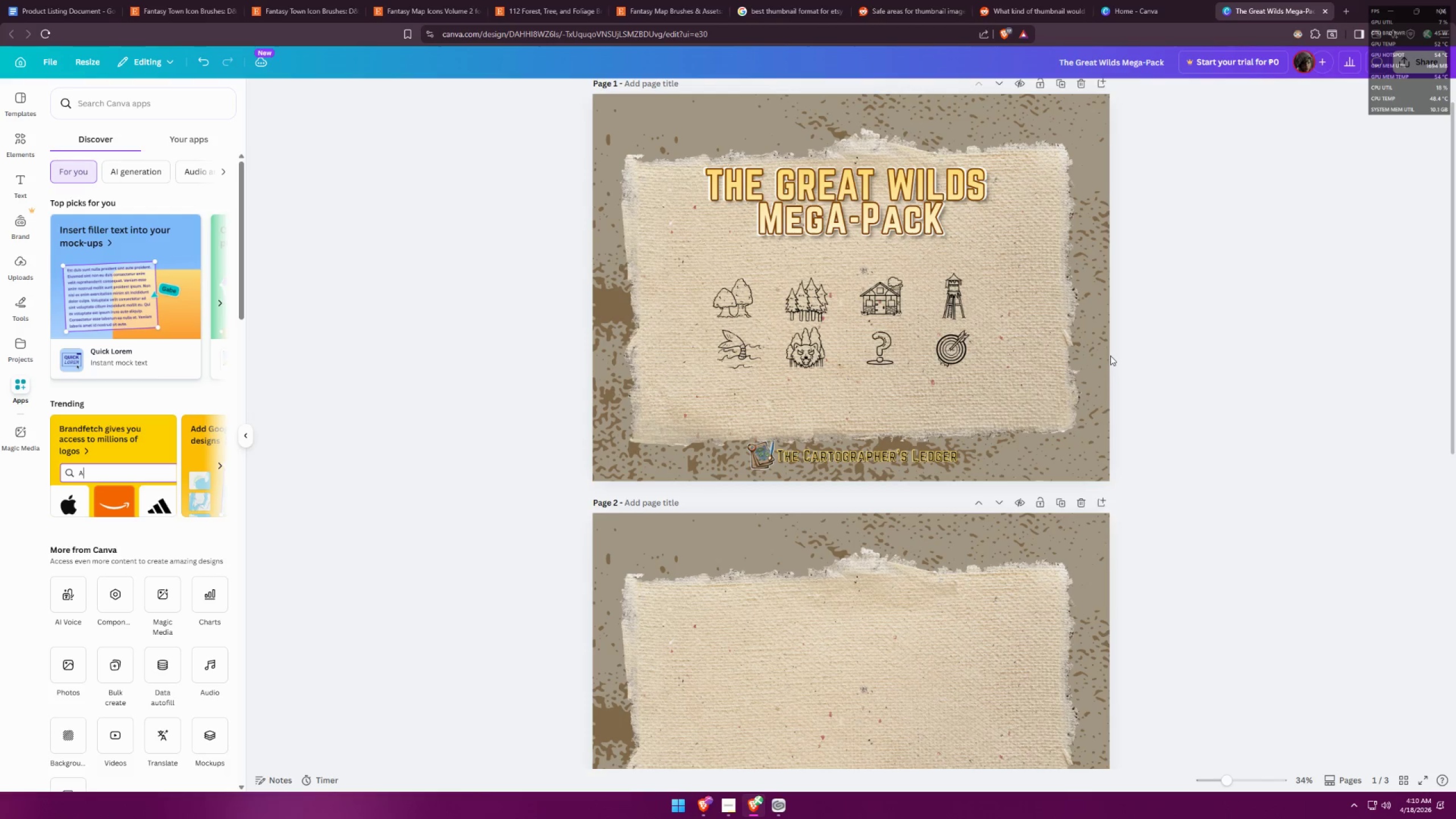 
key(Control+Z)
 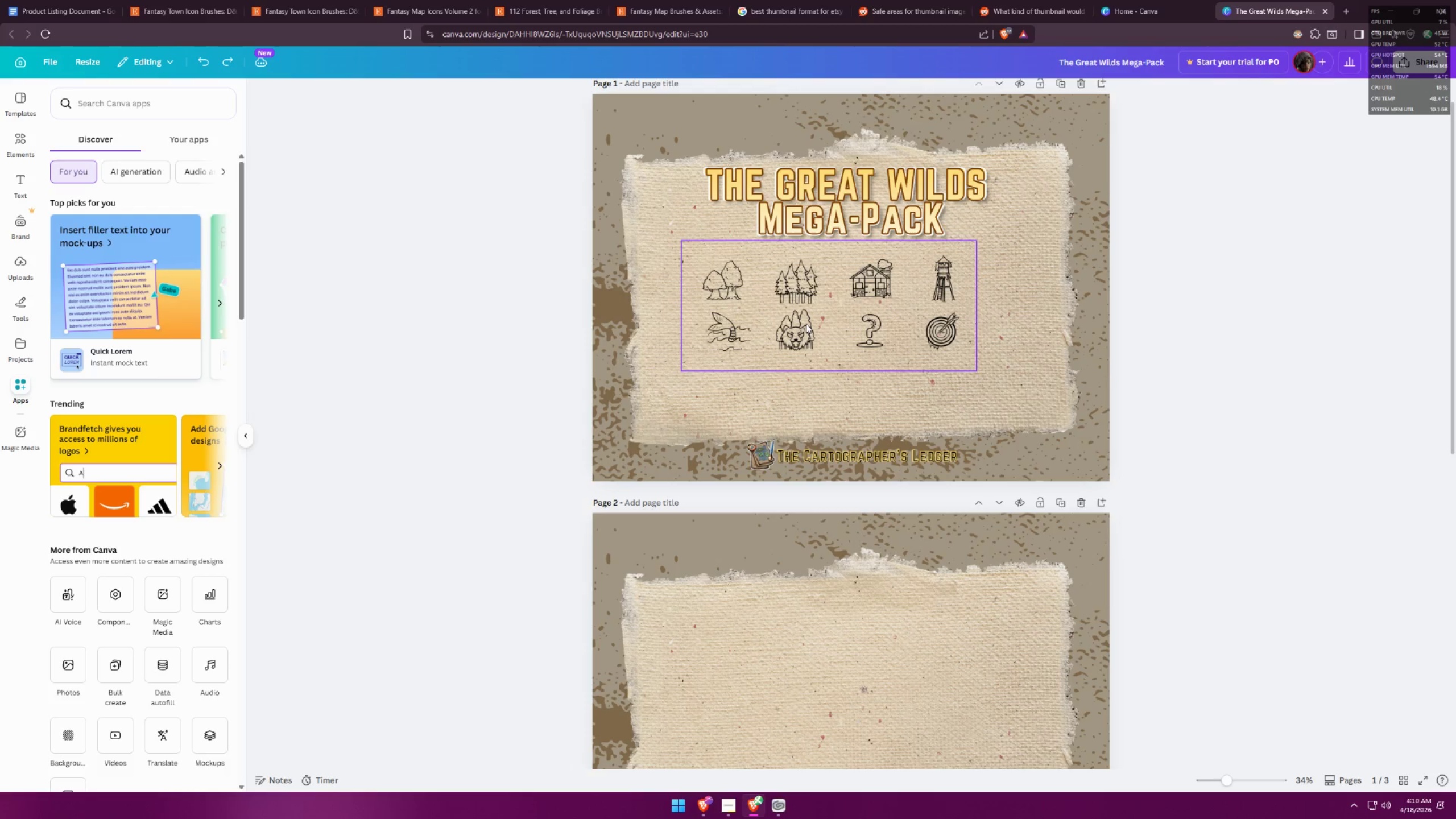 
key(Control+ControlLeft)
 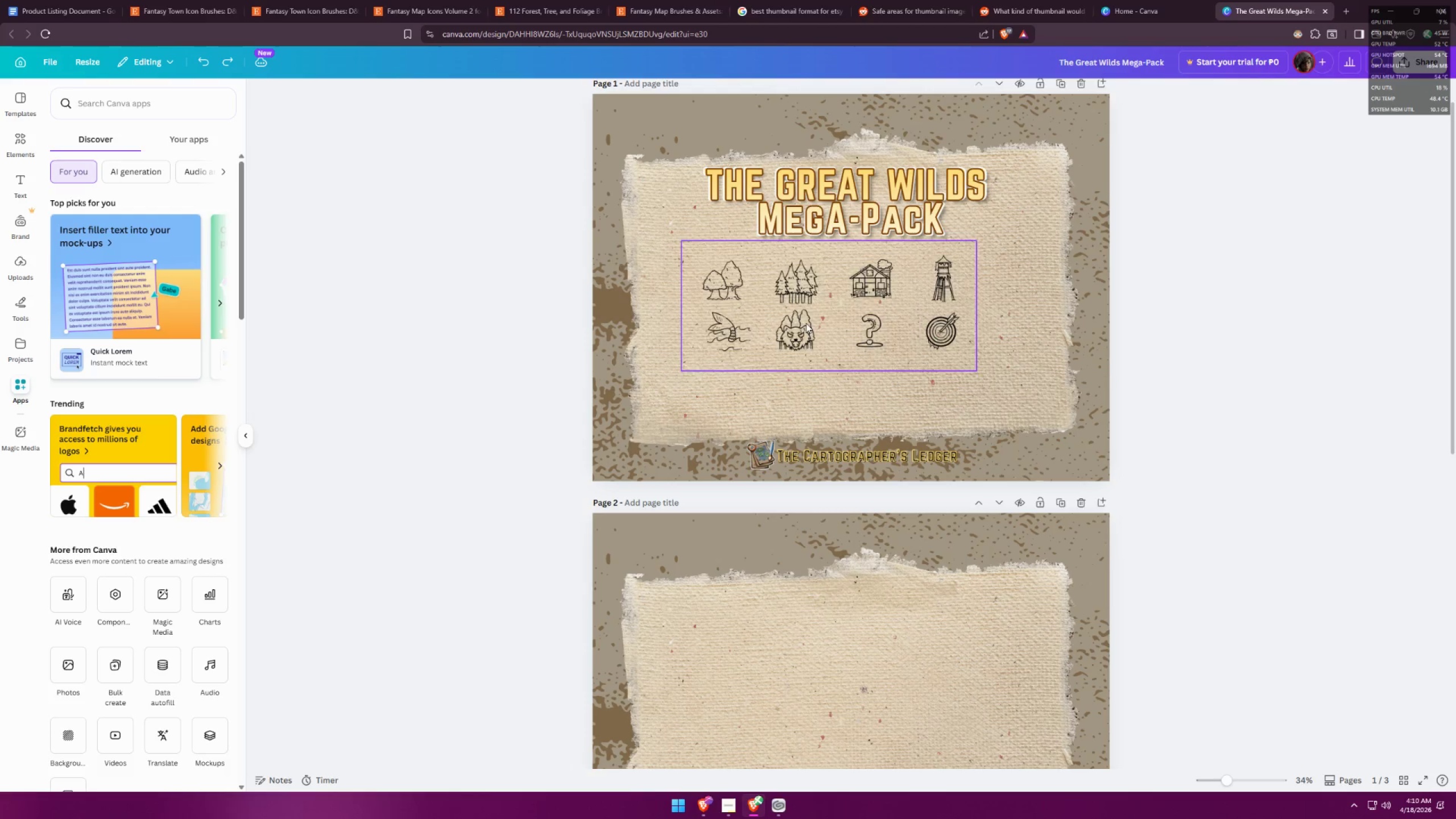 
key(Control+Z)
 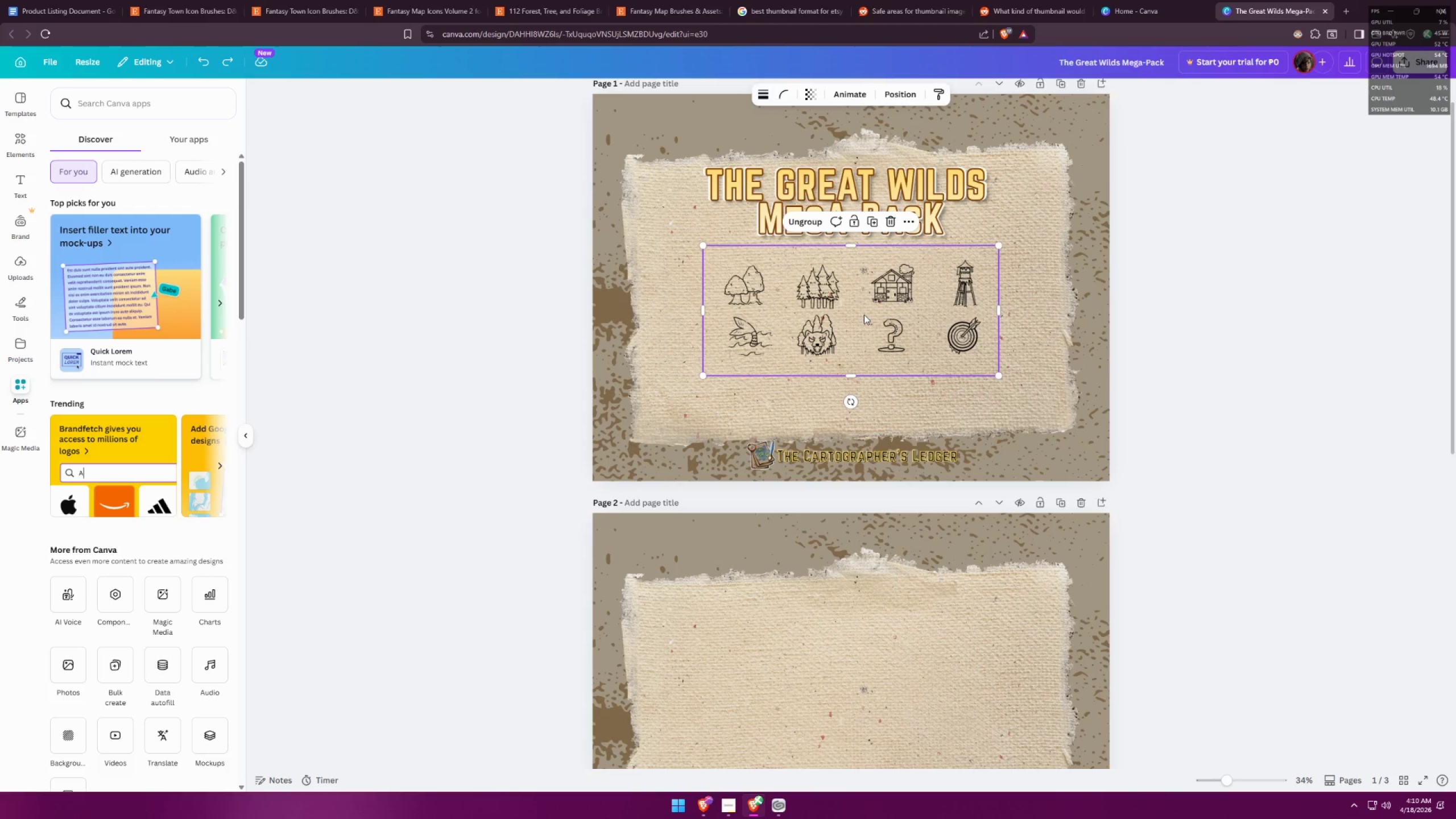 
left_click_drag(start_coordinate=[864, 315], to_coordinate=[886, 325])
 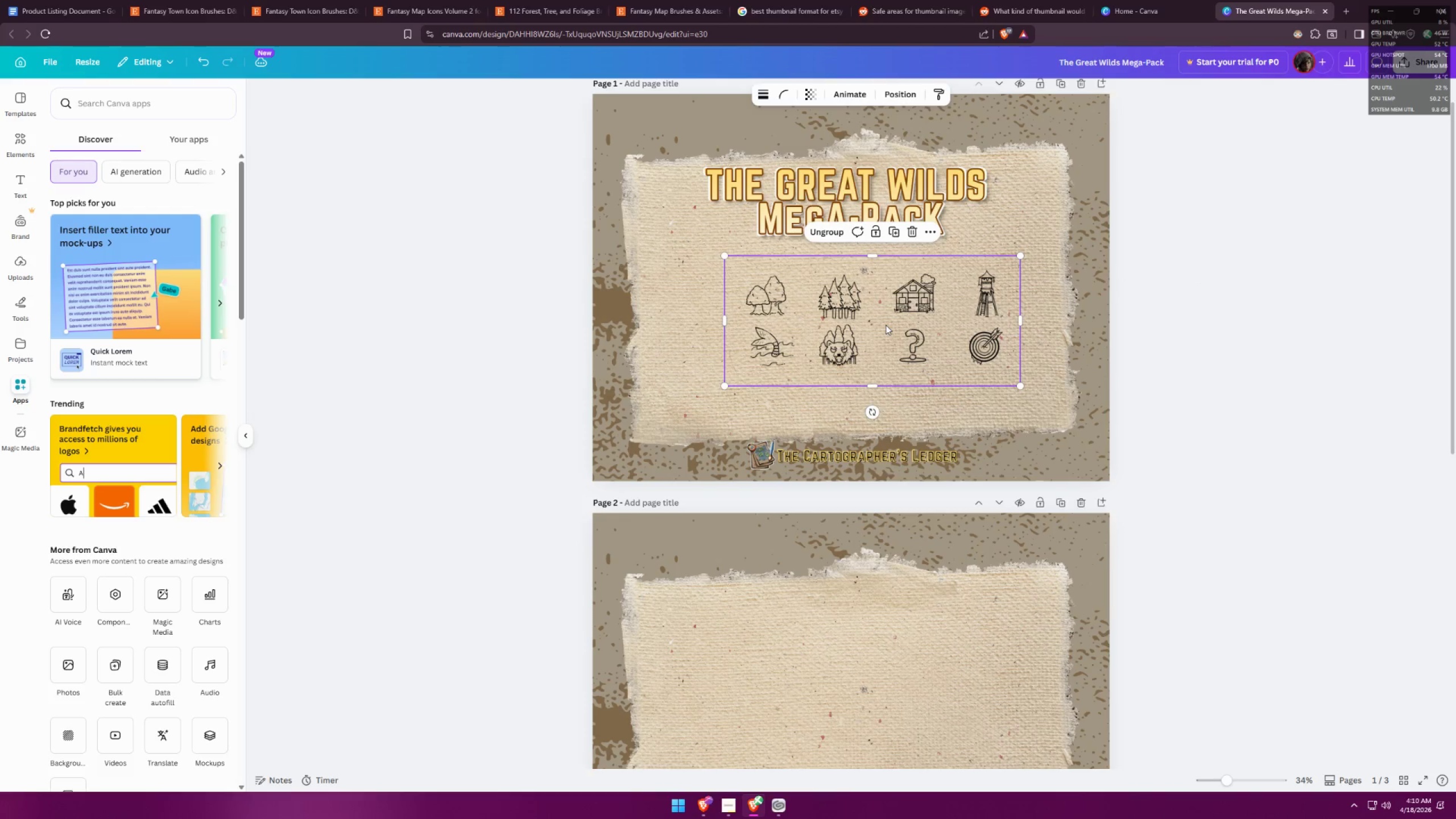 
hold_key(key=ShiftLeft, duration=1.5)
left_click_drag(start_coordinate=[887, 325], to_coordinate=[872, 324])
 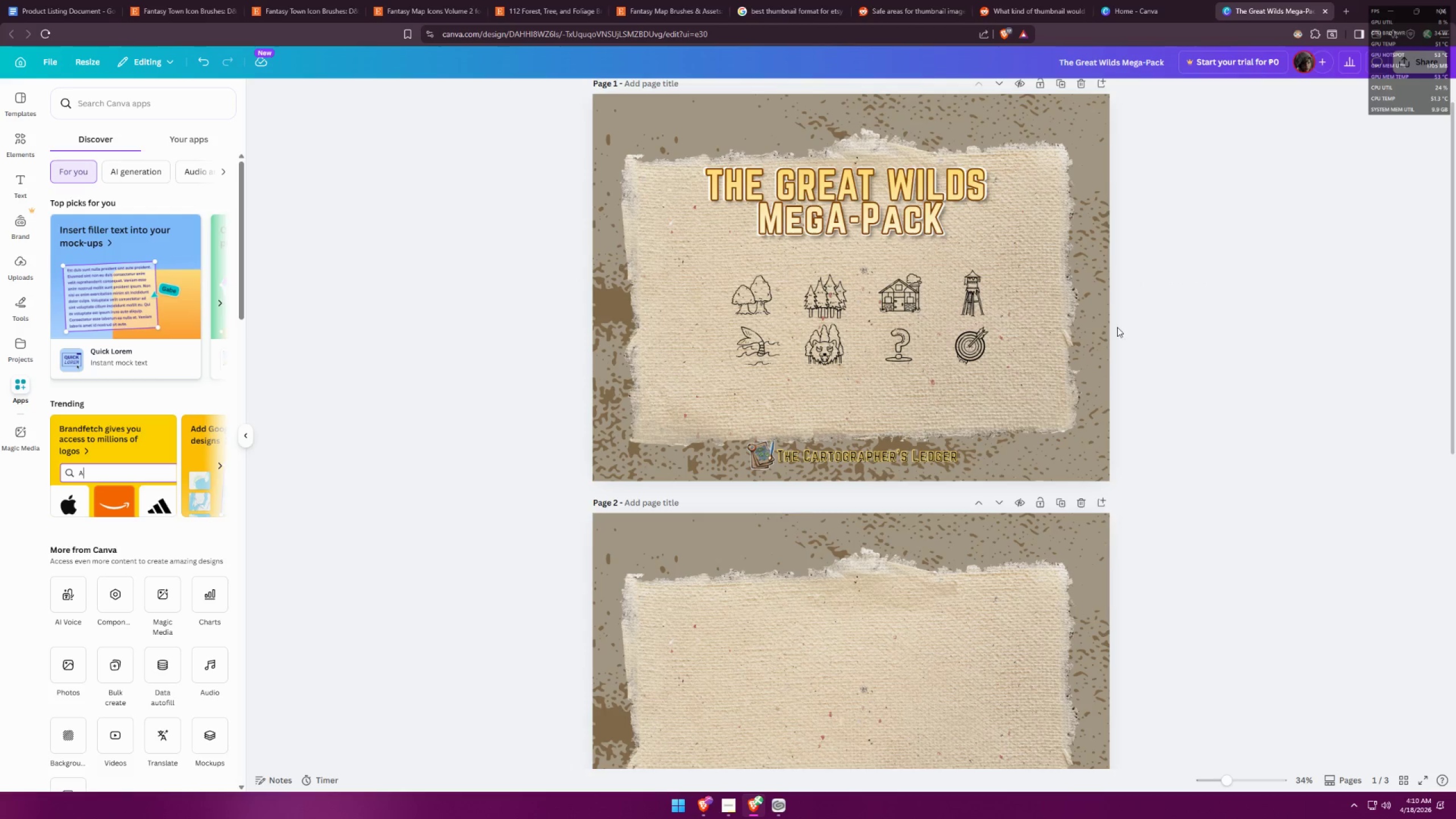 
hold_key(key=ShiftLeft, duration=1.52)
 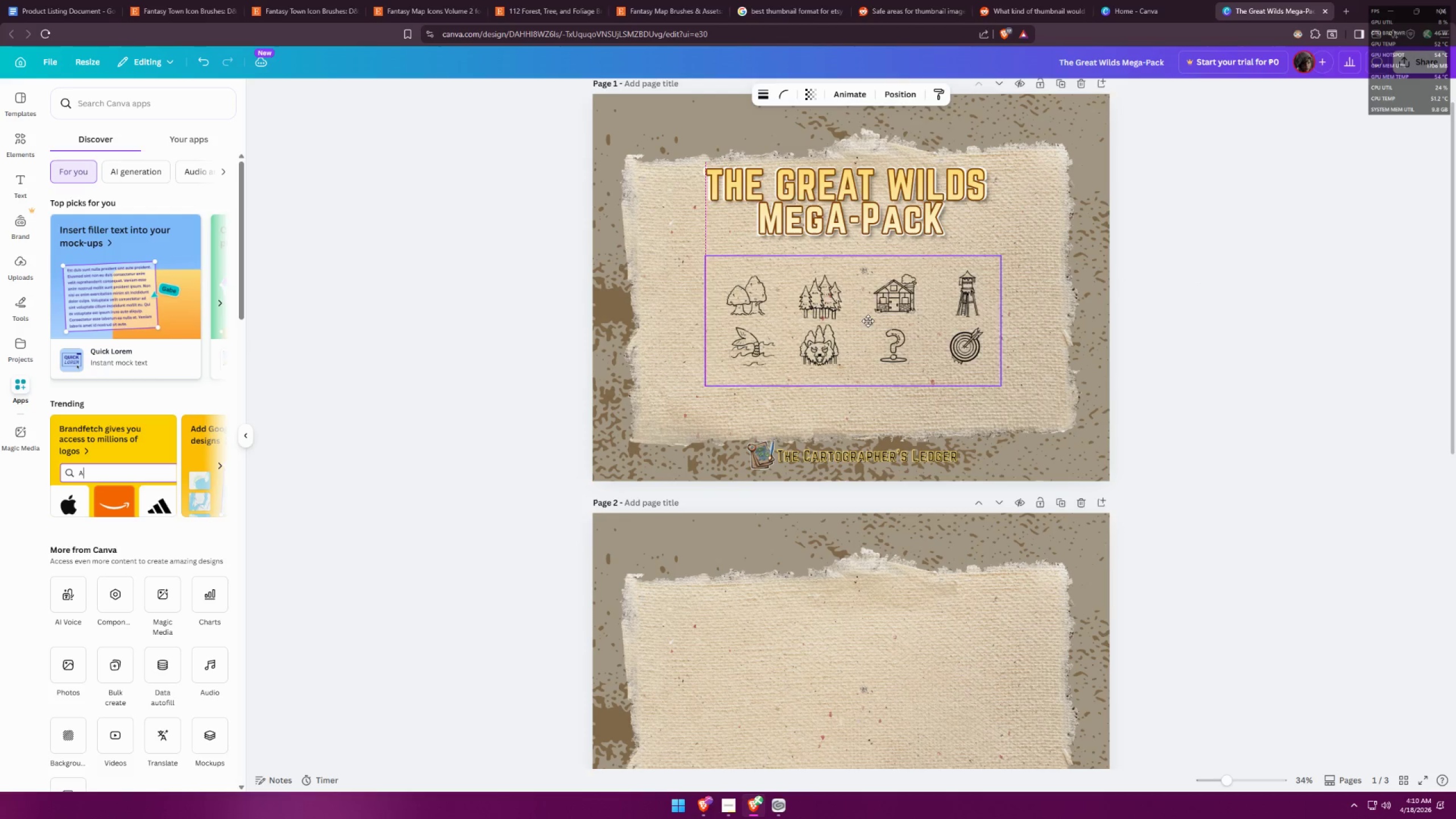 
key(Shift+ShiftLeft)
 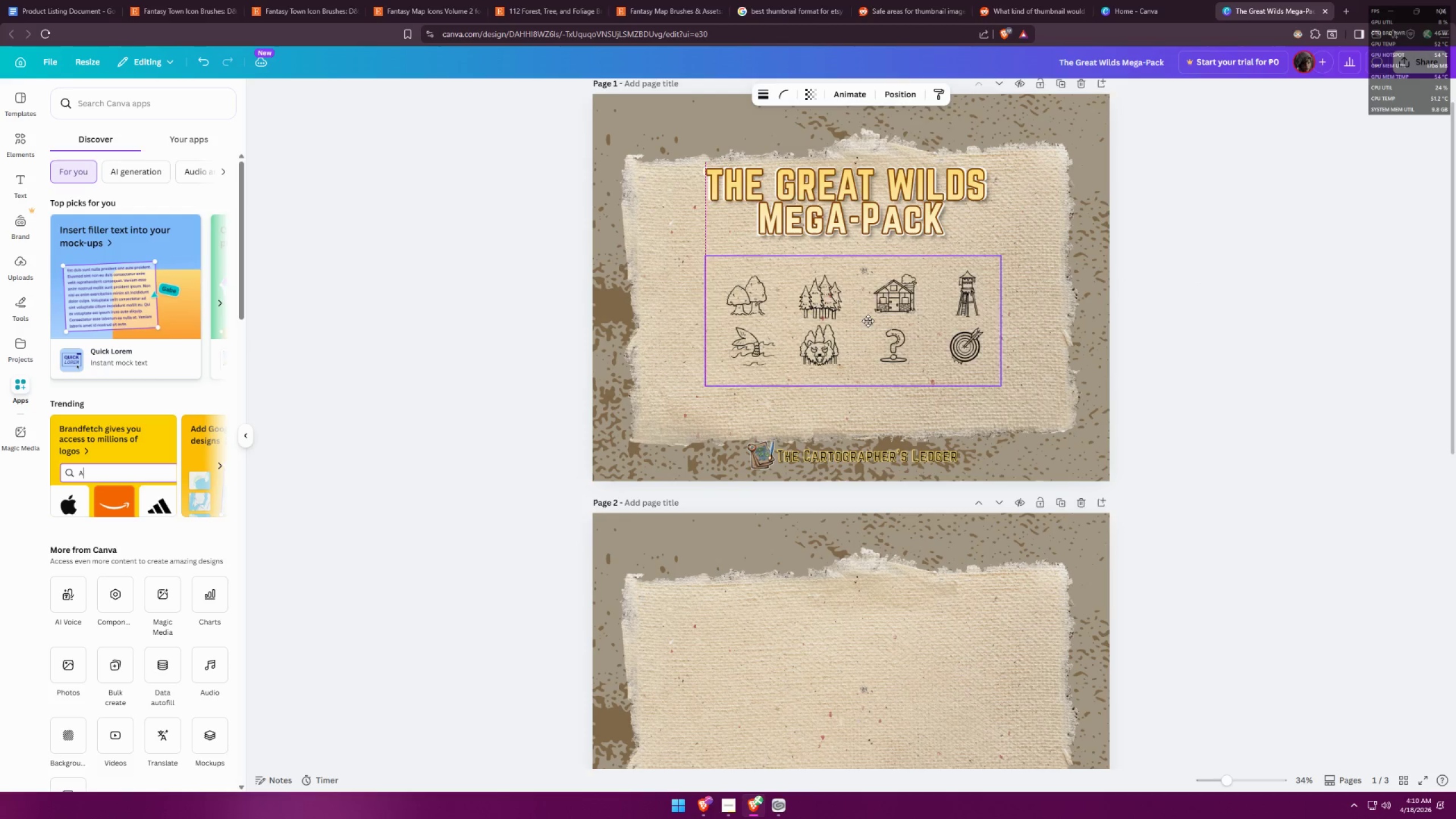 
key(Shift+ShiftLeft)
 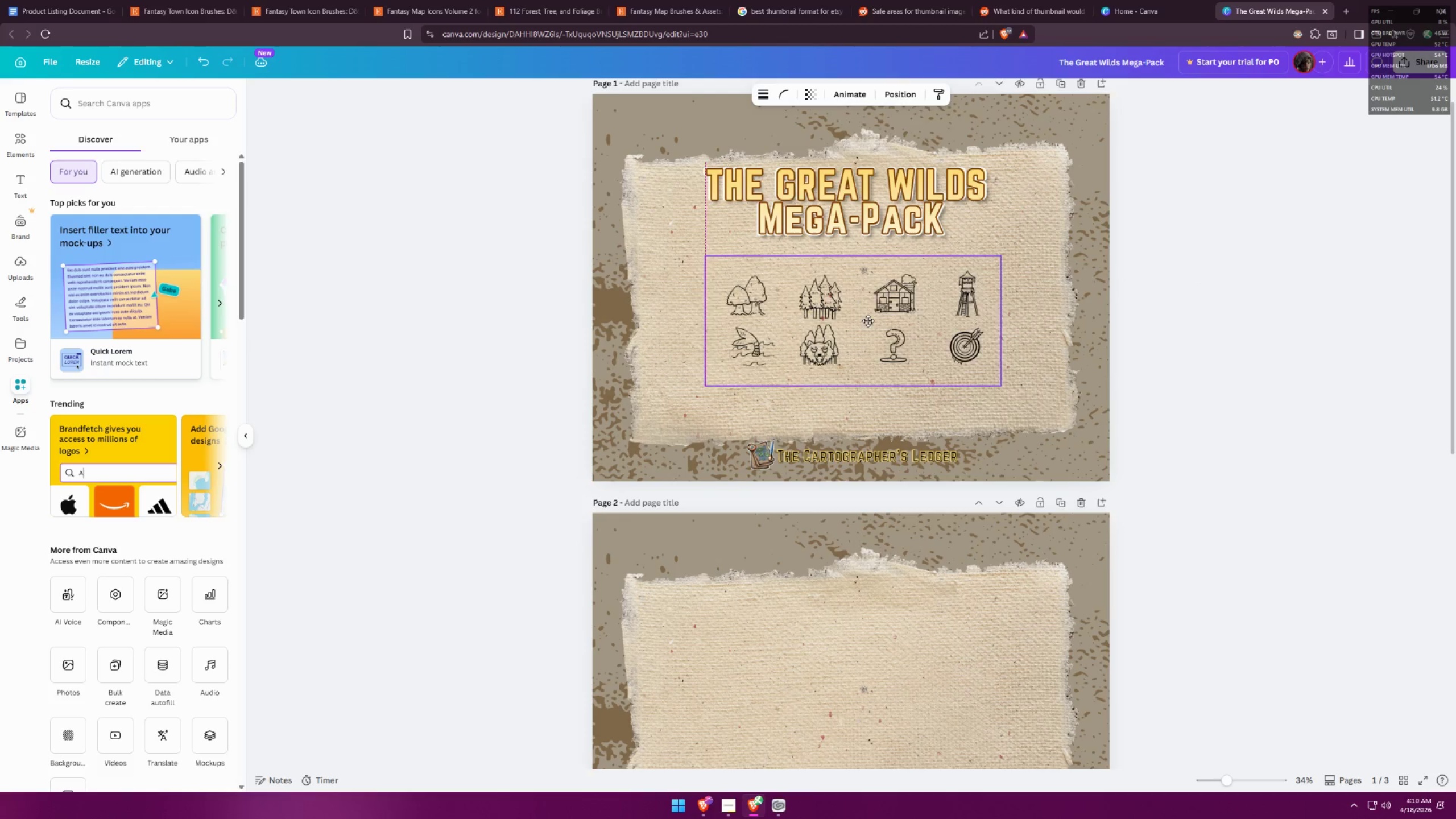 
key(Shift+ShiftLeft)
 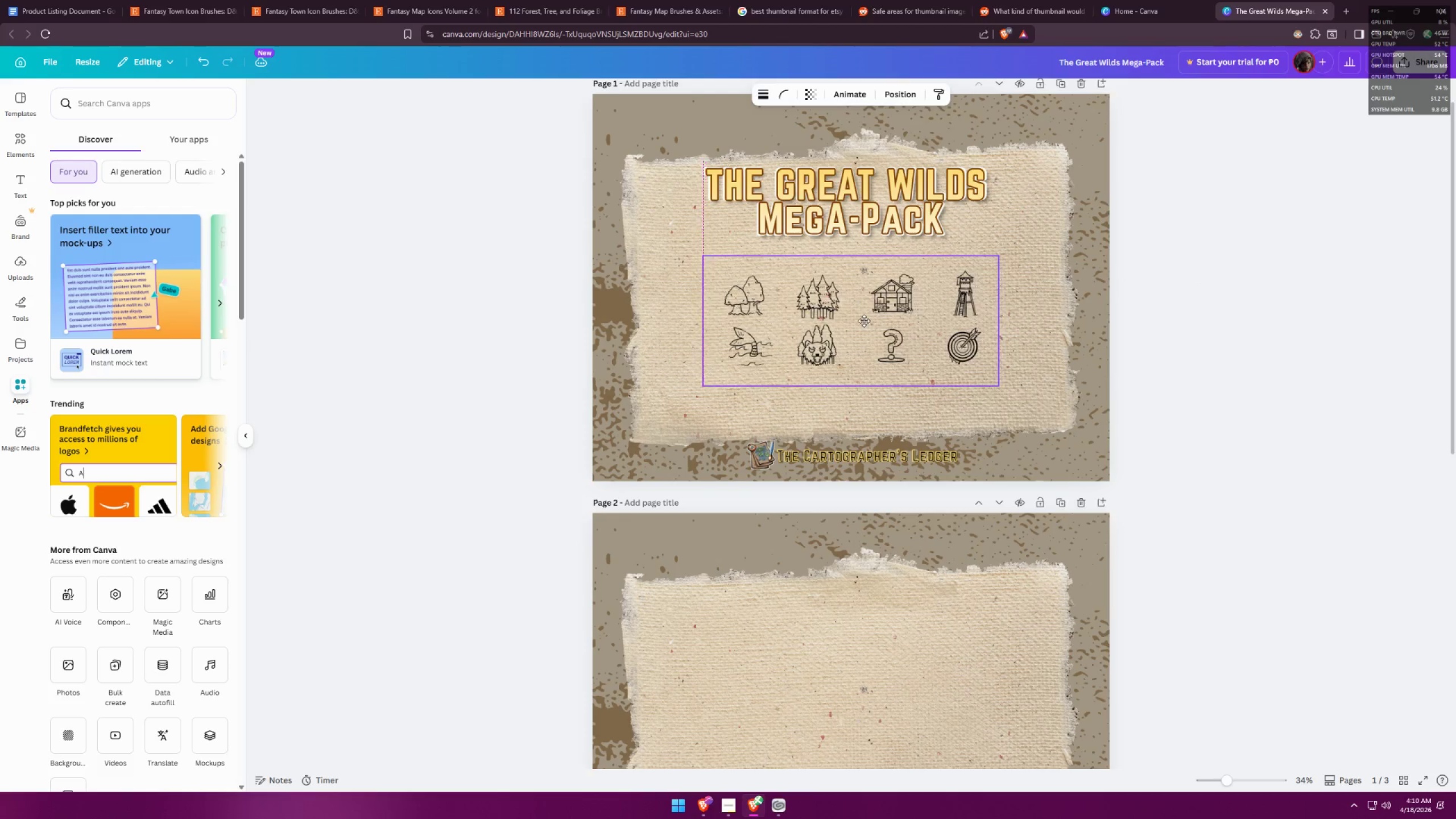 
key(Shift+ShiftLeft)
 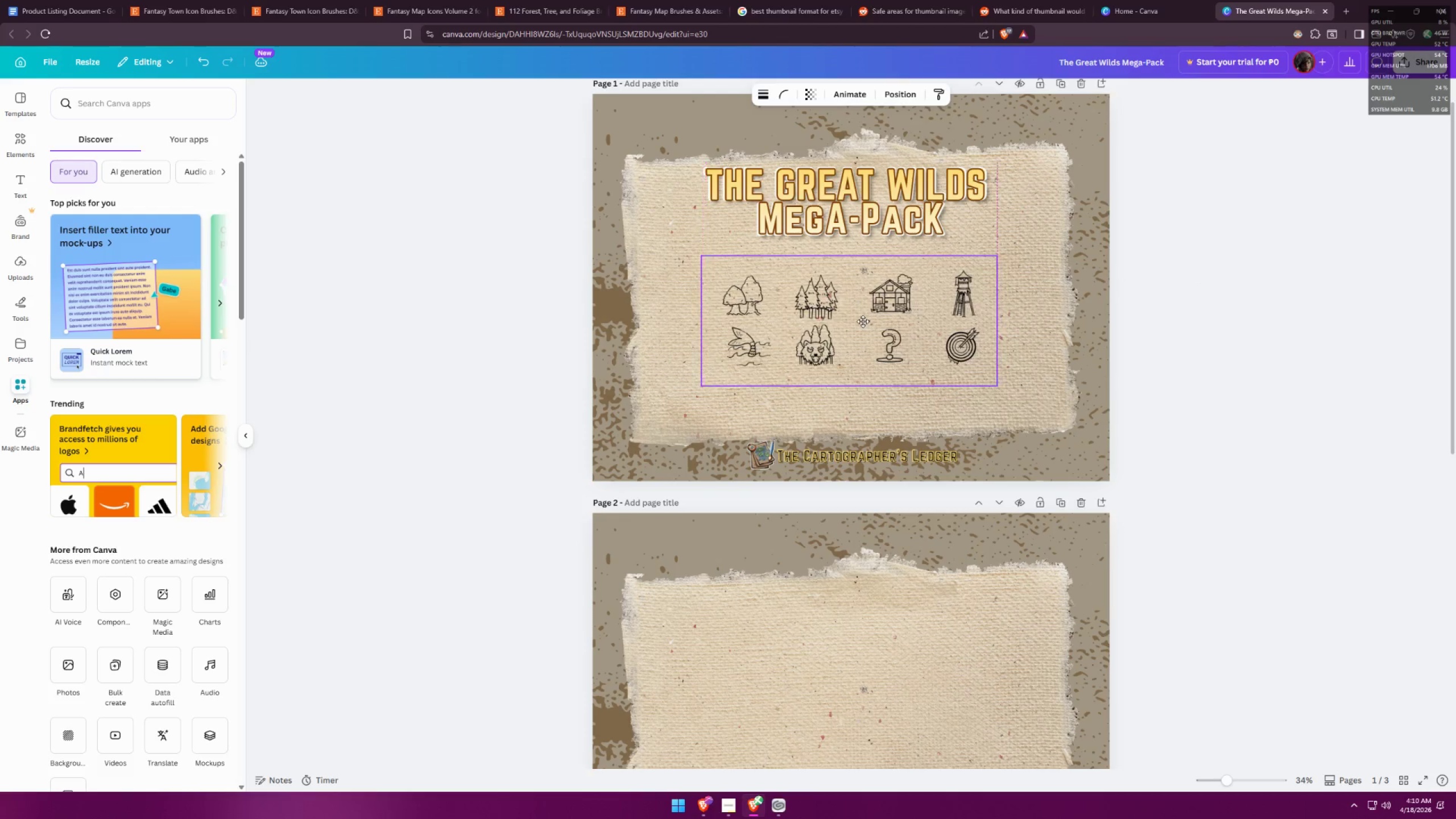 
key(Shift+ShiftLeft)
 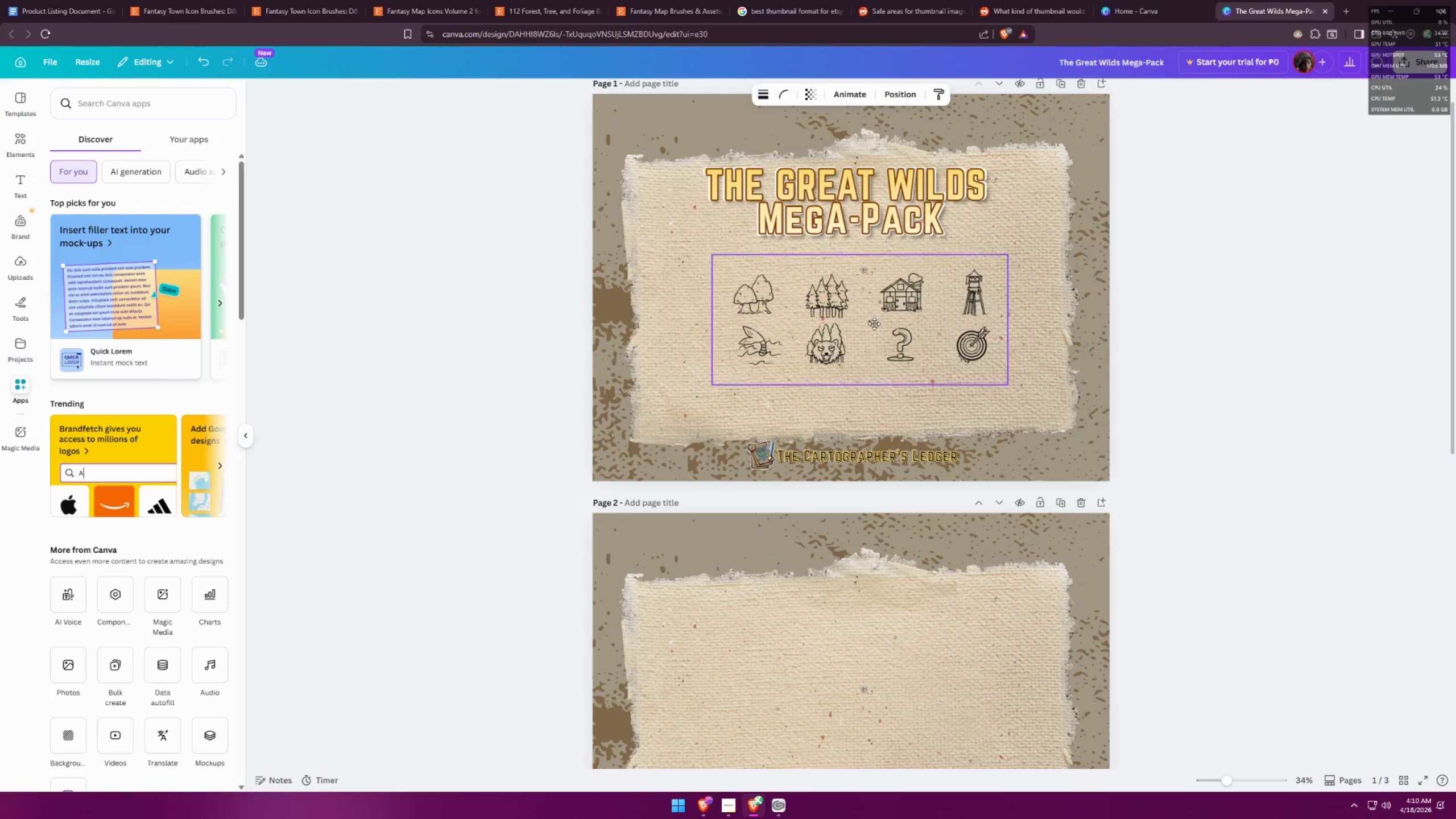 
left_click([1117, 327])
 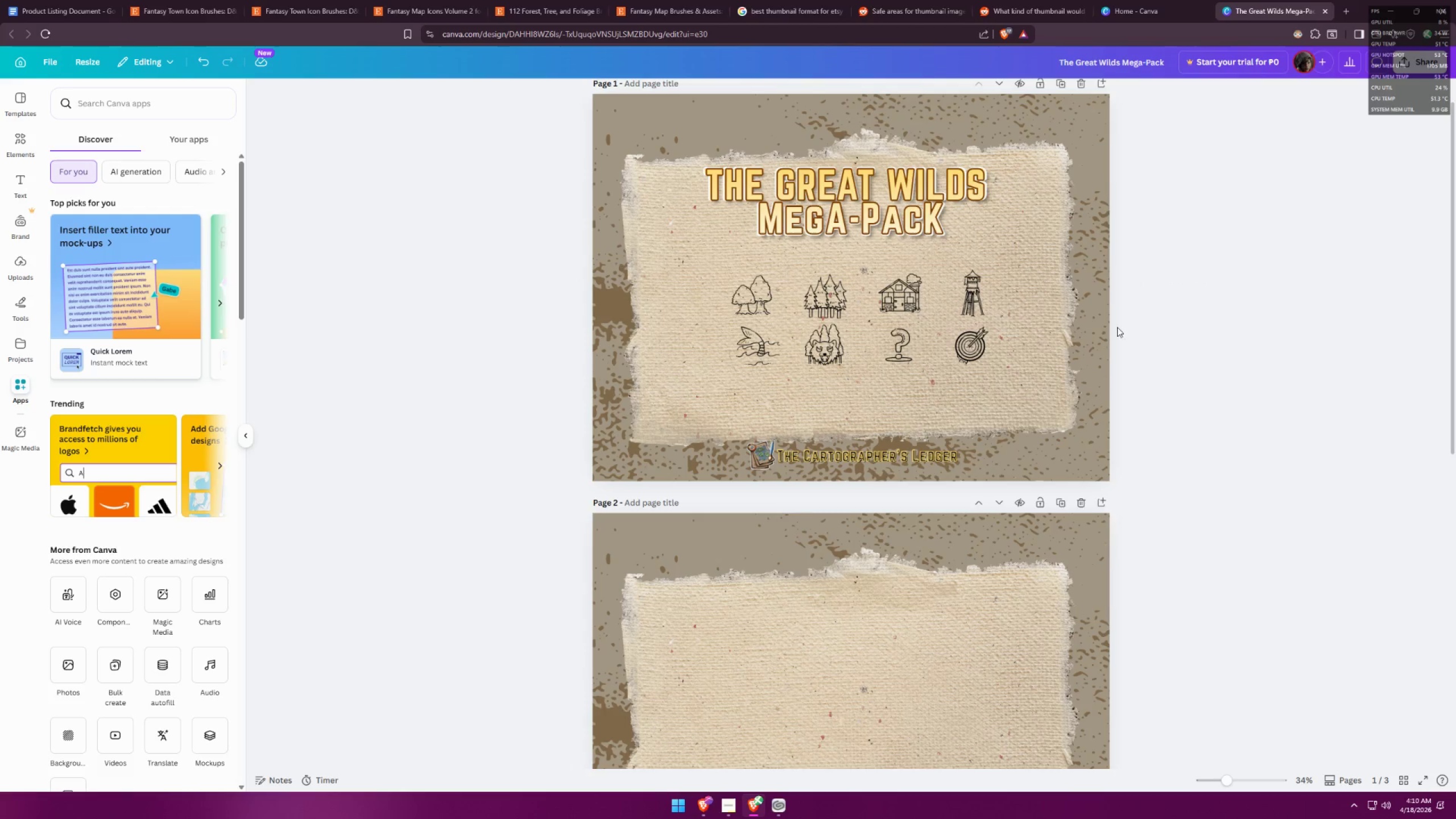 
left_click_drag(start_coordinate=[848, 404], to_coordinate=[851, 452])
 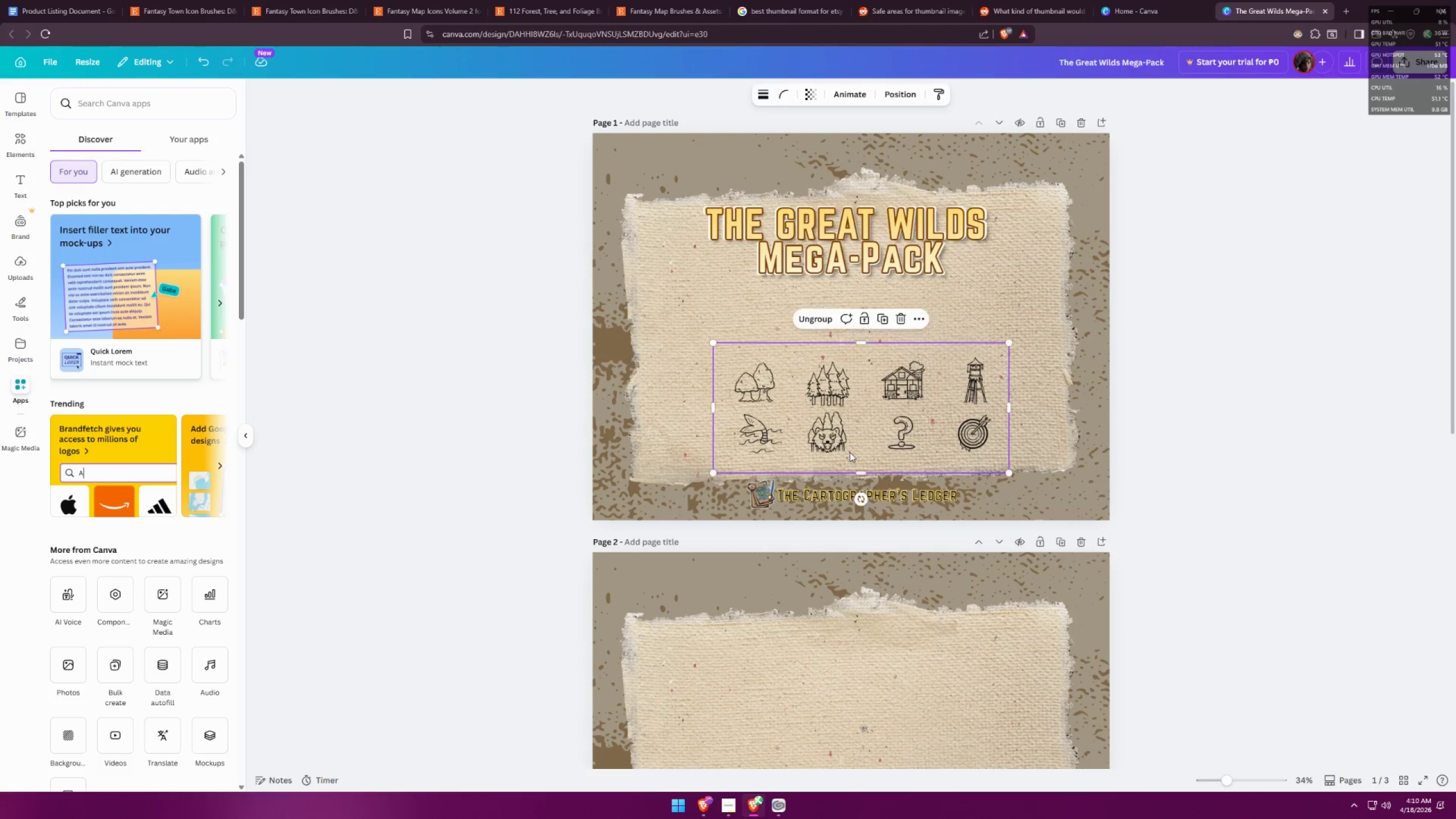 
scroll: coordinate [1120, 360], scroll_direction: up, amount: 4.0
 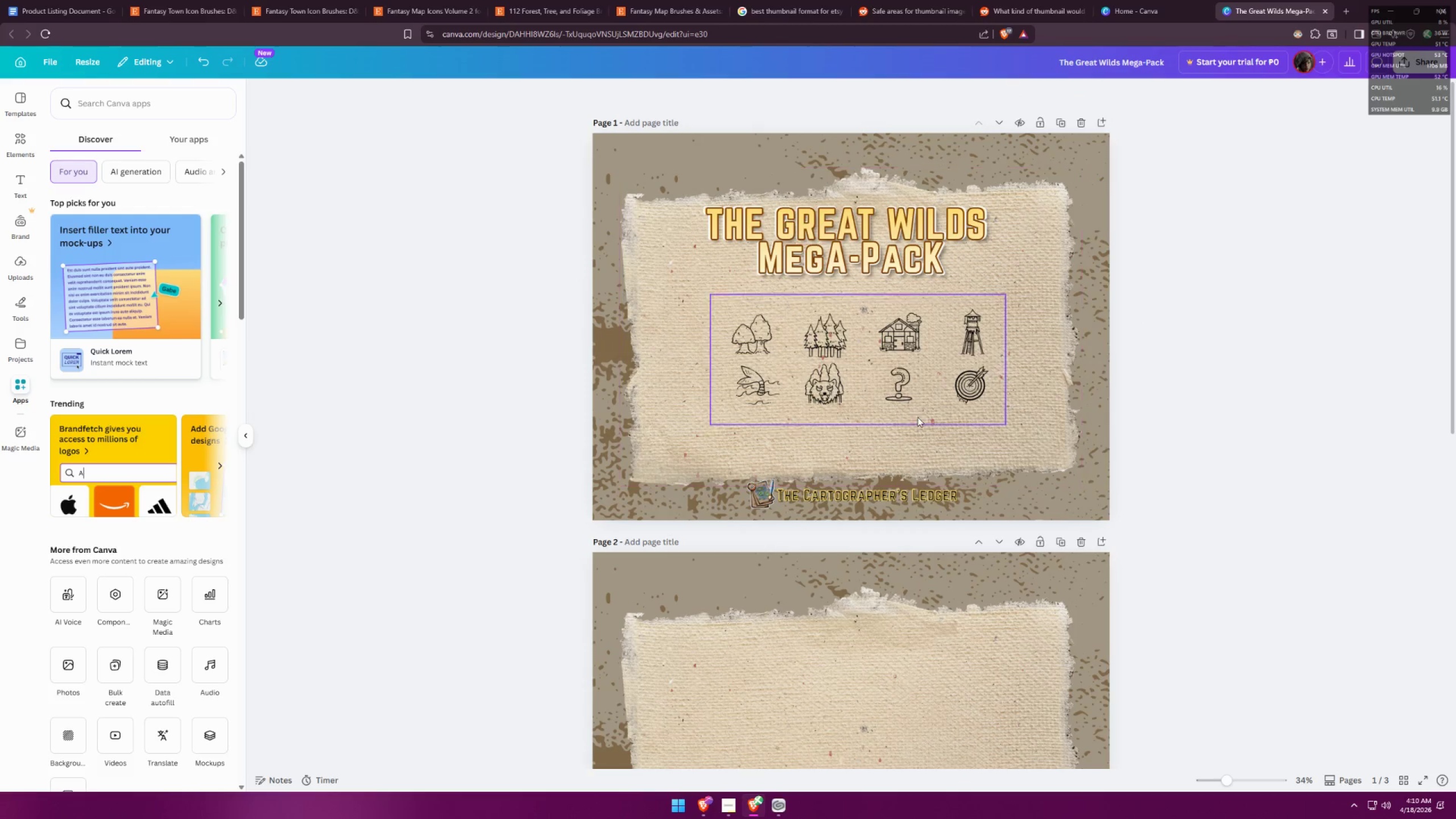 
key(Control+Z)
 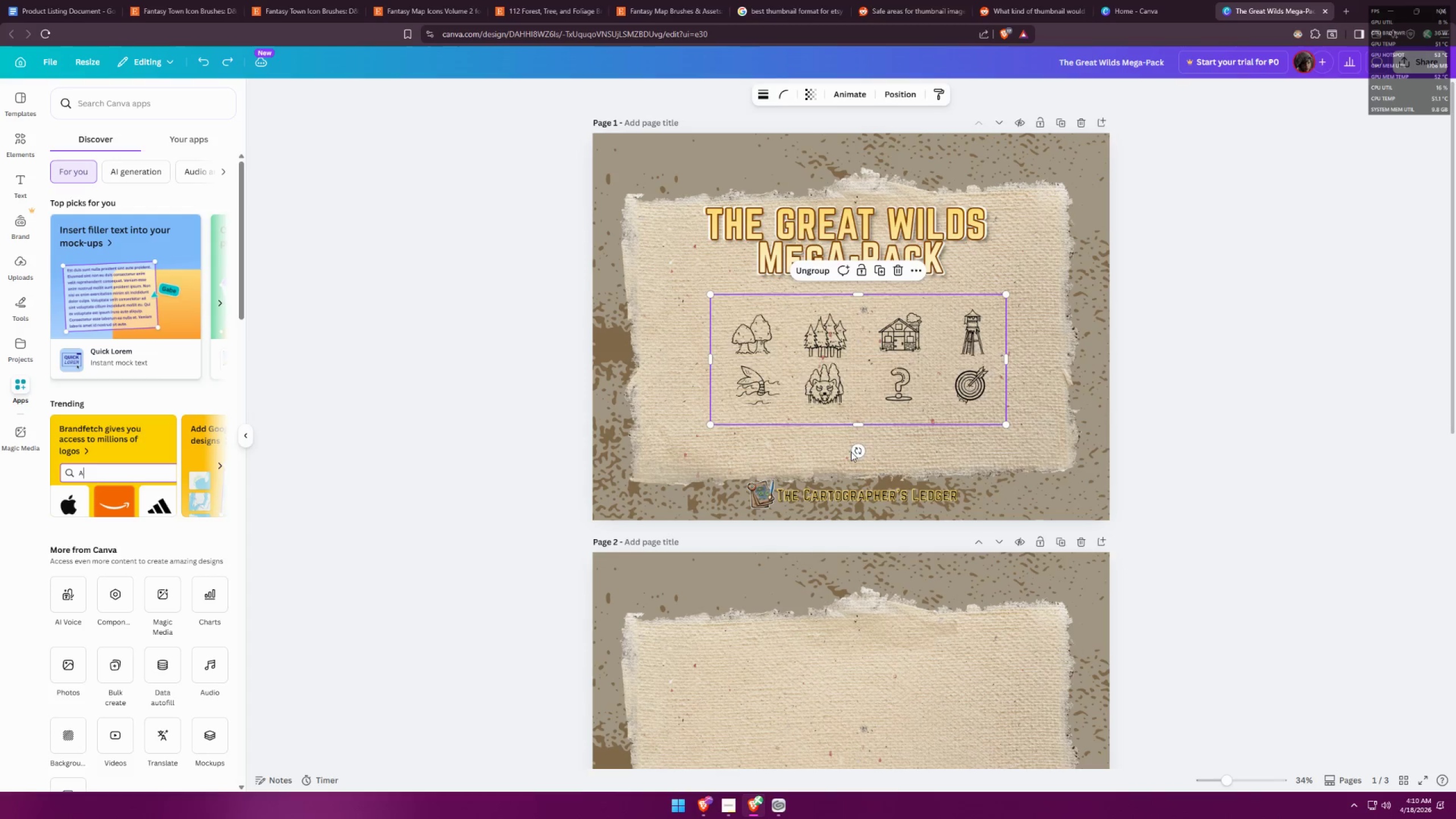 
key(Control+Z)
 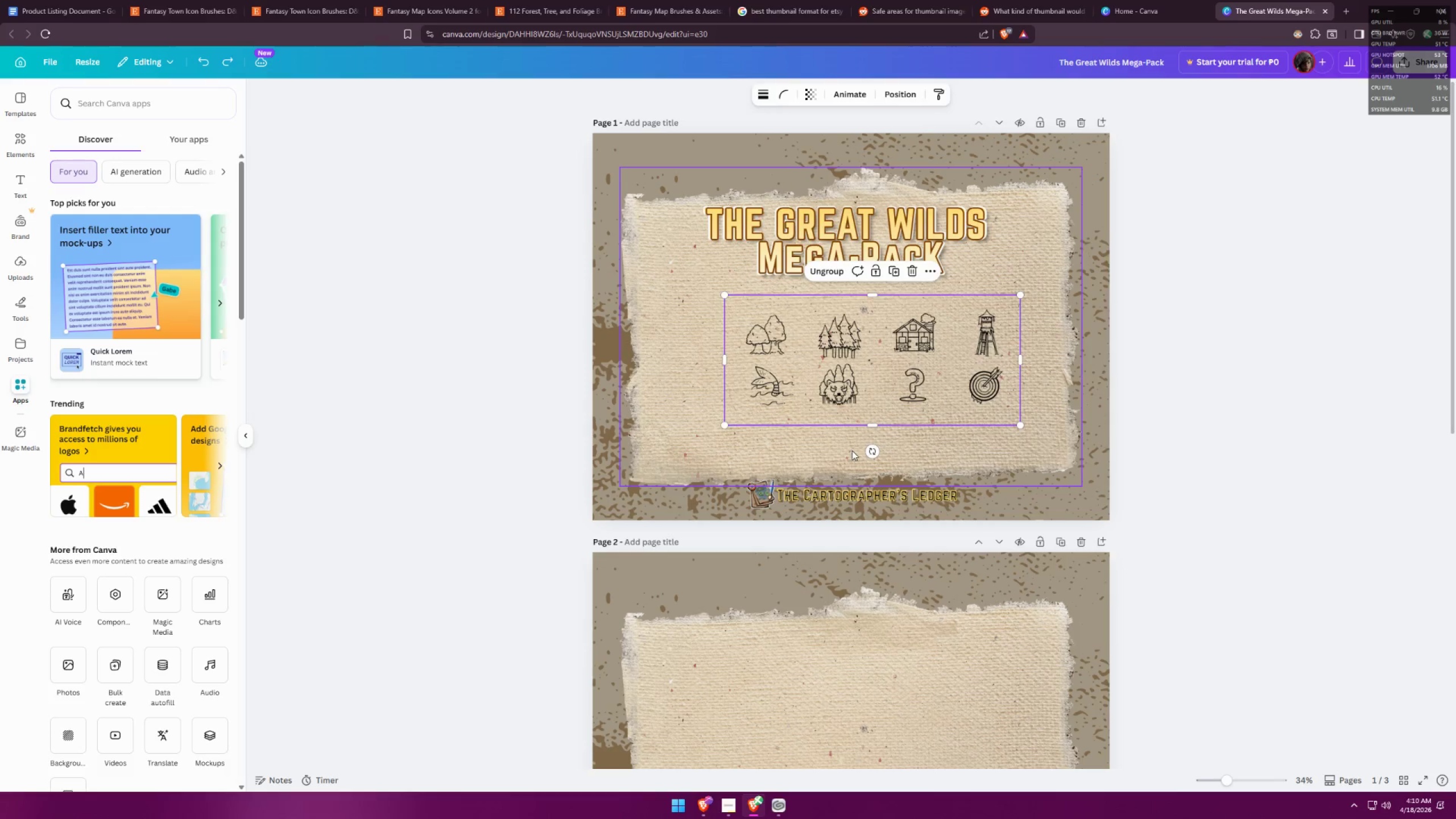 
key(Control+Z)
 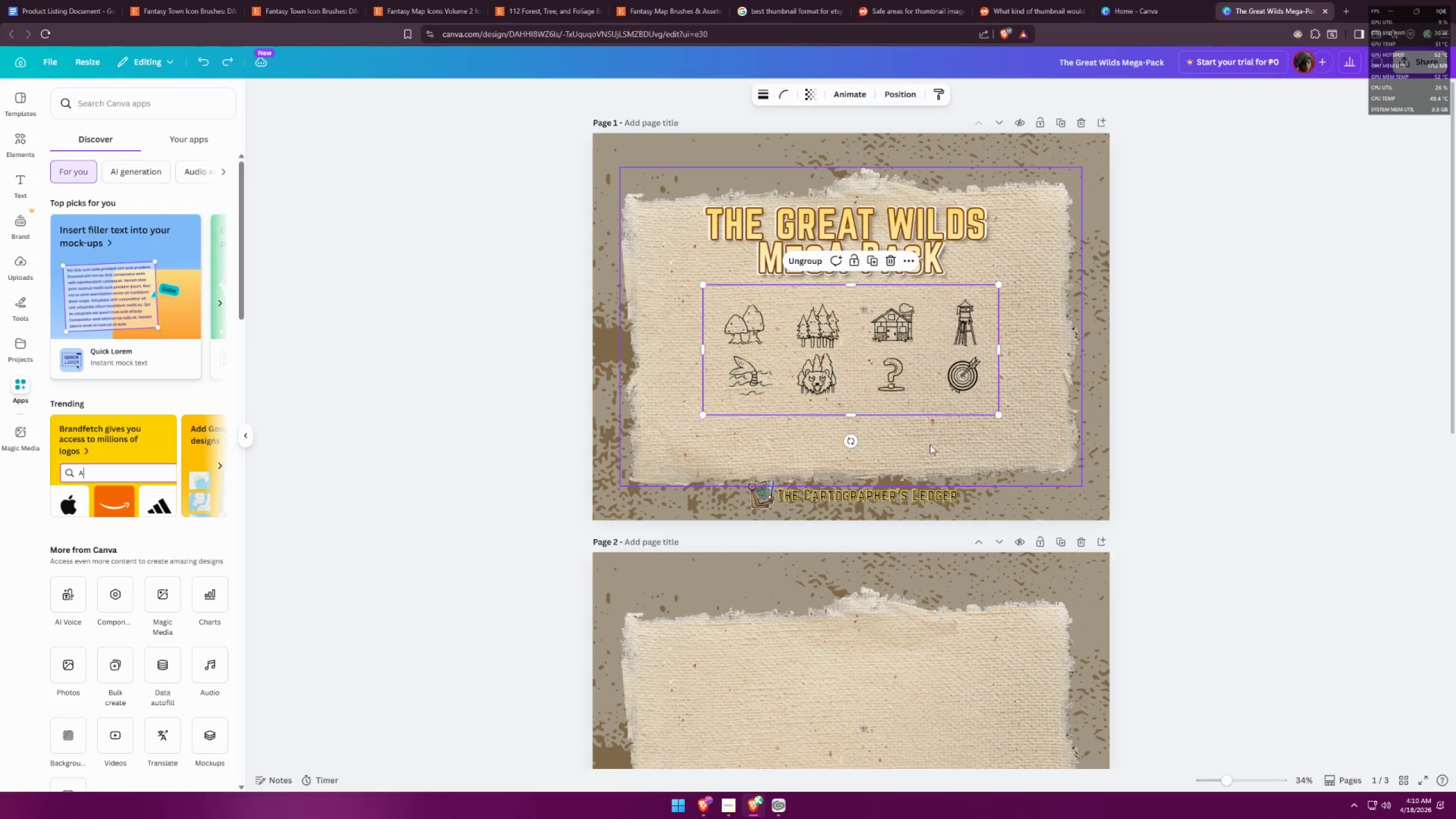 
left_click([1192, 392])
 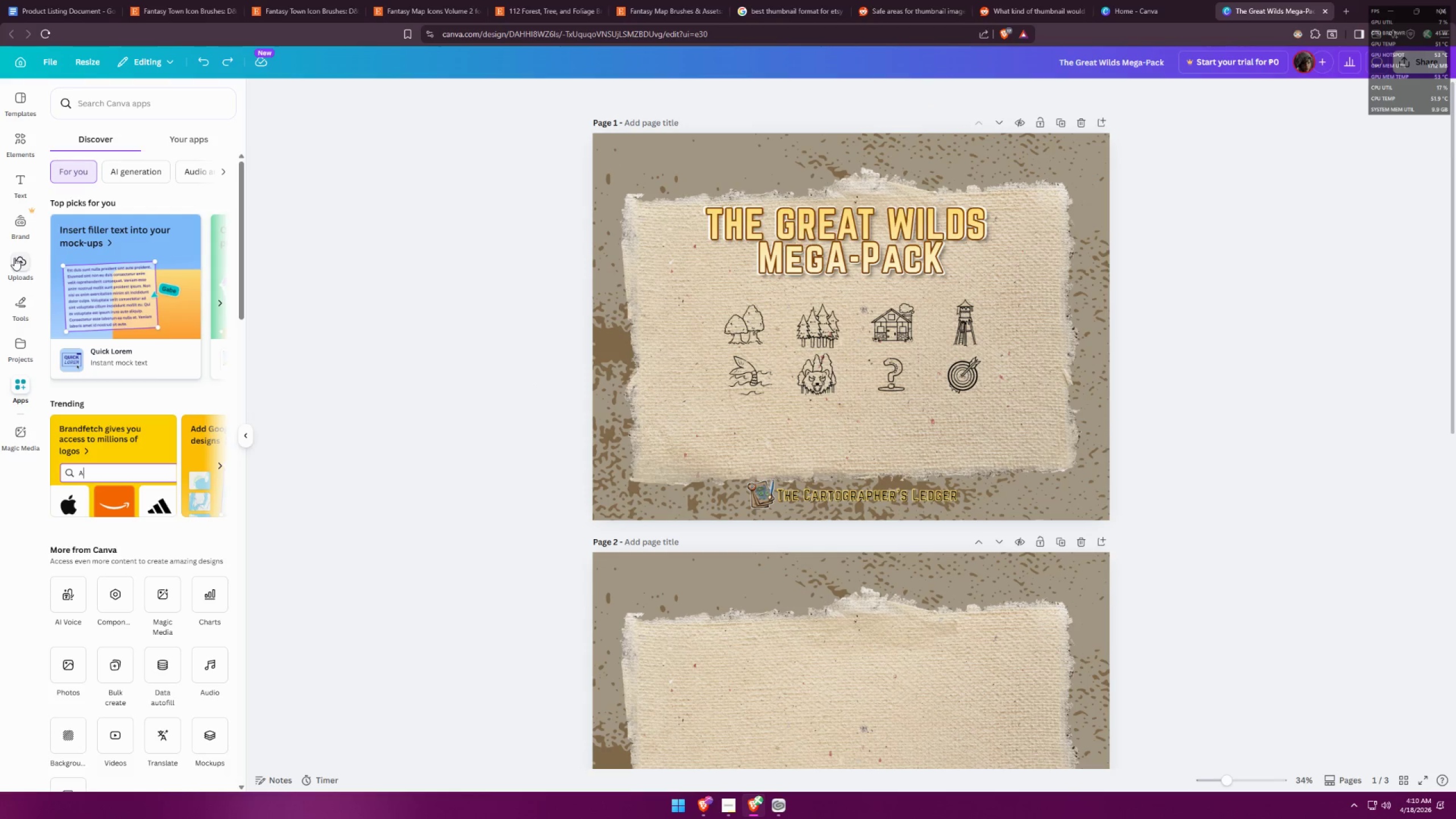 
left_click([19, 259])
 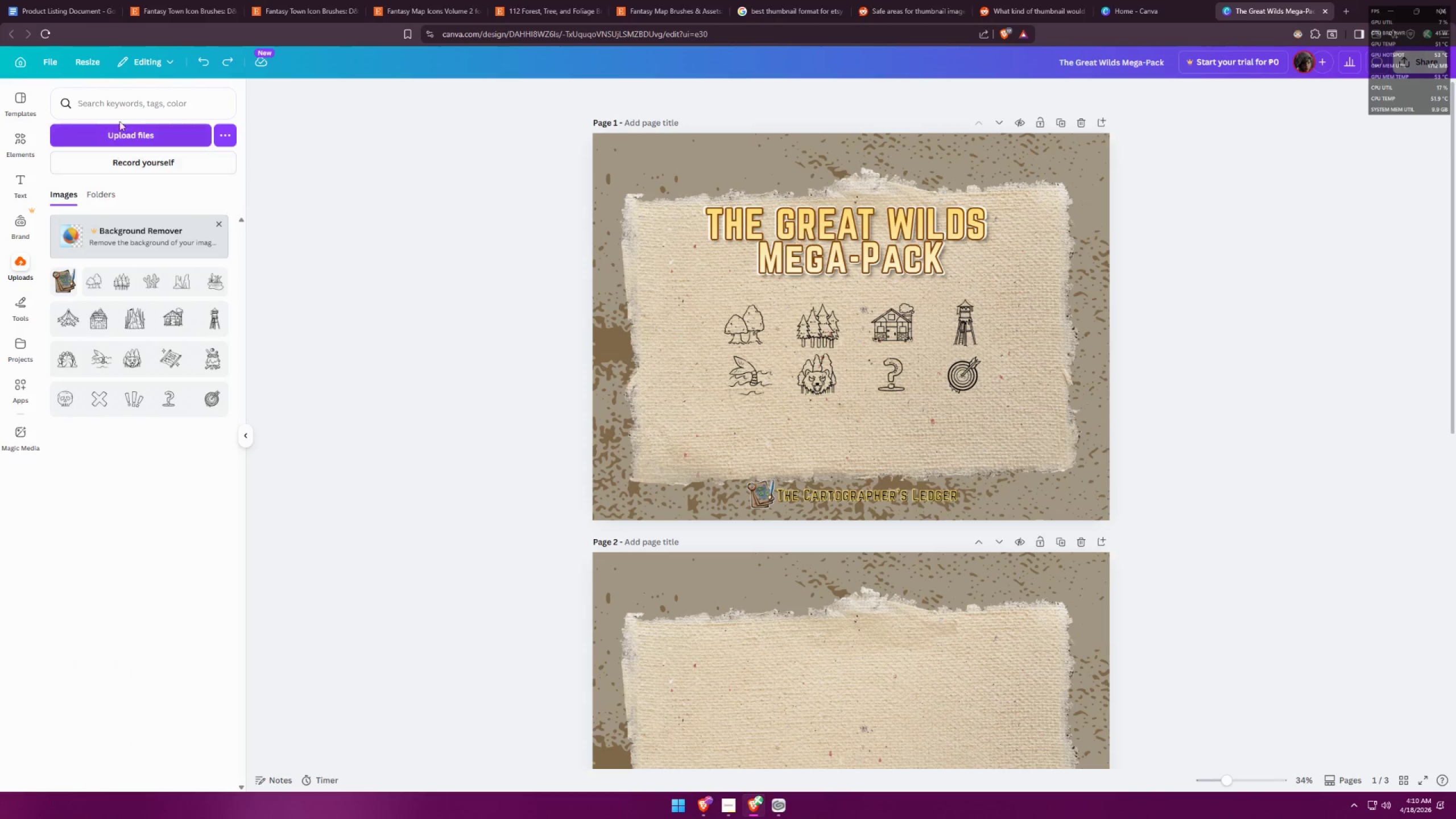 
left_click([123, 108])
 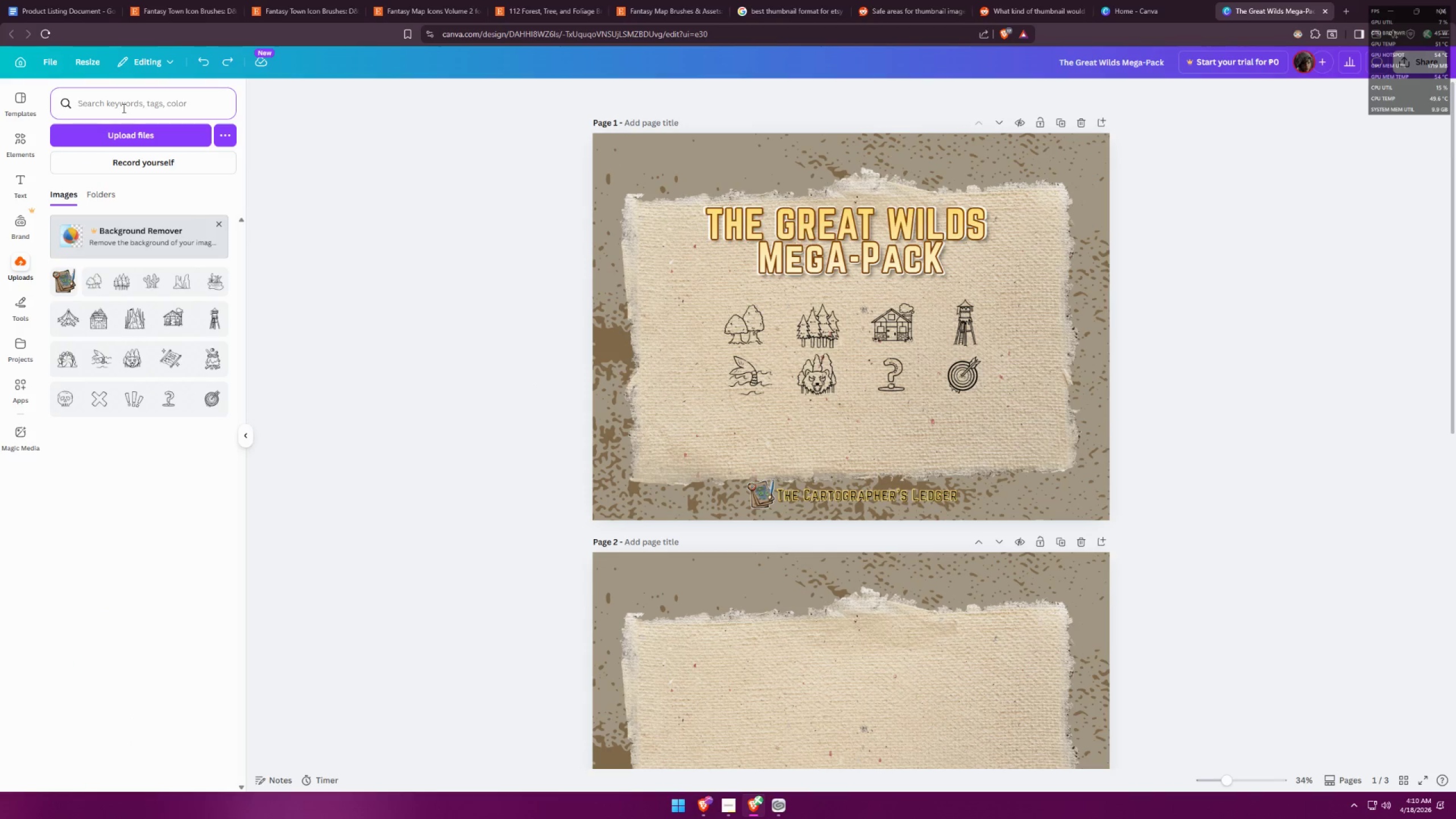 
type(highlight)
 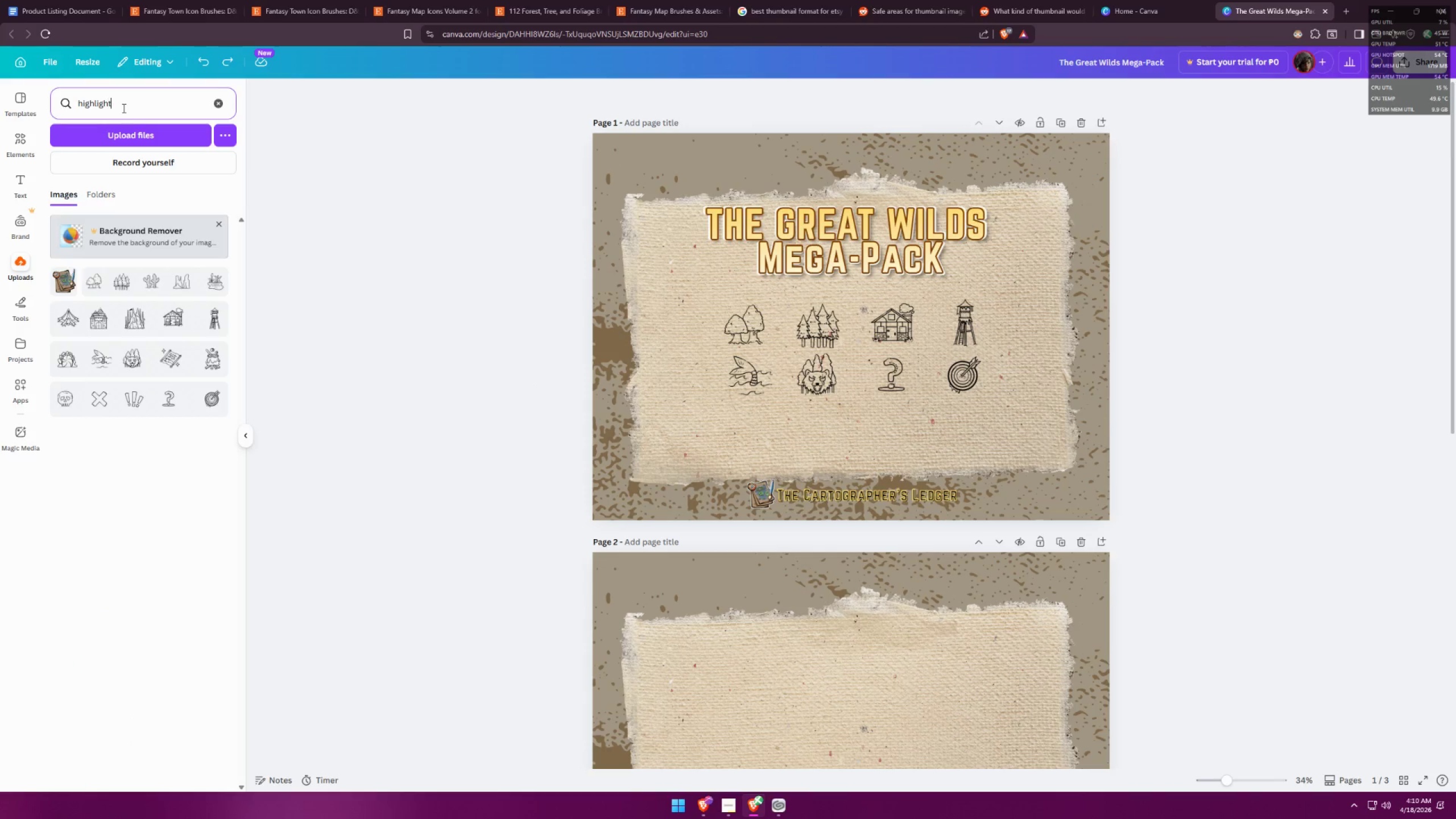 
key(Enter)
 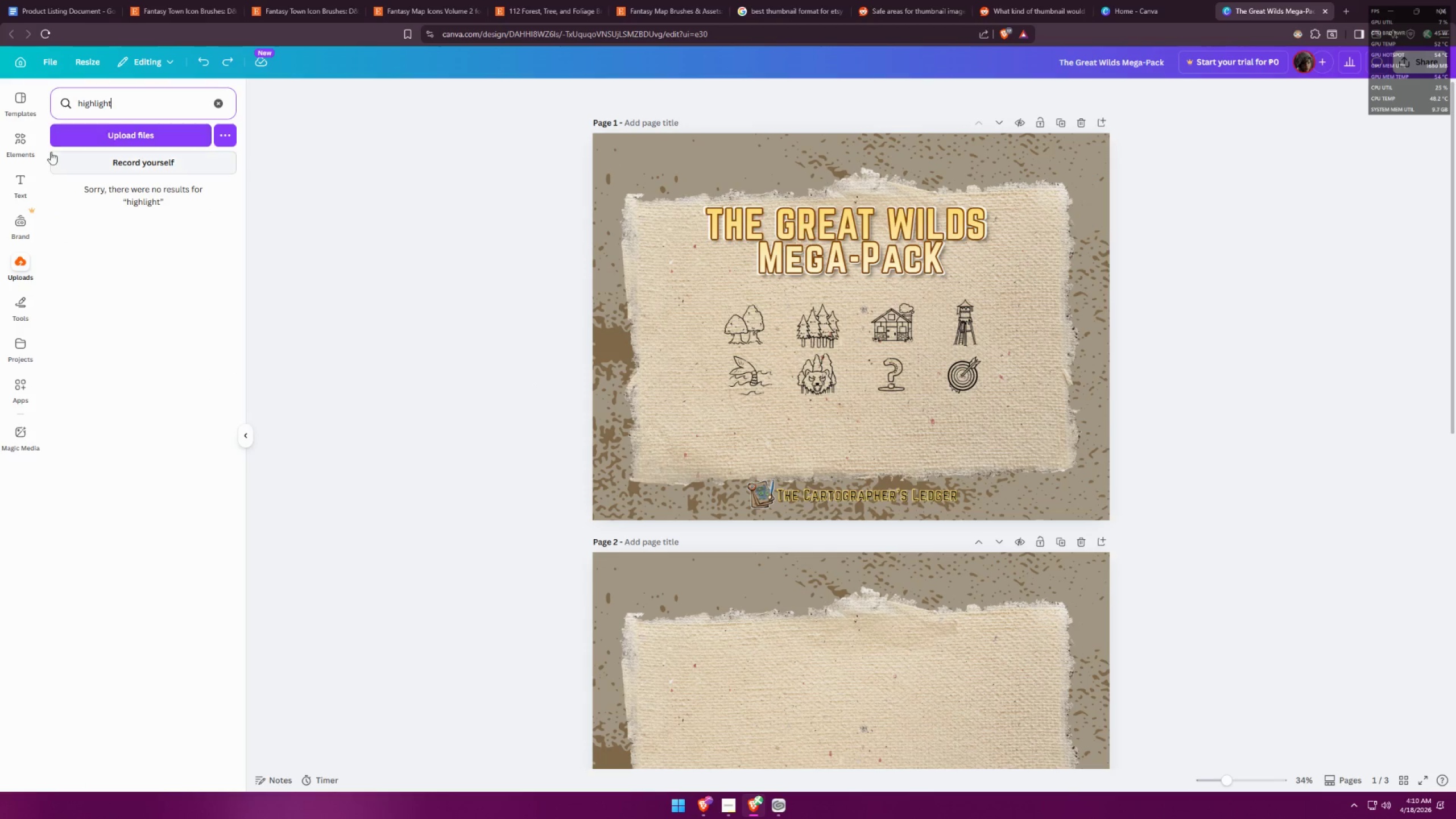 
left_click([115, 111])
 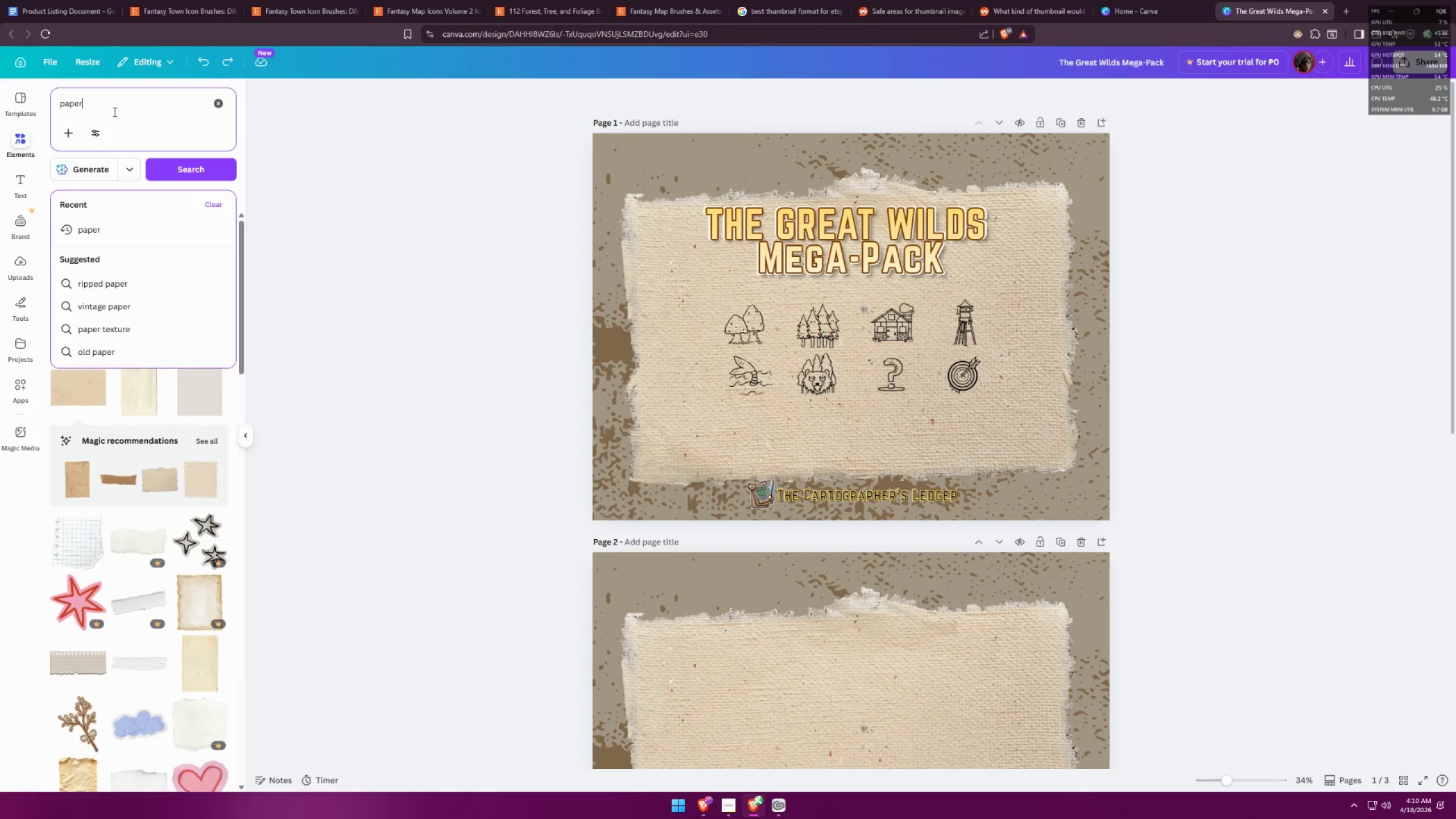 
key(Control+ControlLeft)
 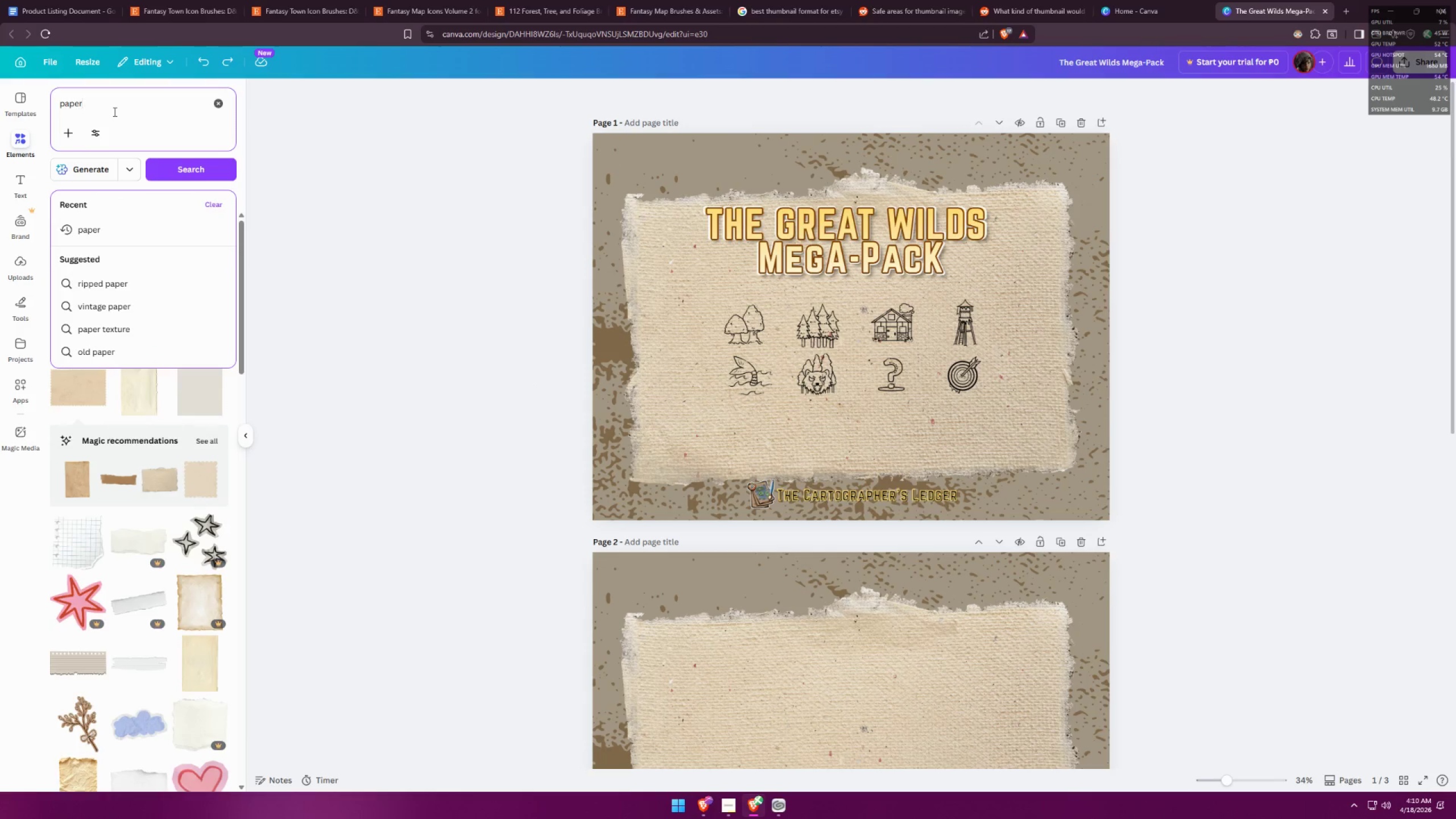 
key(Control+A)
 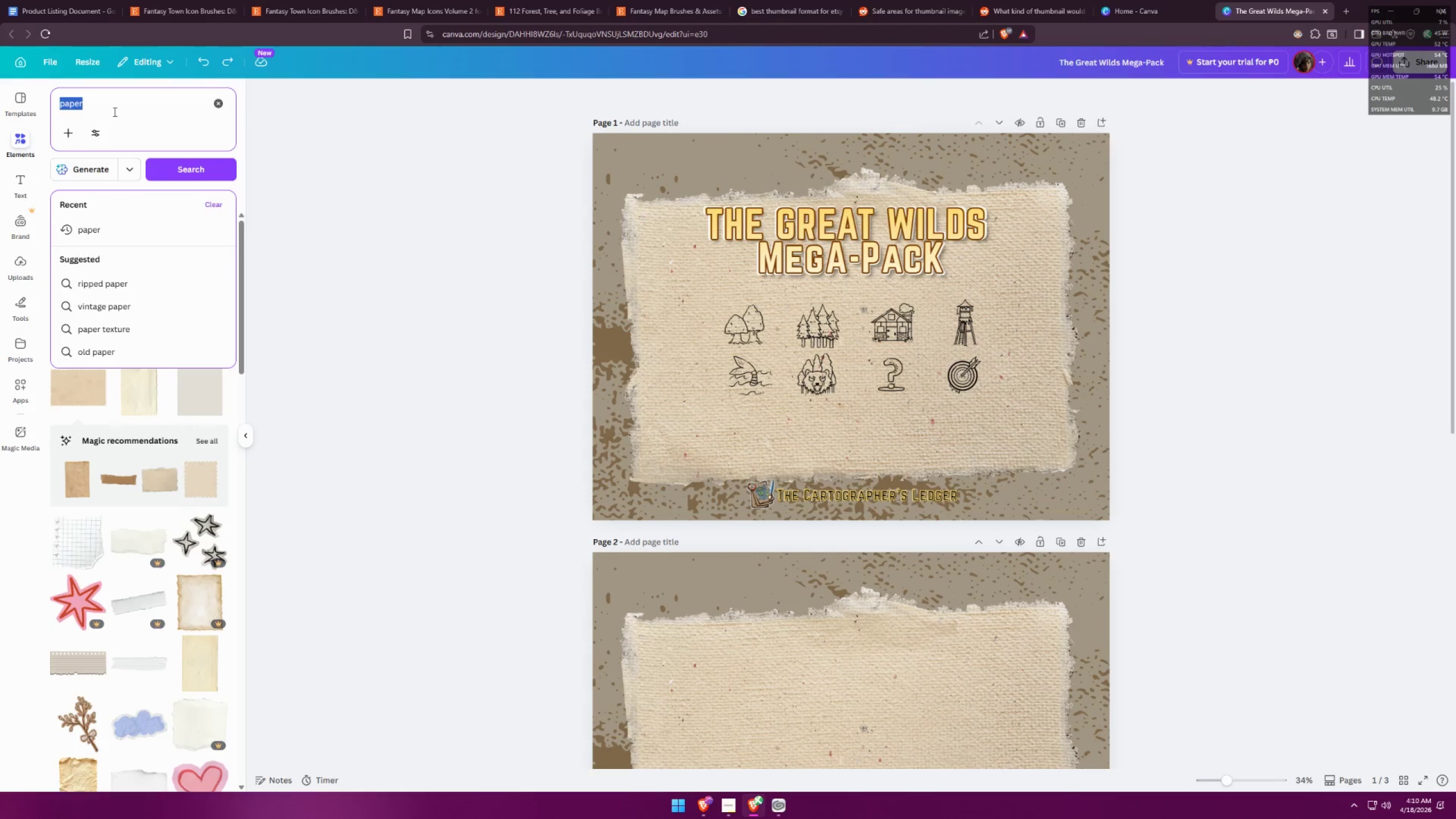 
type(highlight)
 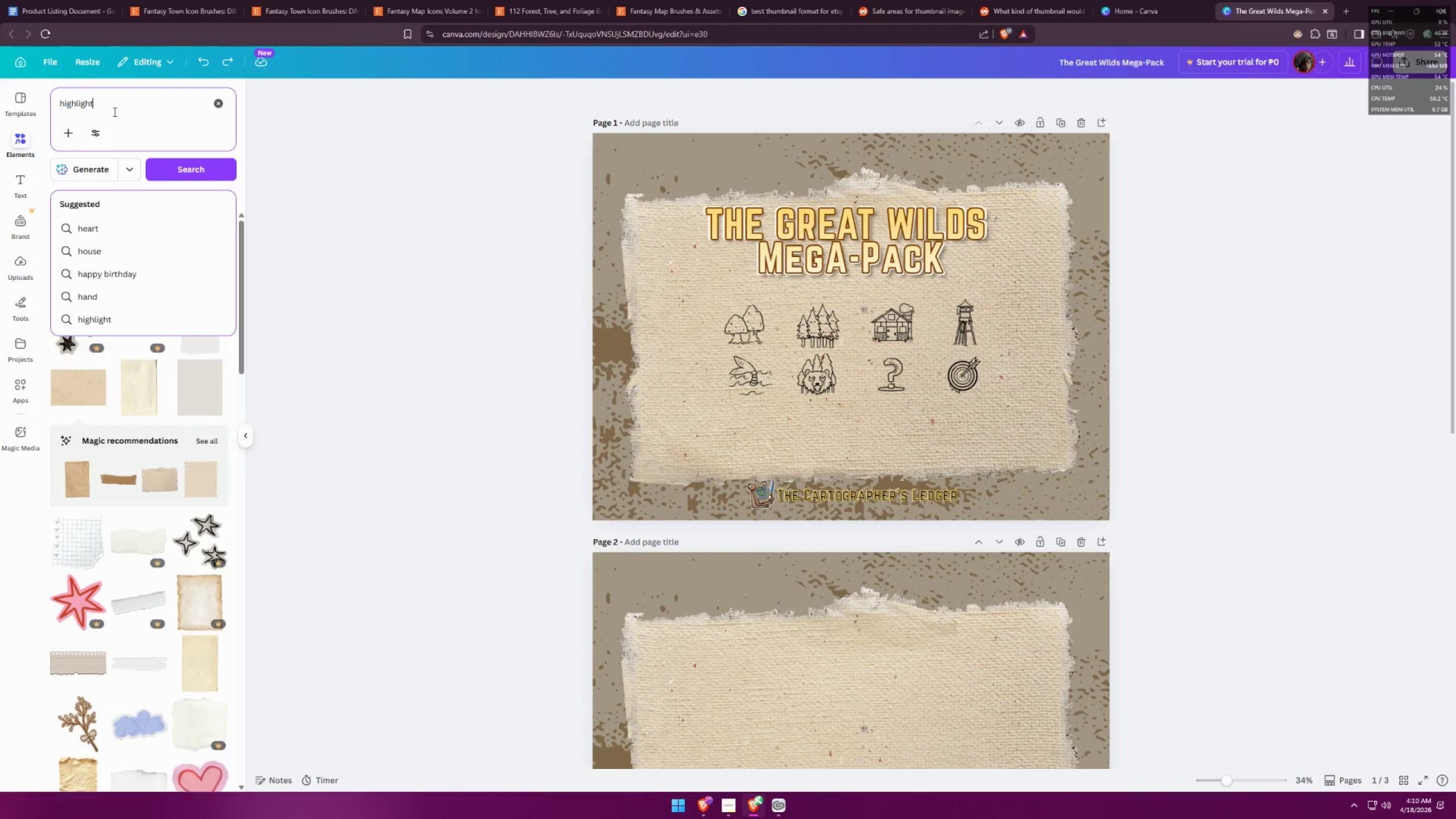 
key(Enter)
 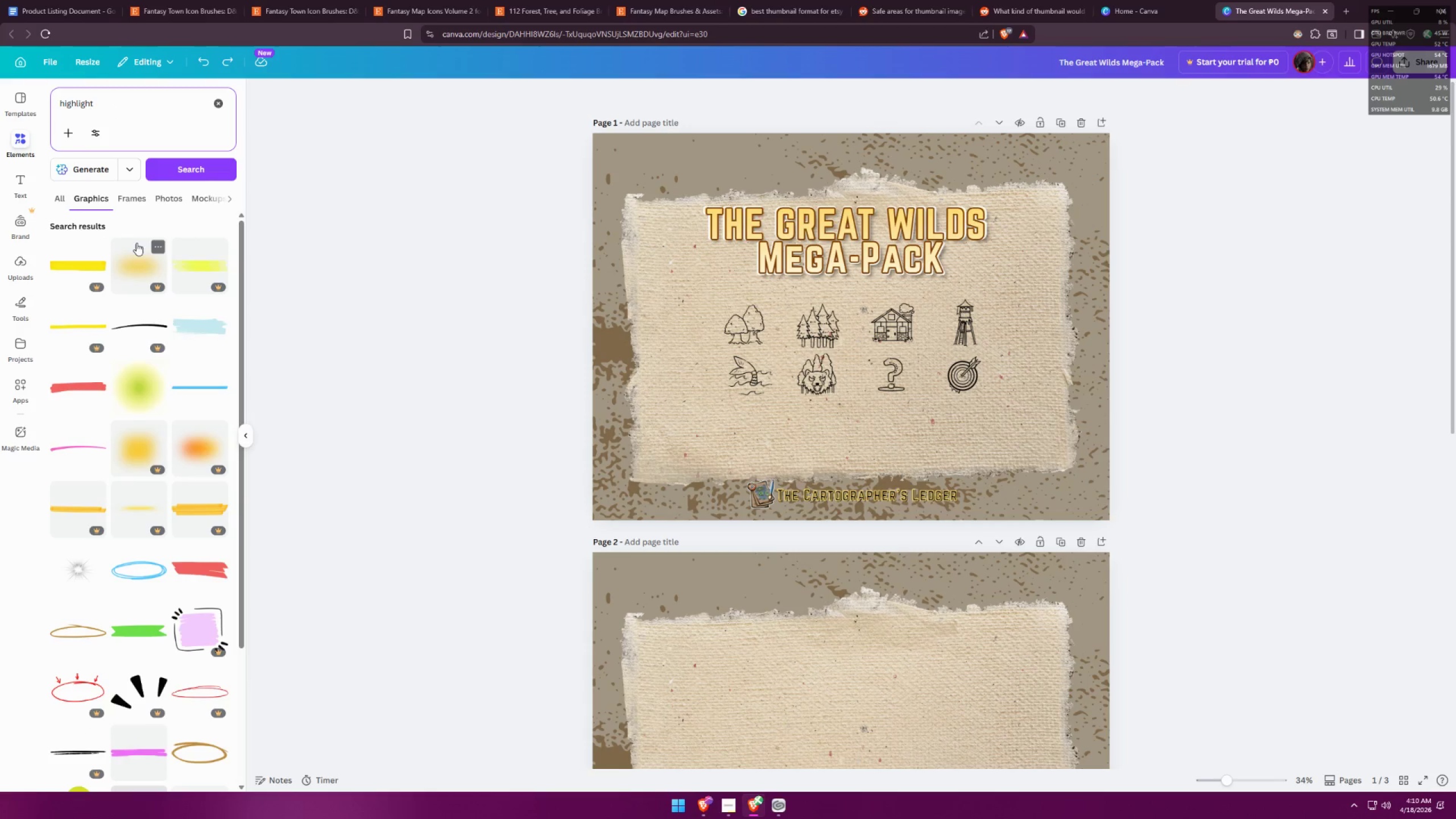 
scroll: coordinate [196, 494], scroll_direction: down, amount: 13.0
 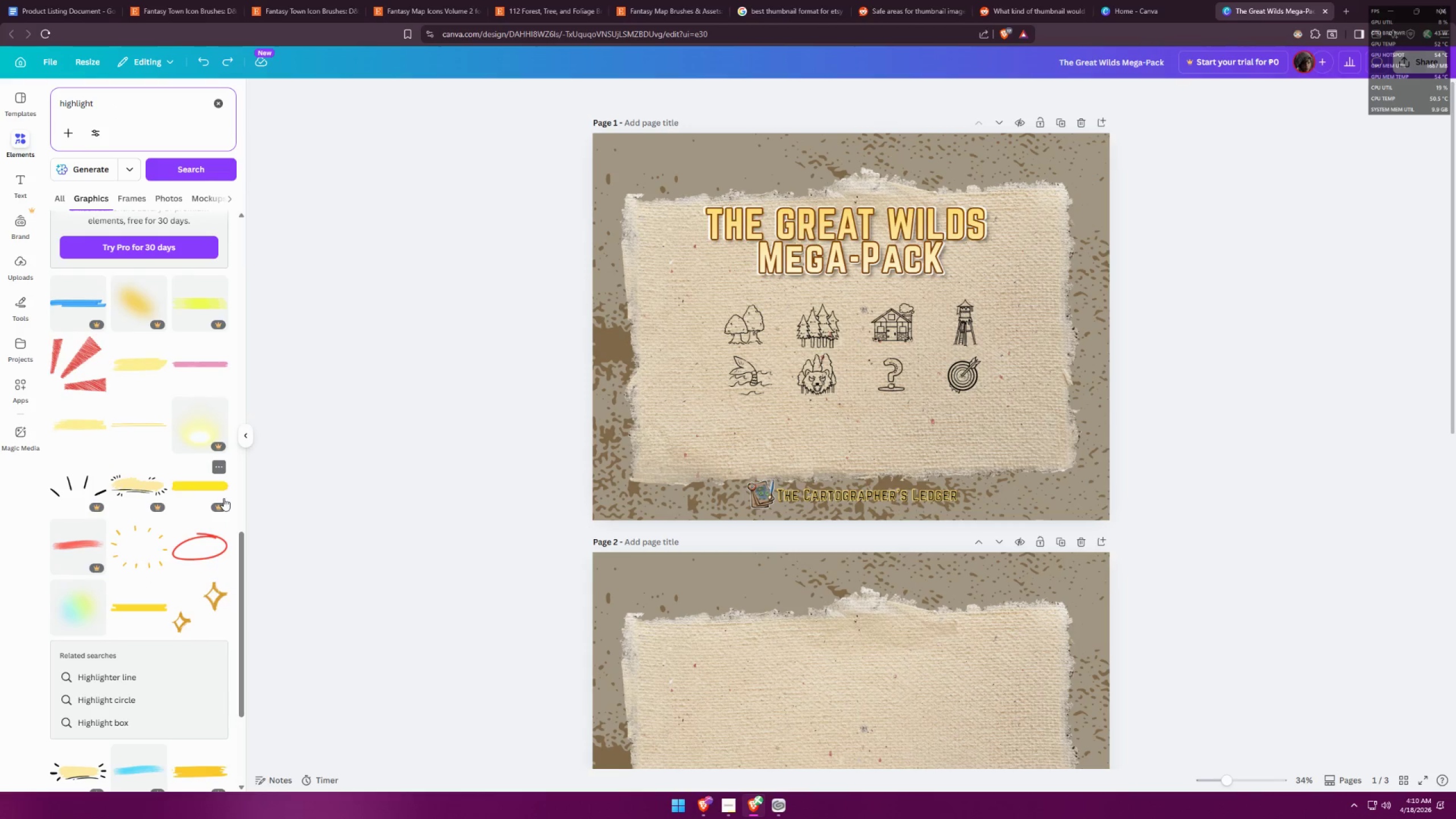 
left_click([91, 427])
 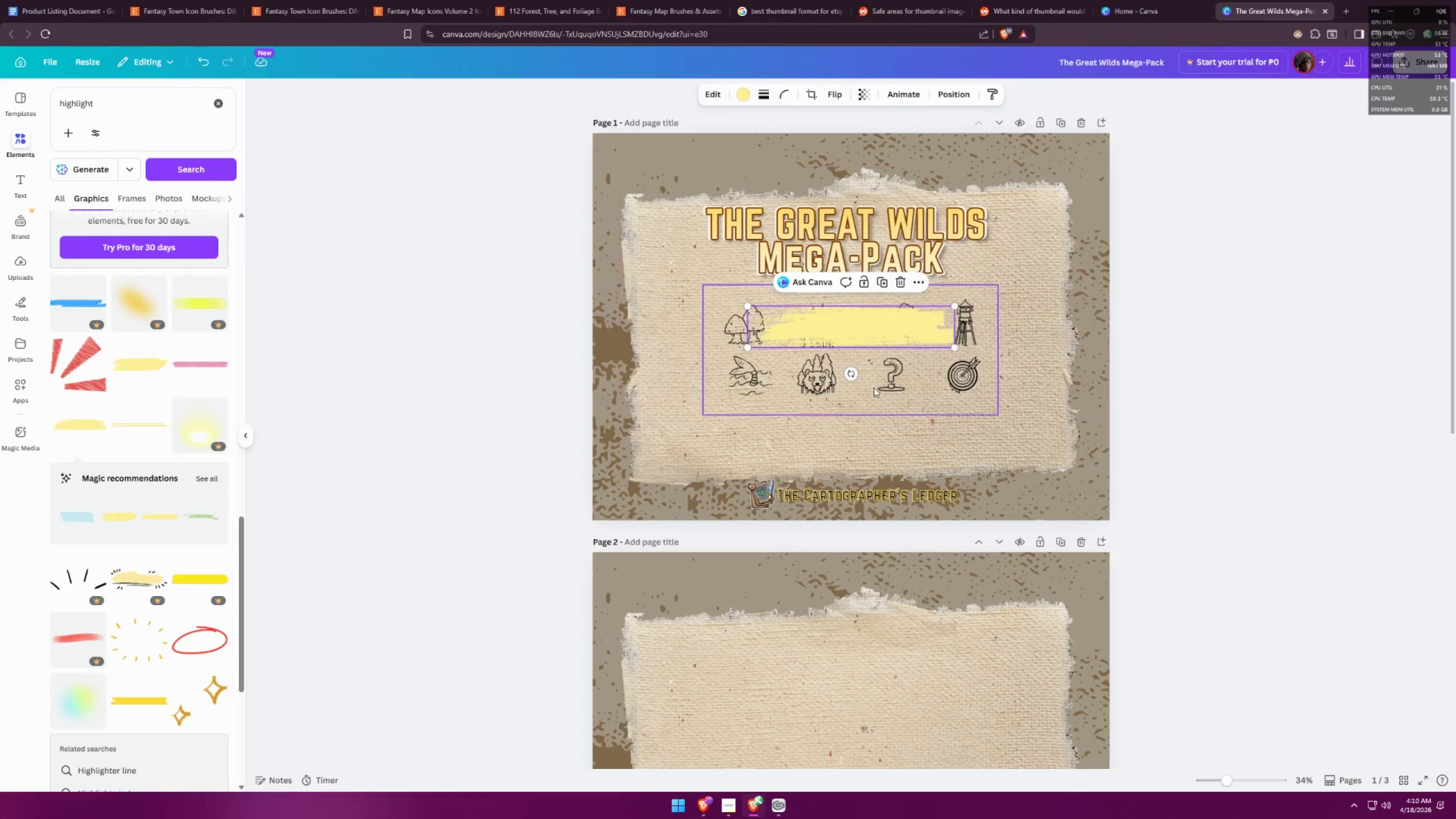 
left_click_drag(start_coordinate=[879, 316], to_coordinate=[819, 444])
 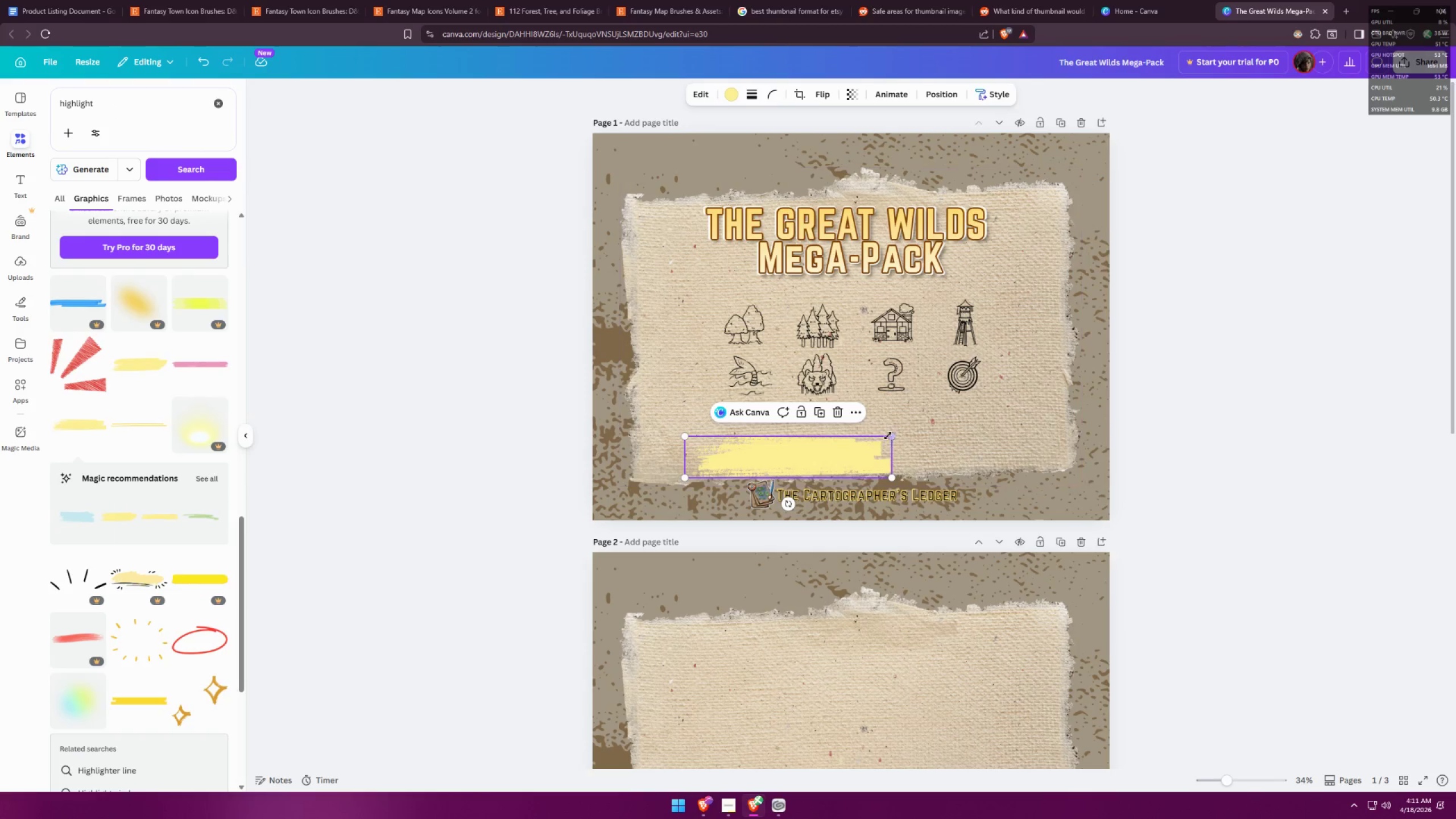 
left_click_drag(start_coordinate=[894, 436], to_coordinate=[1043, 384])
 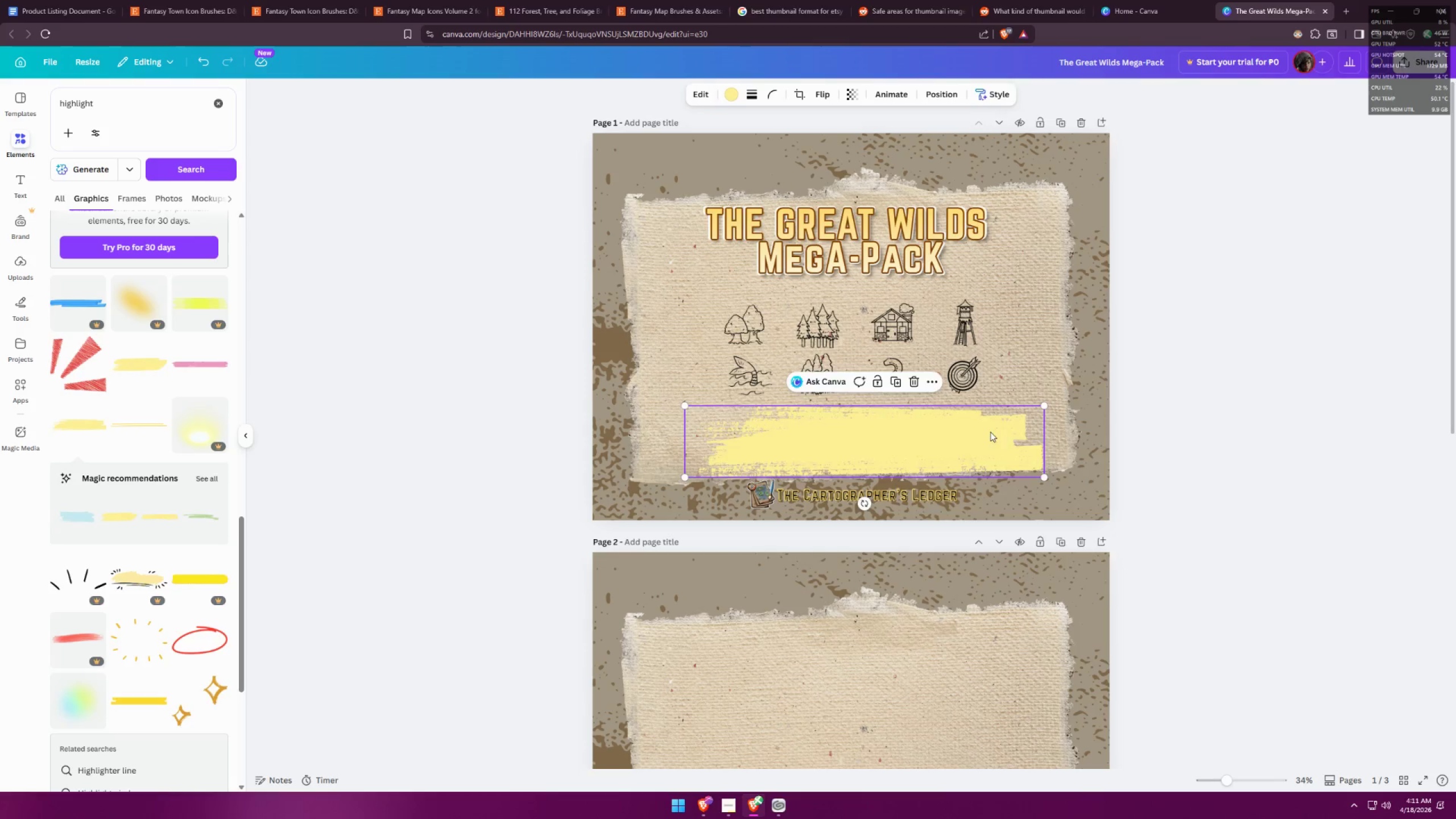 
left_click_drag(start_coordinate=[969, 438], to_coordinate=[954, 349])
 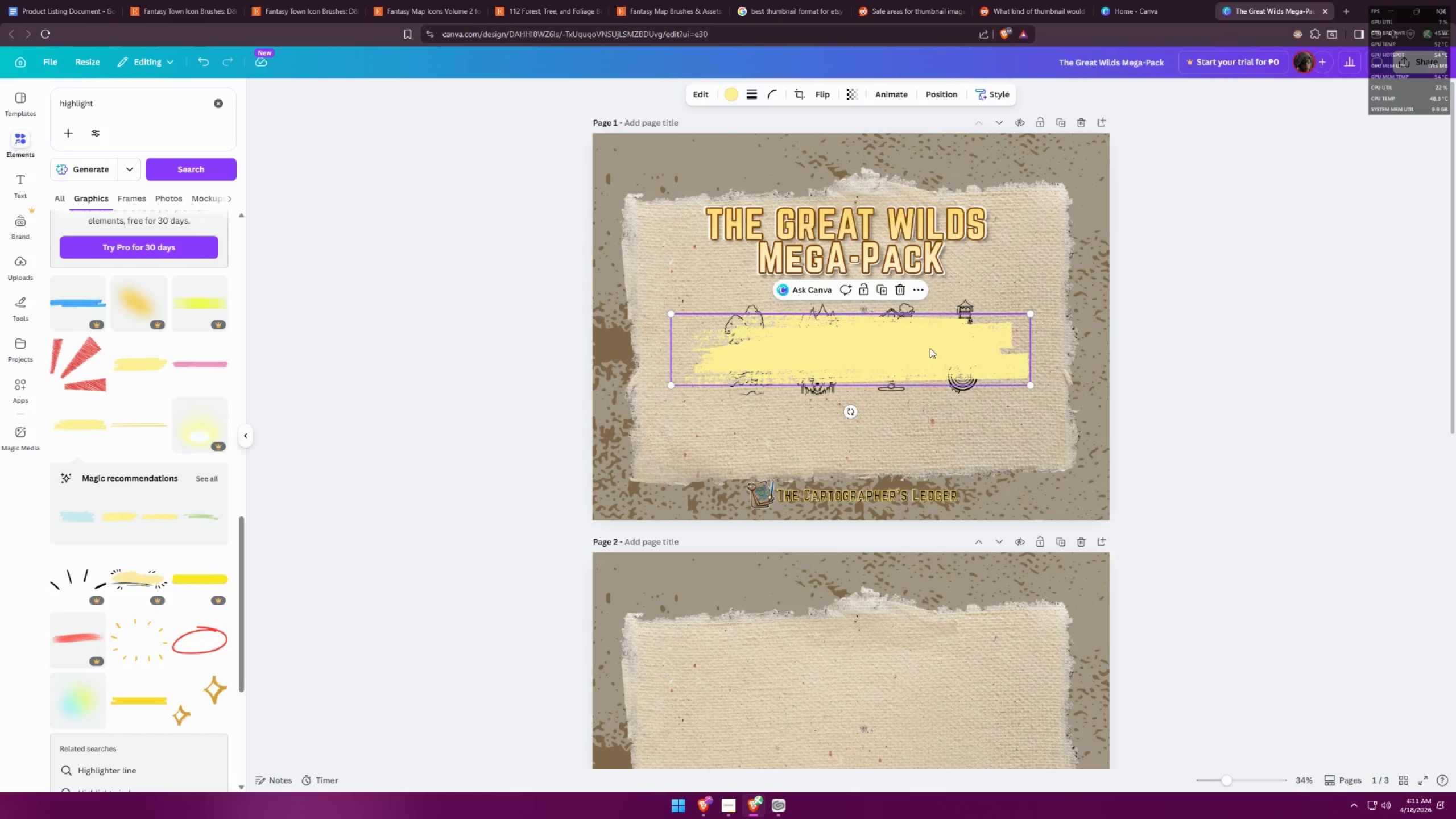 
right_click([930, 348])
 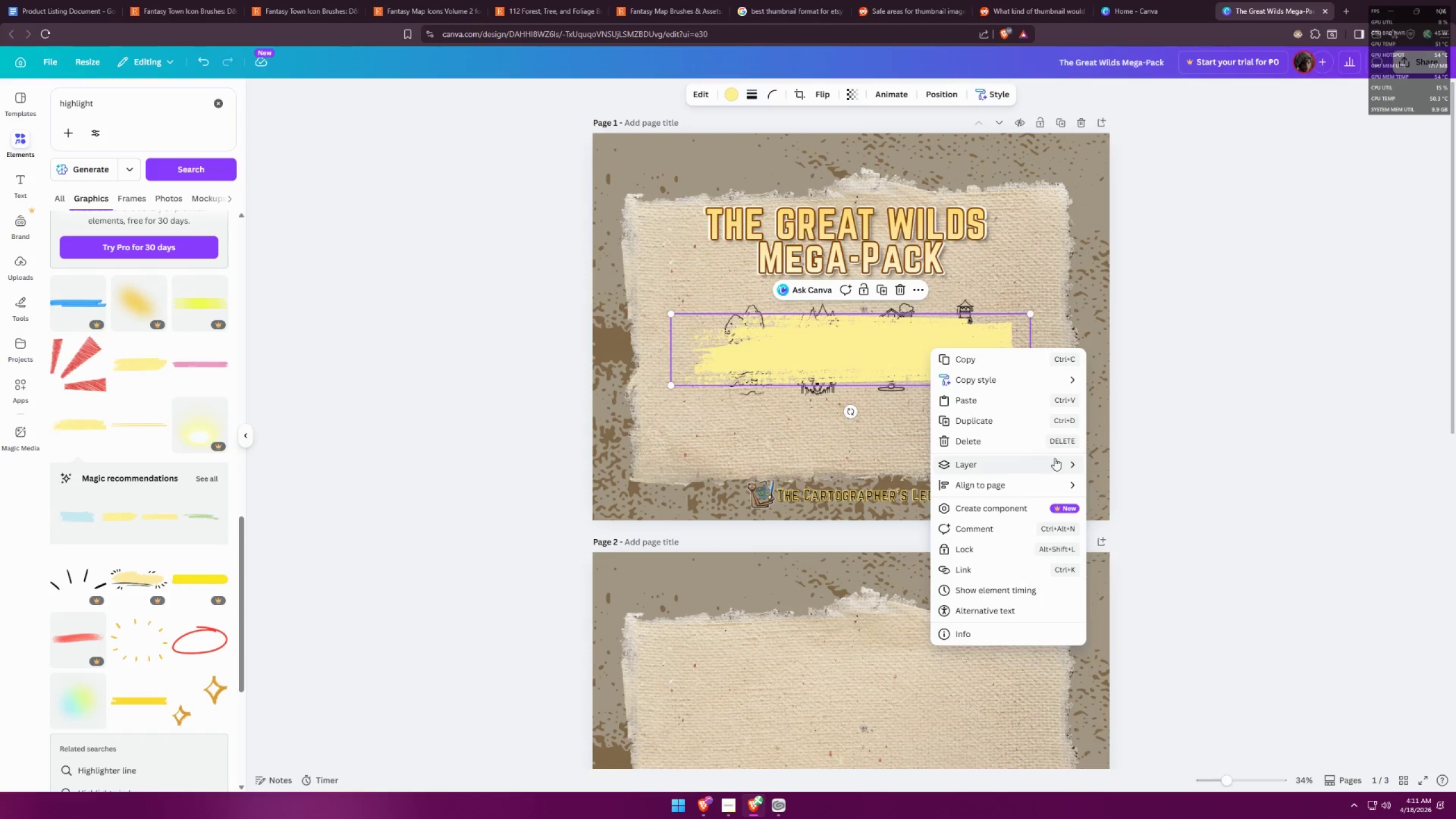 
left_click([1131, 539])
 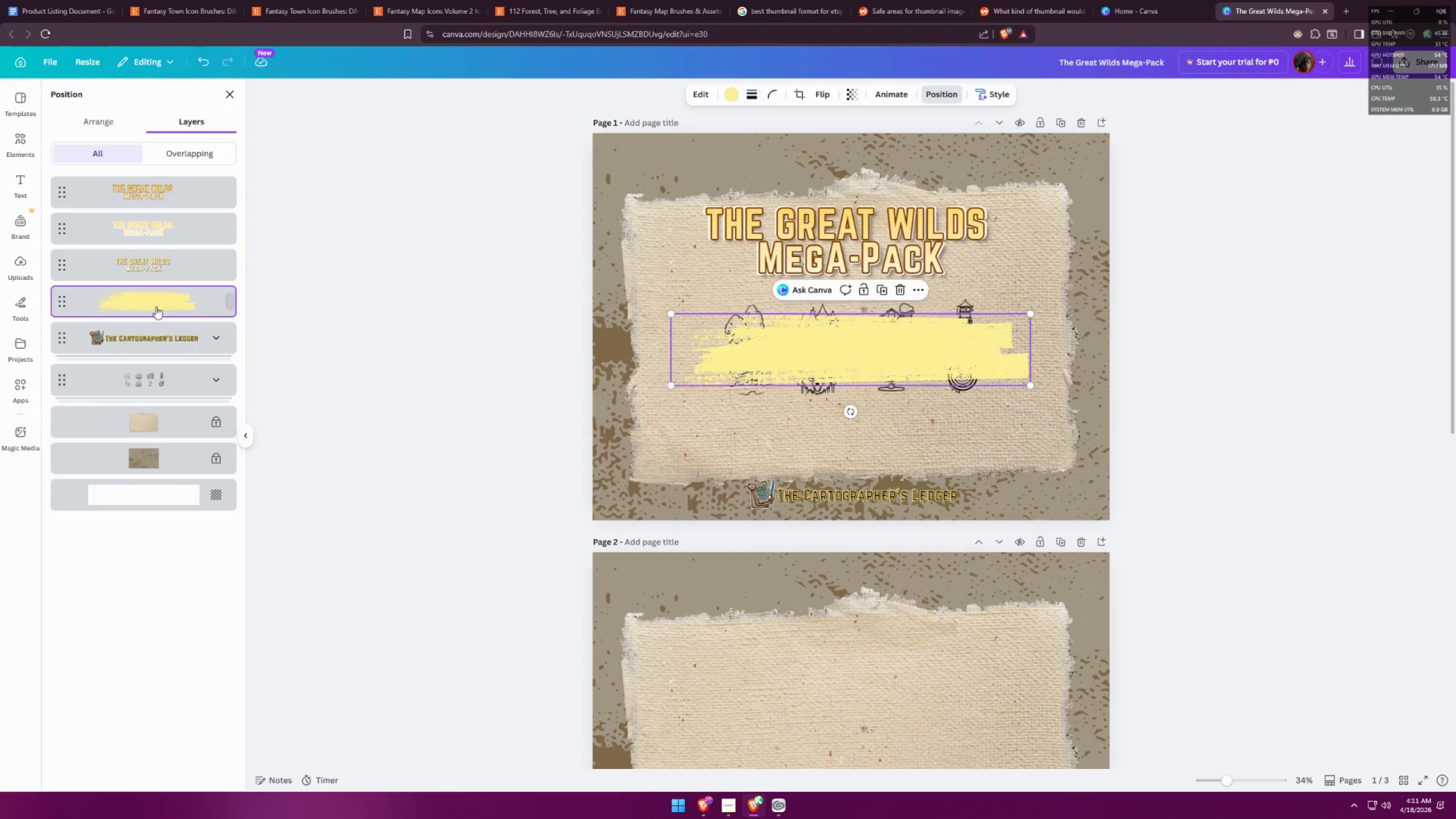 
left_click_drag(start_coordinate=[151, 302], to_coordinate=[158, 416])
 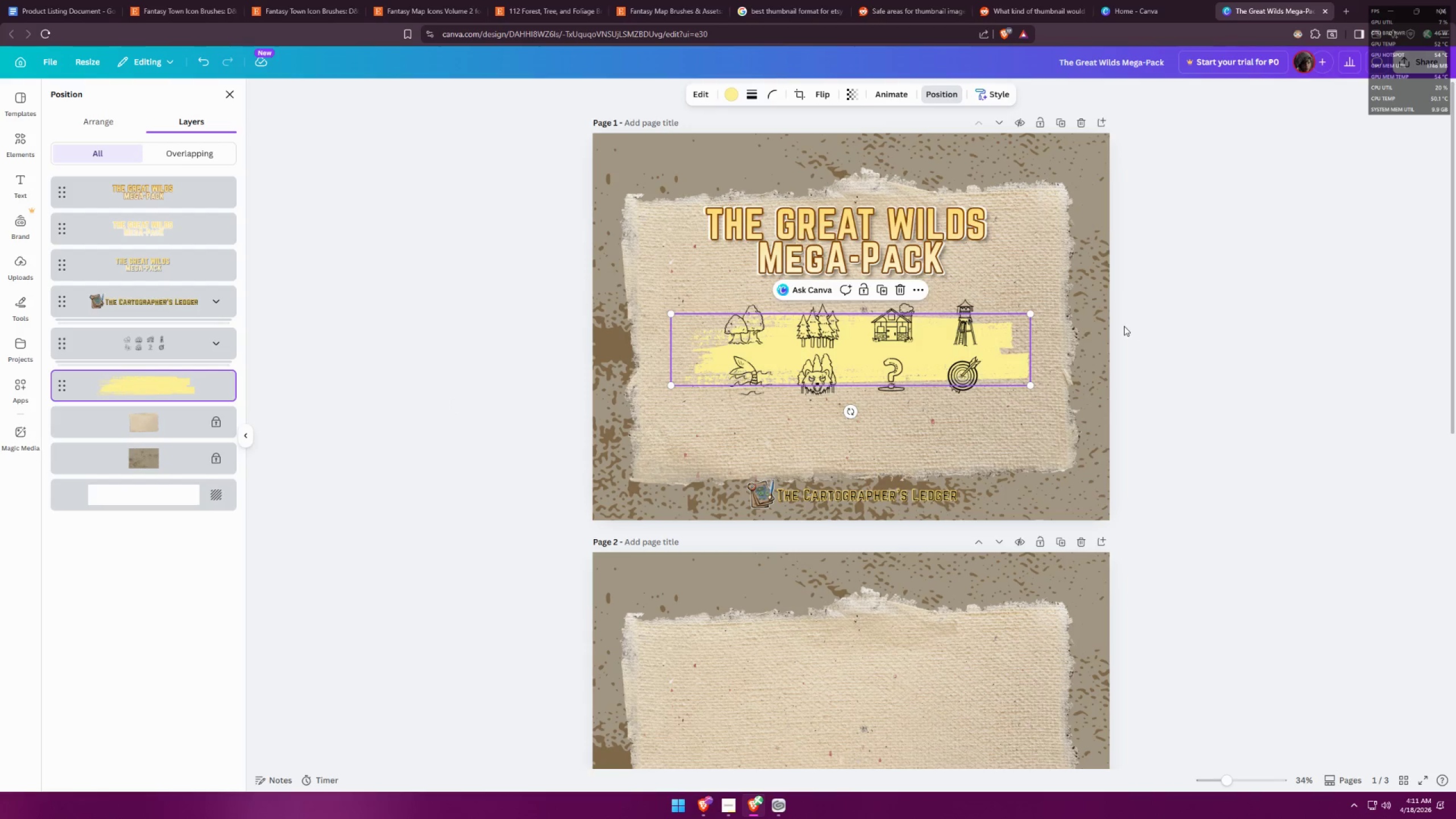 
left_click_drag(start_coordinate=[919, 355], to_coordinate=[864, 433])
 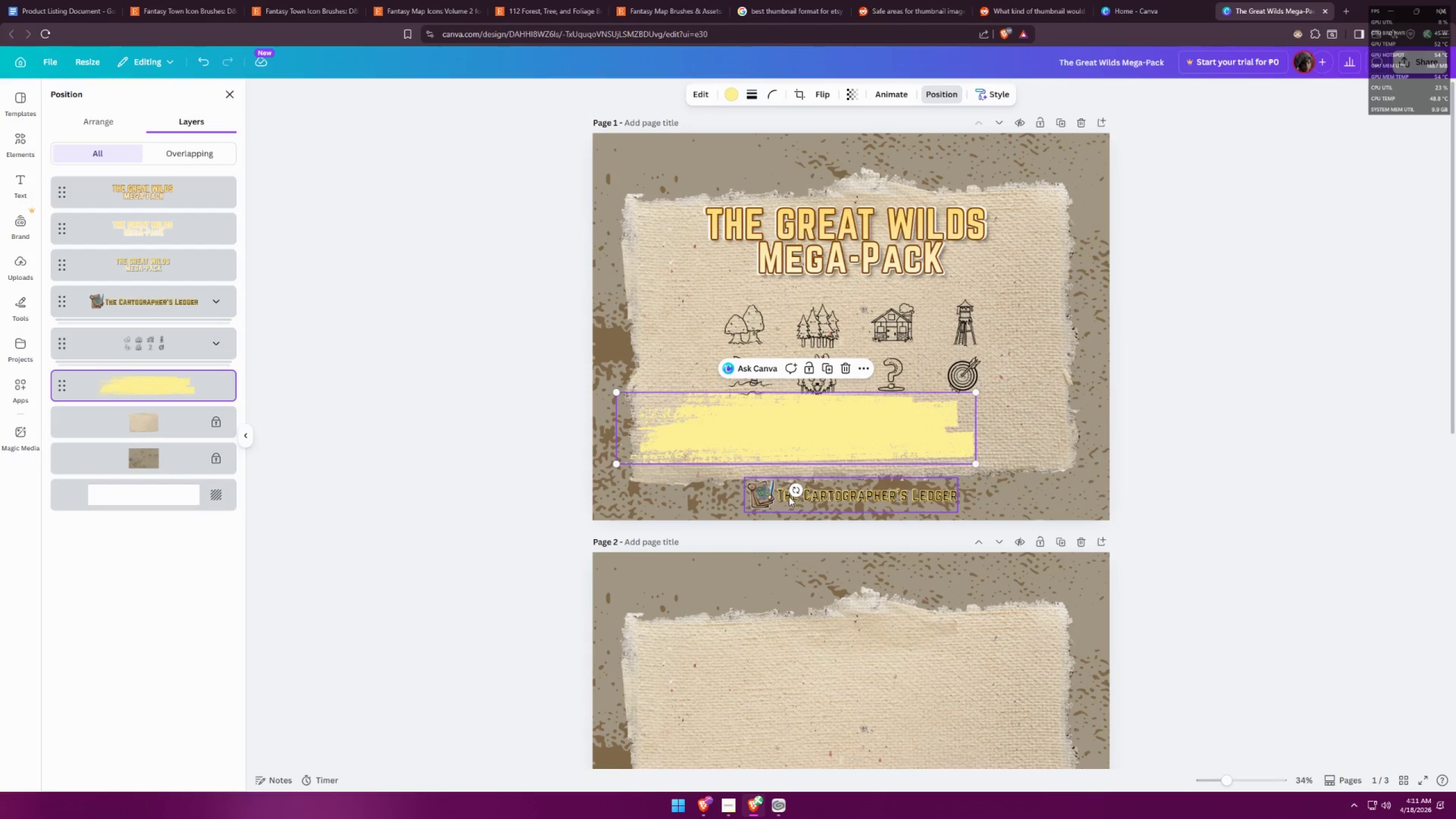 
left_click_drag(start_coordinate=[797, 493], to_coordinate=[775, 482])
 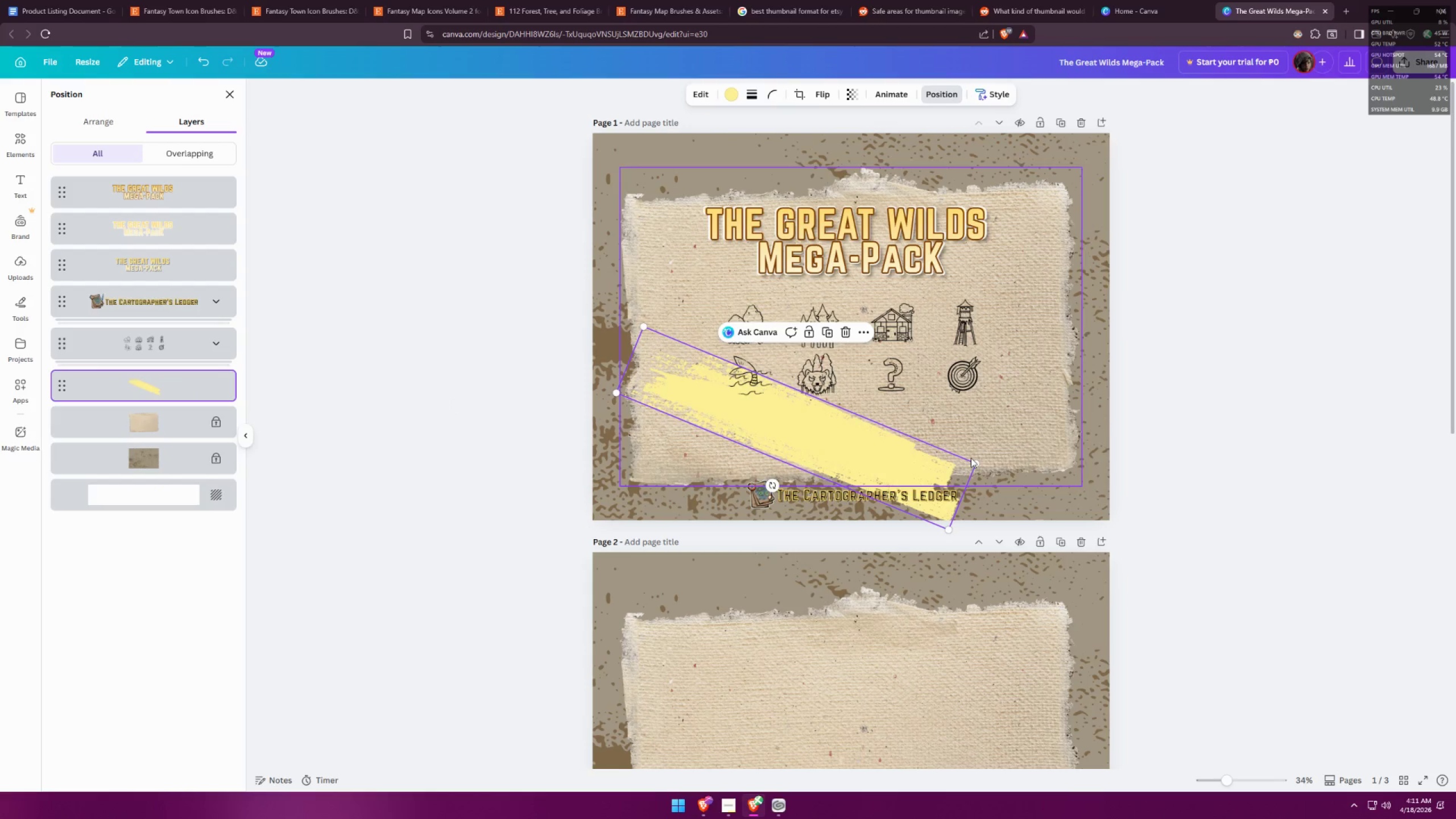 
left_click_drag(start_coordinate=[972, 463], to_coordinate=[869, 456])
 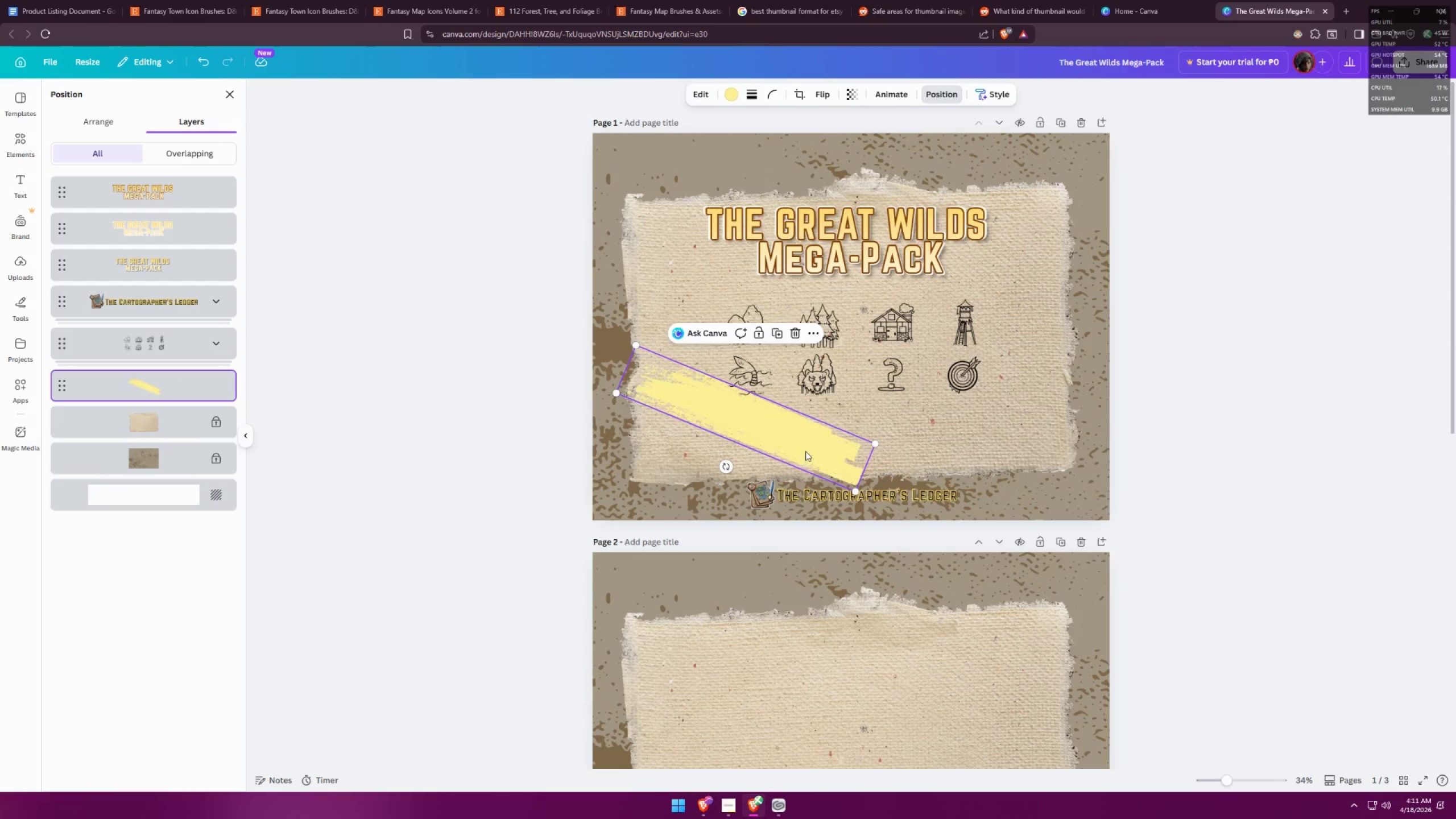 
left_click_drag(start_coordinate=[803, 452], to_coordinate=[1045, 316])
 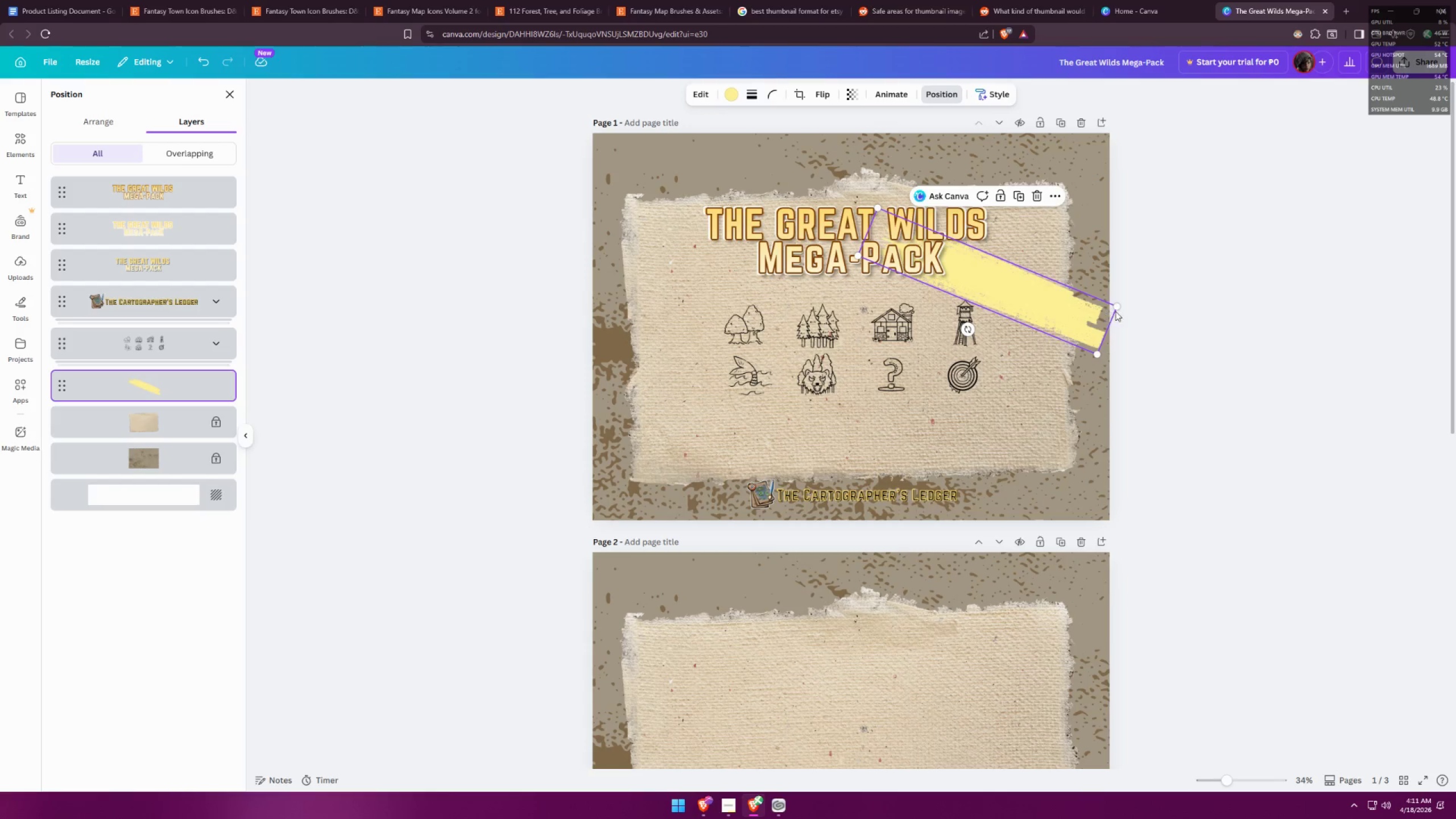 
left_click_drag(start_coordinate=[1117, 308], to_coordinate=[1028, 311])
 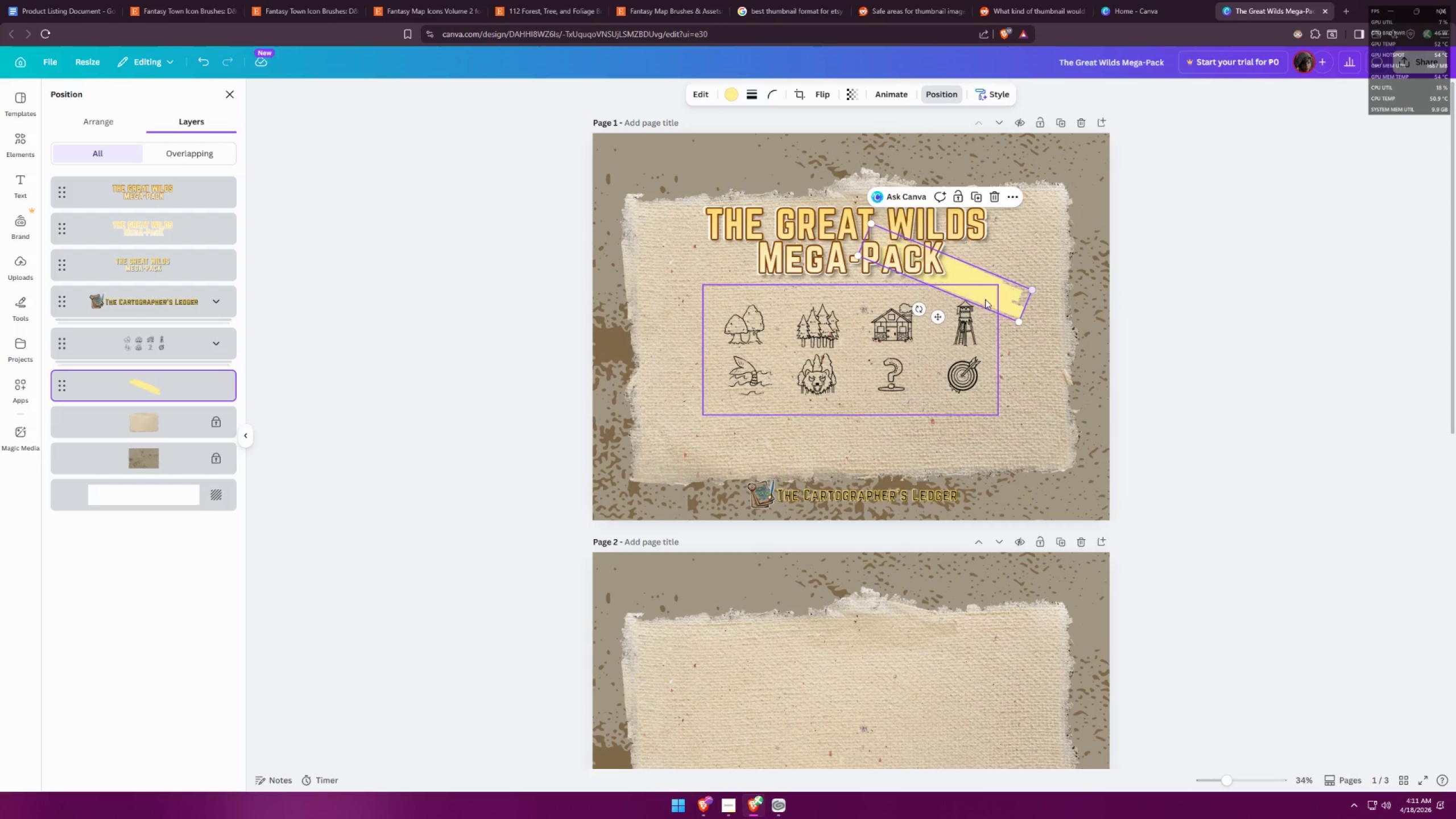 
left_click_drag(start_coordinate=[975, 293], to_coordinate=[1045, 308])
 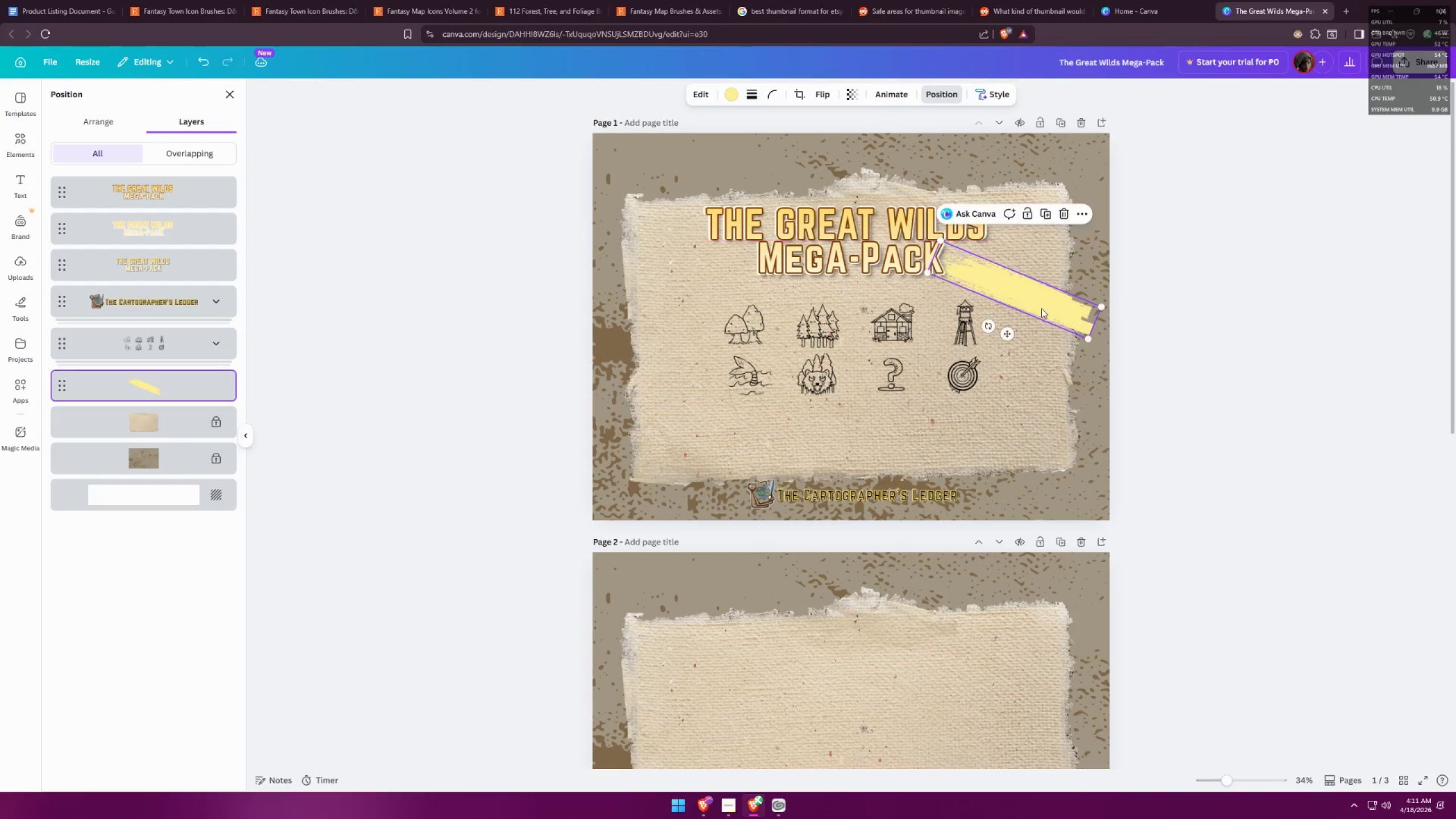 
hold_key(key=AltLeft, duration=1.5)
left_click_drag(start_coordinate=[1042, 299], to_coordinate=[1051, 272])
 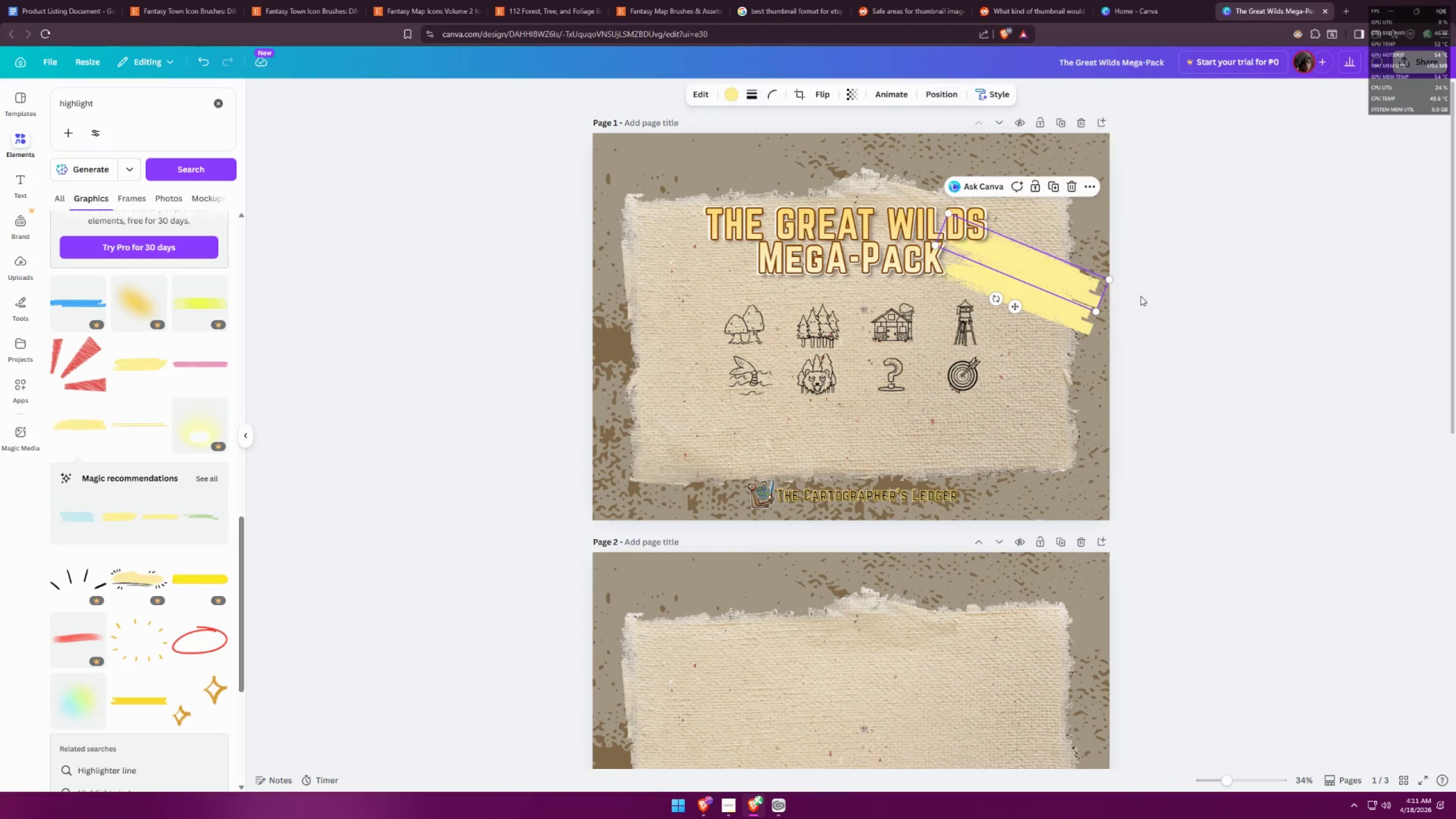 
hold_key(key=AltLeft, duration=0.66)
 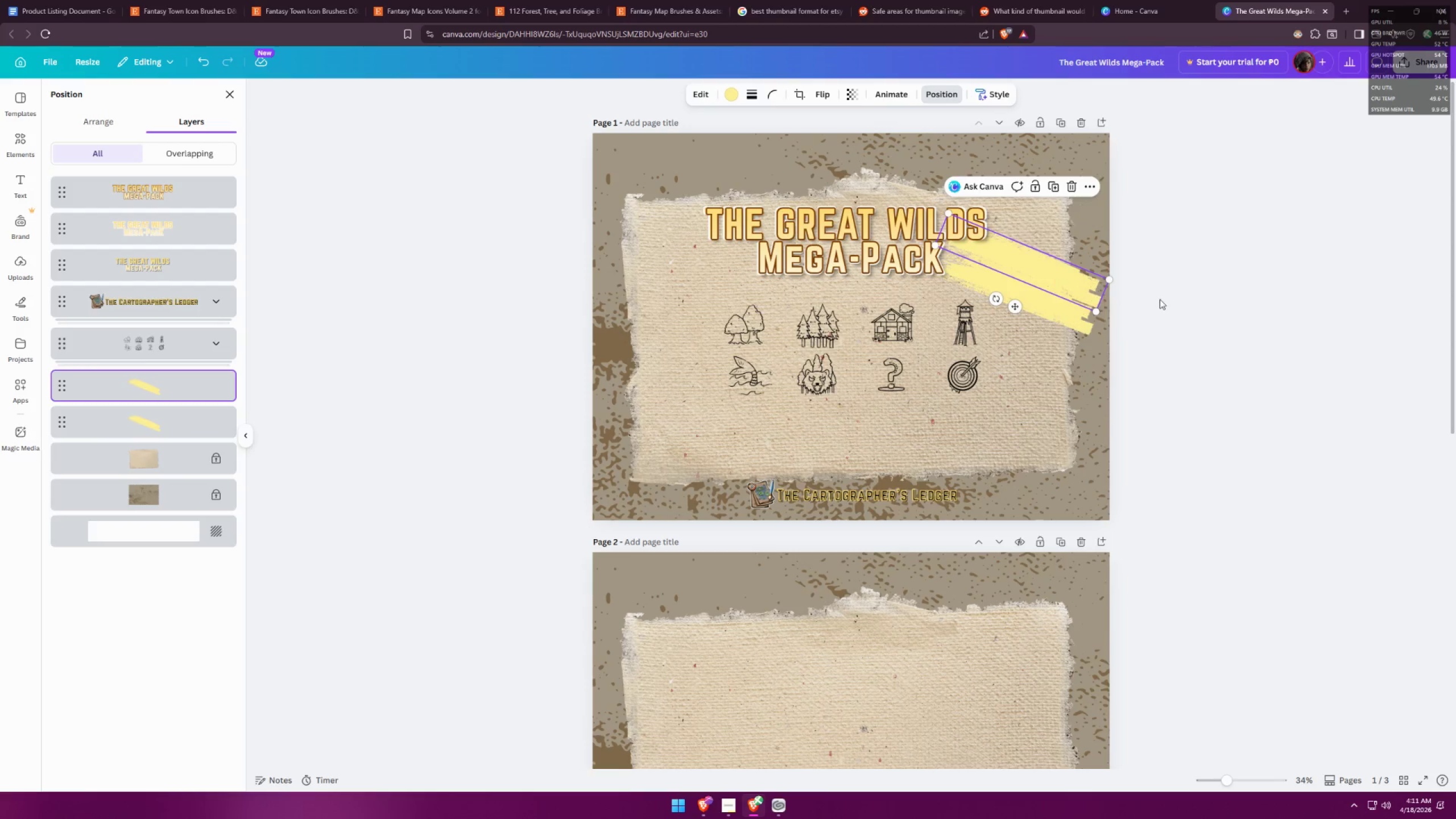 
left_click([1178, 302])
 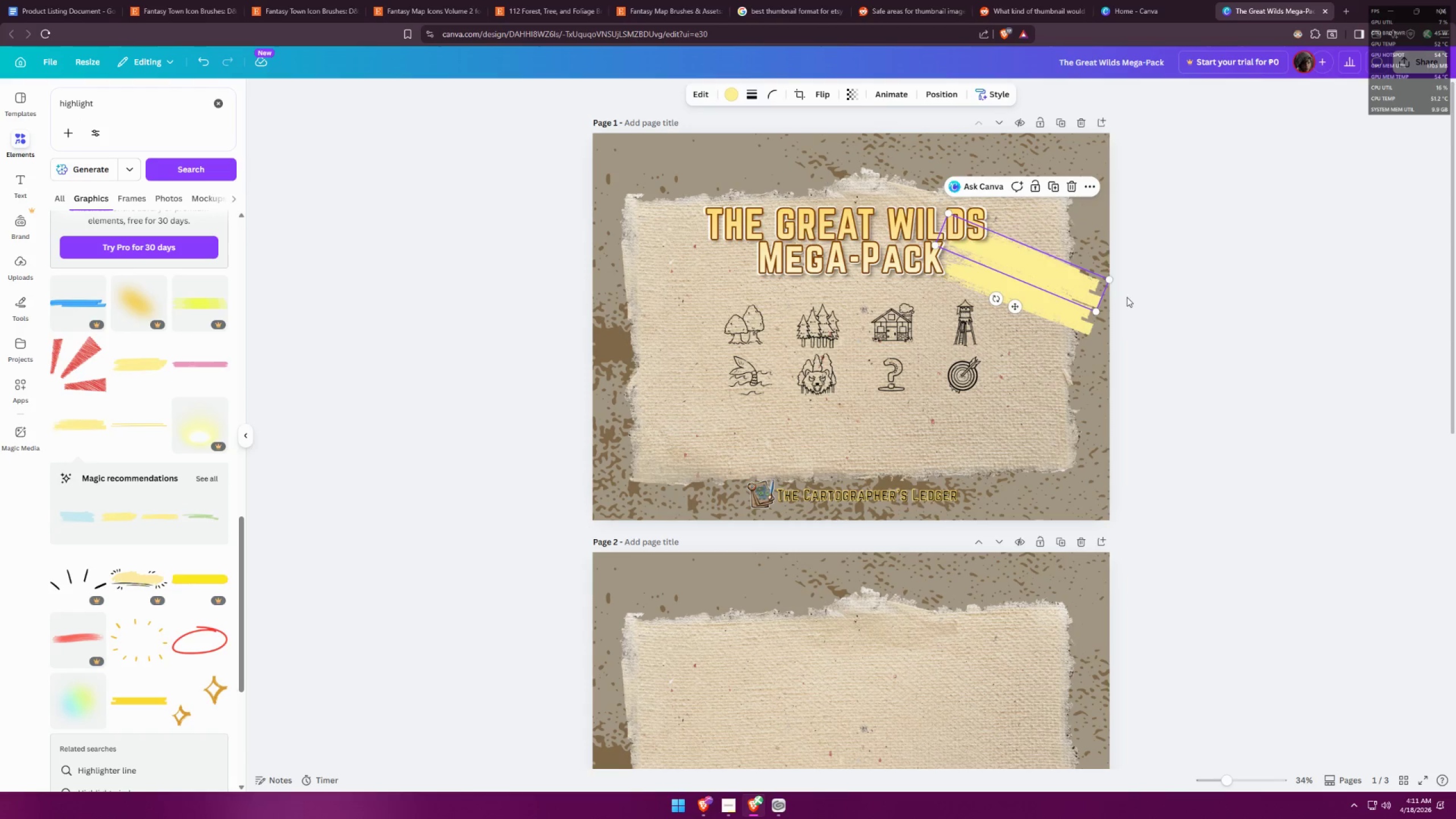 
left_click([1195, 329])
 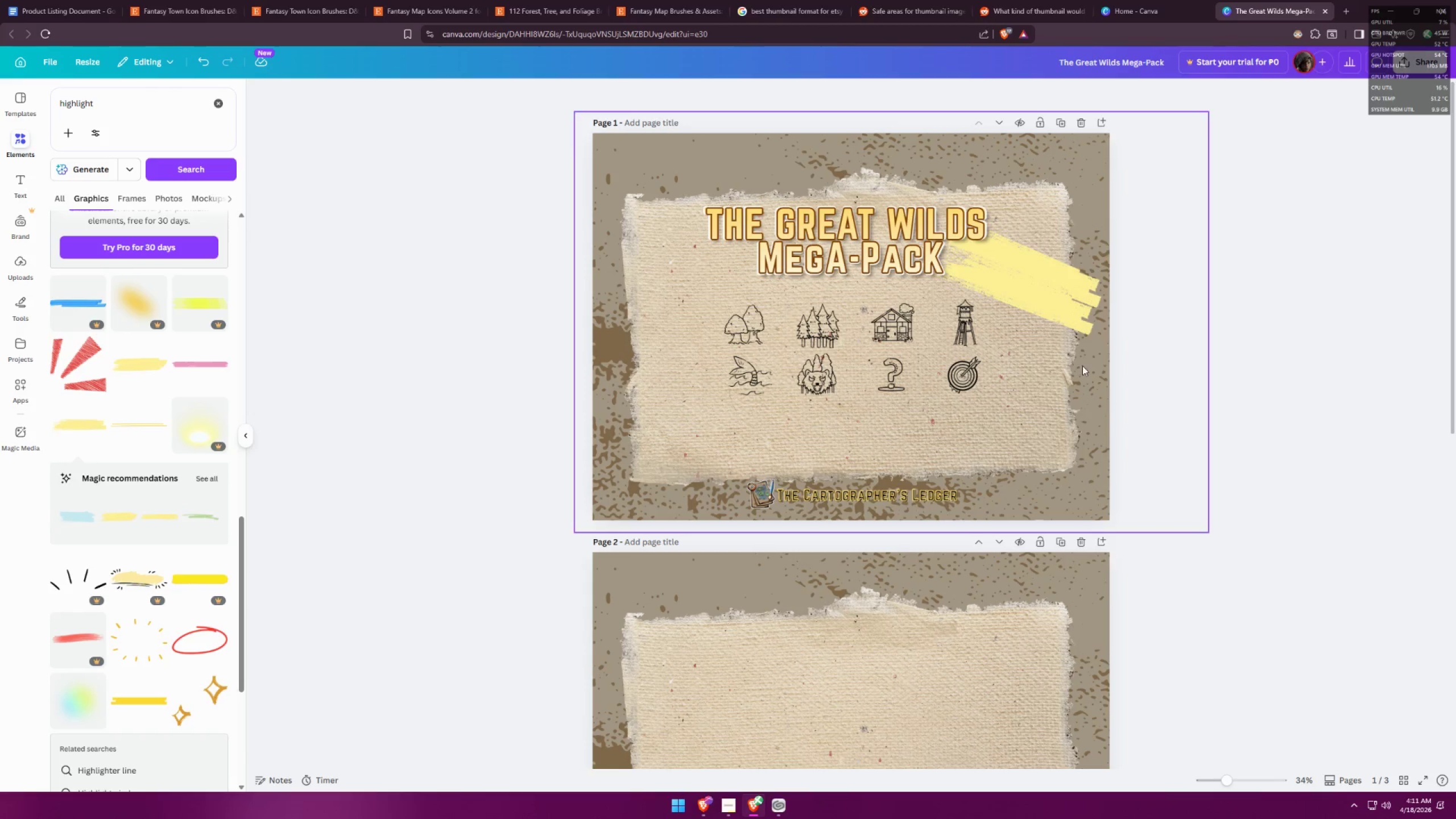 
left_click_drag(start_coordinate=[1036, 303], to_coordinate=[1034, 298])
 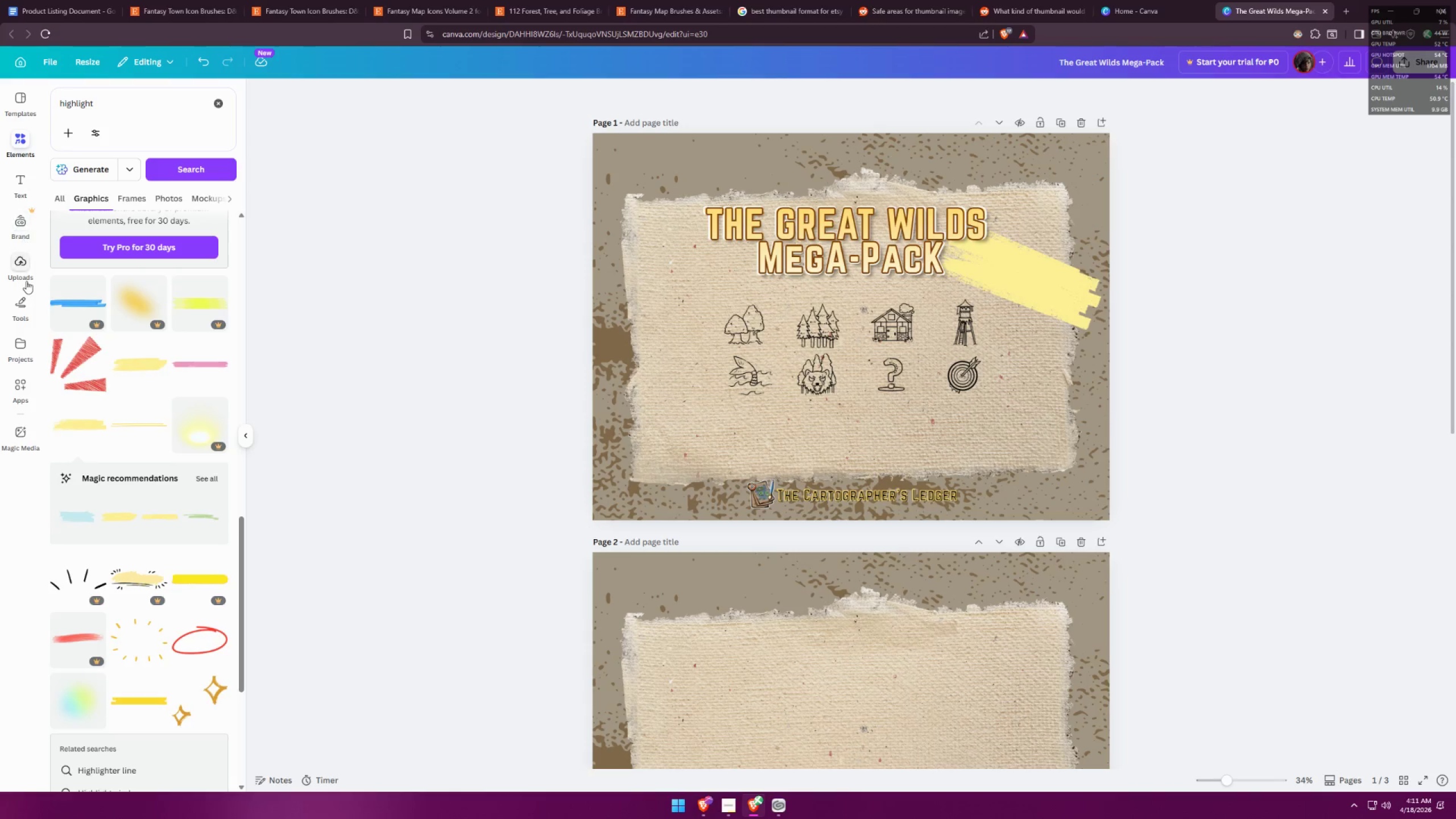 
left_click([19, 180])
 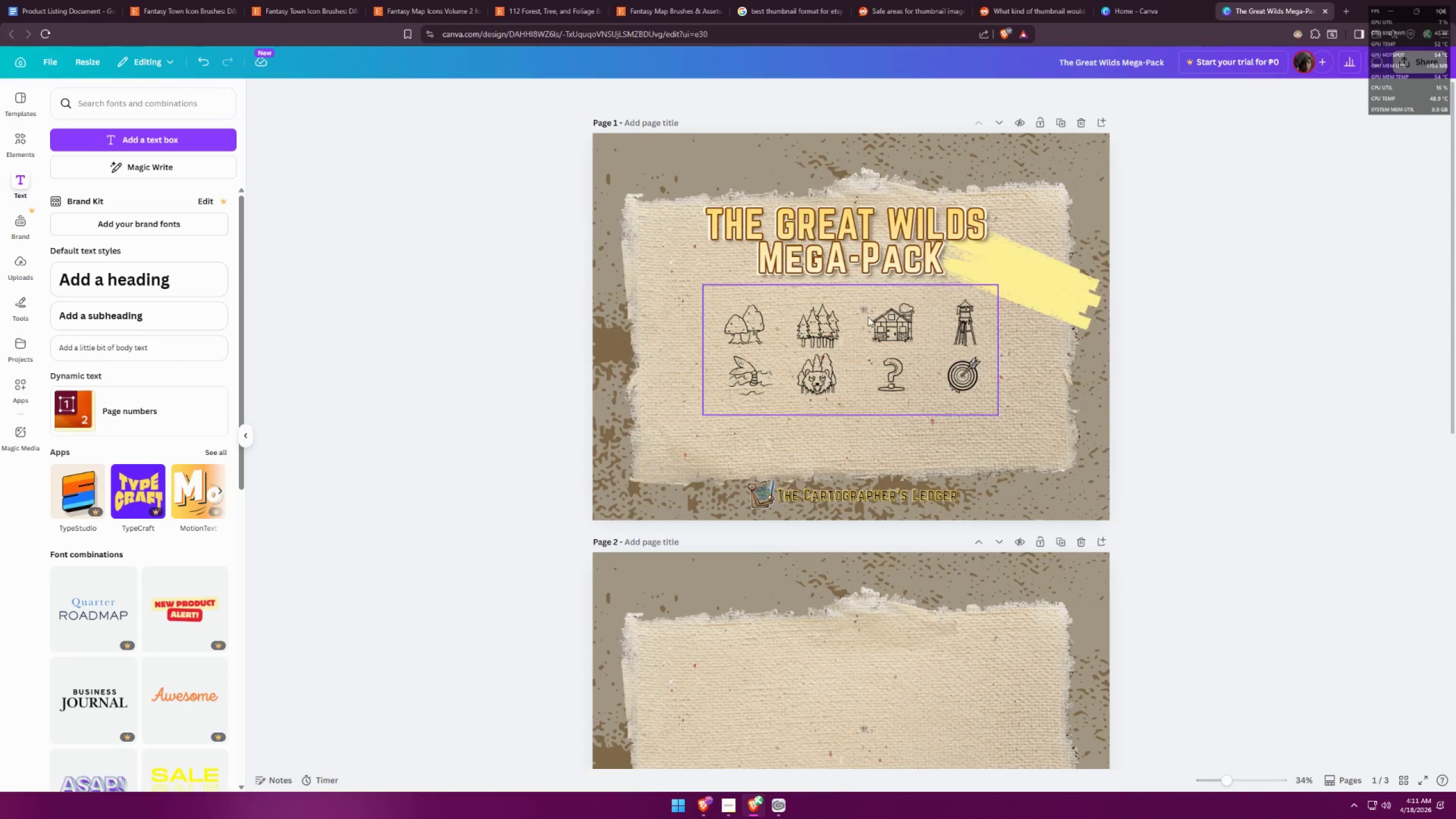 
left_click([624, 255])
 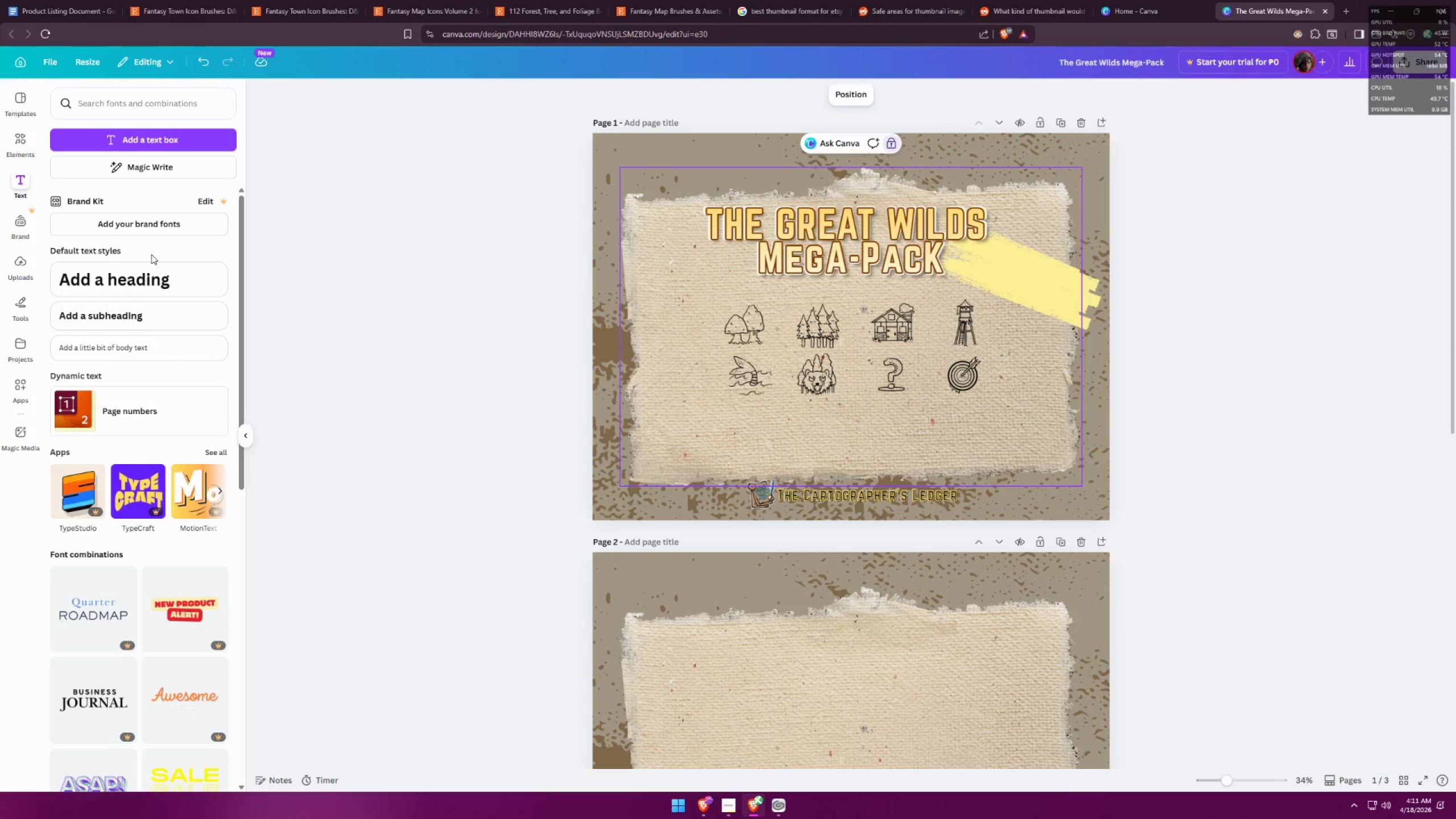 
left_click([163, 148])
 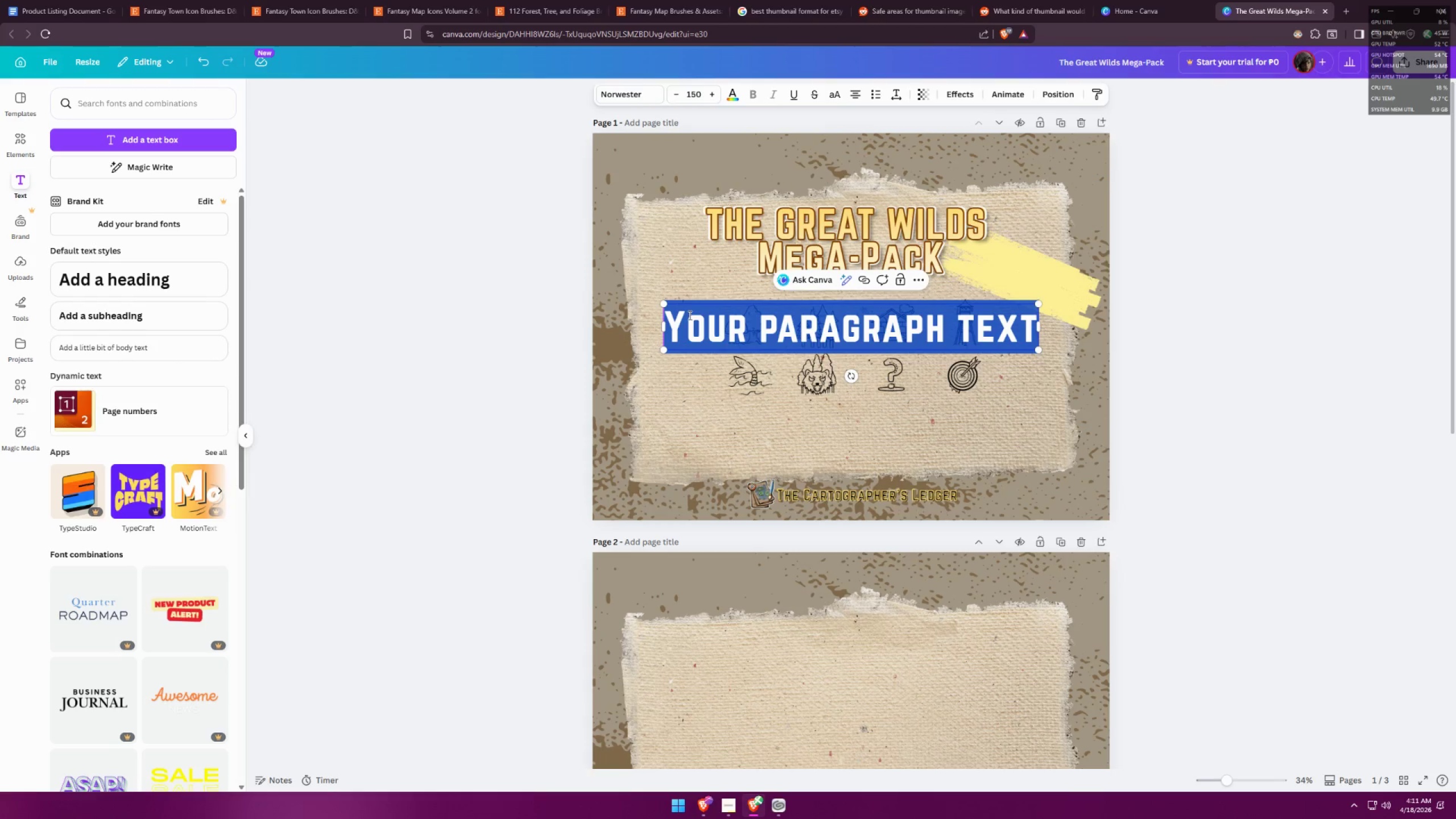 
type(50 ICONS!)
 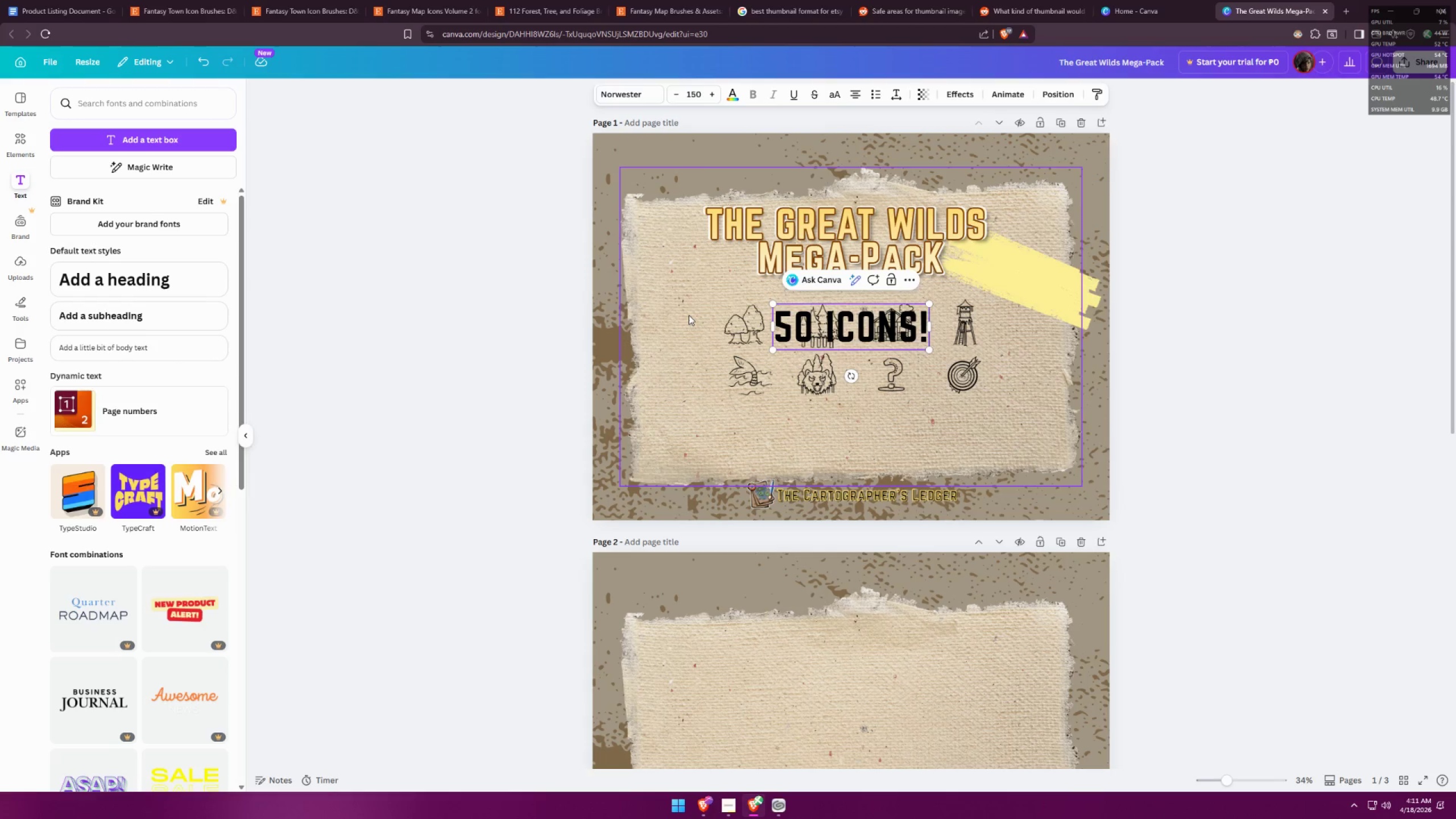 
key(Control+ControlLeft)
 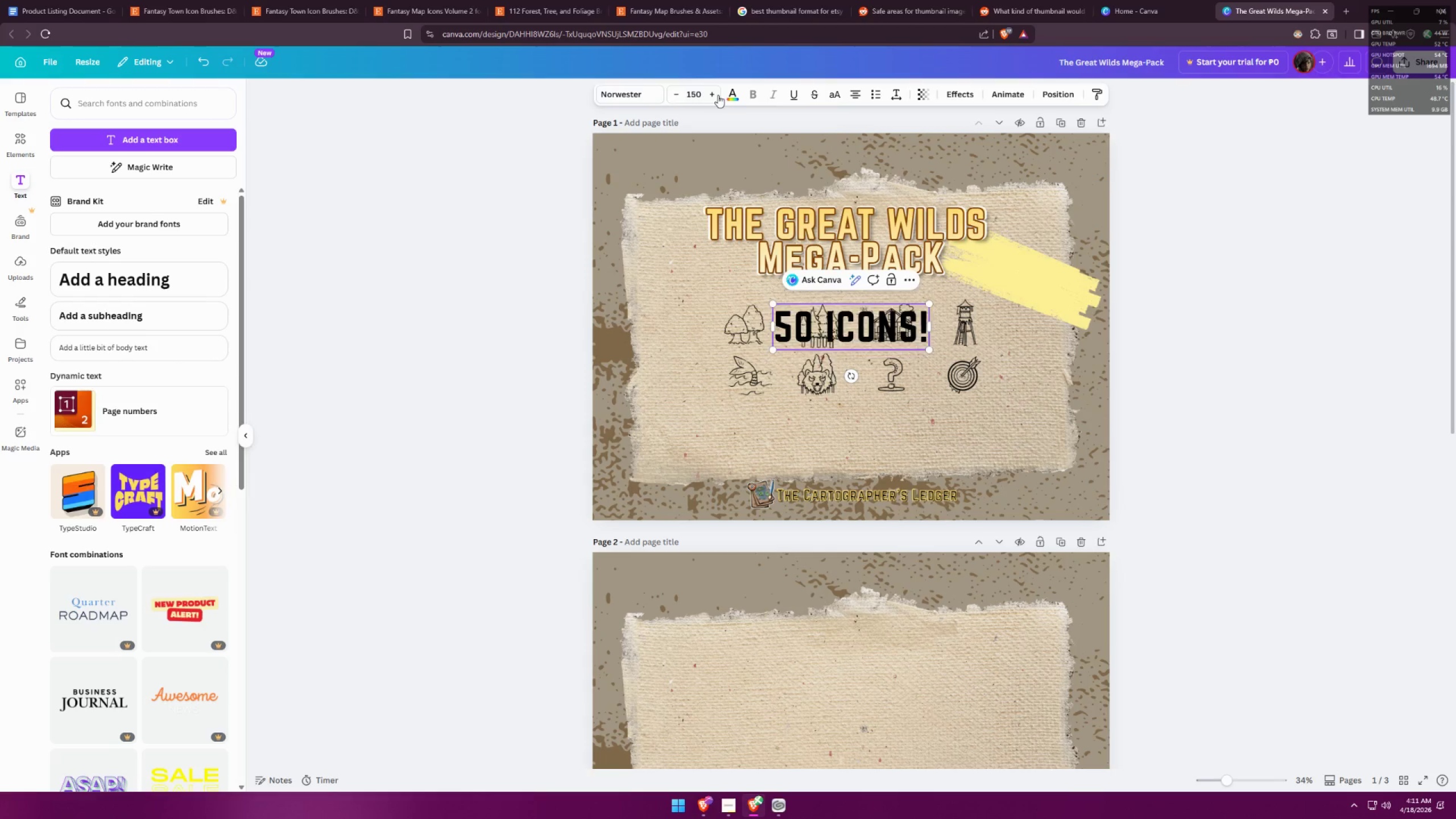 
key(Control+A)
 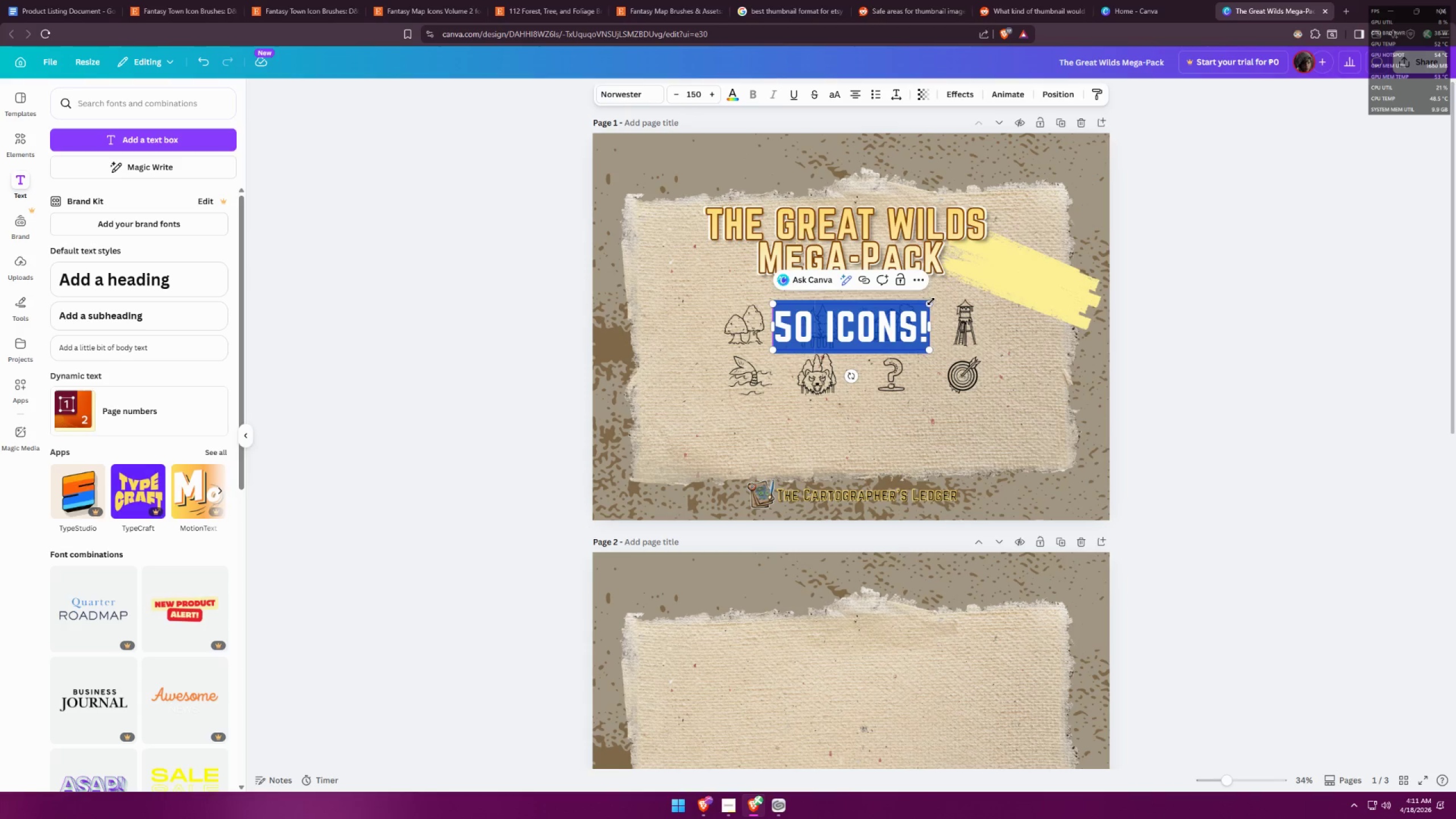 
left_click_drag(start_coordinate=[849, 375], to_coordinate=[833, 372])
 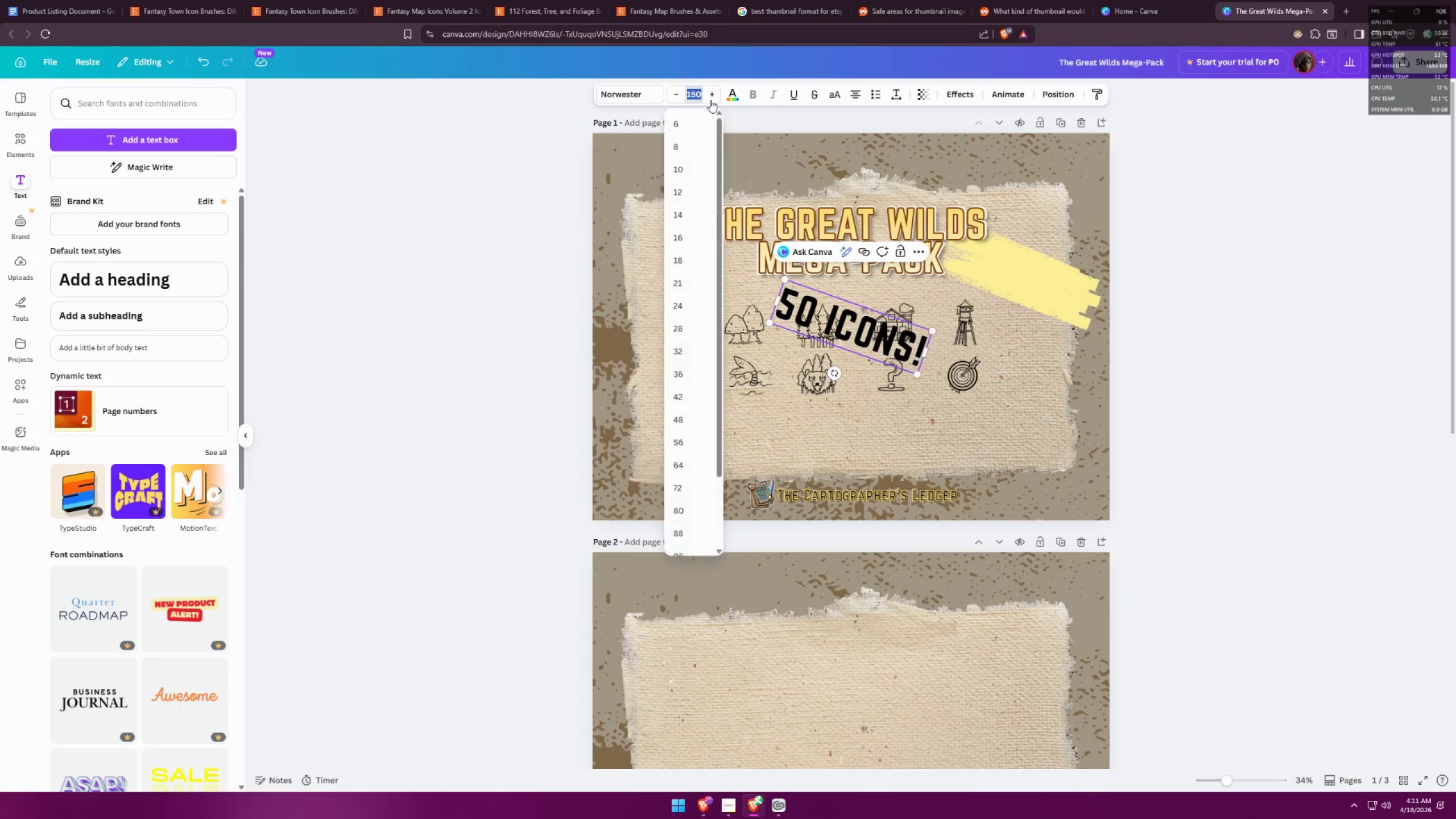 
type(120)
 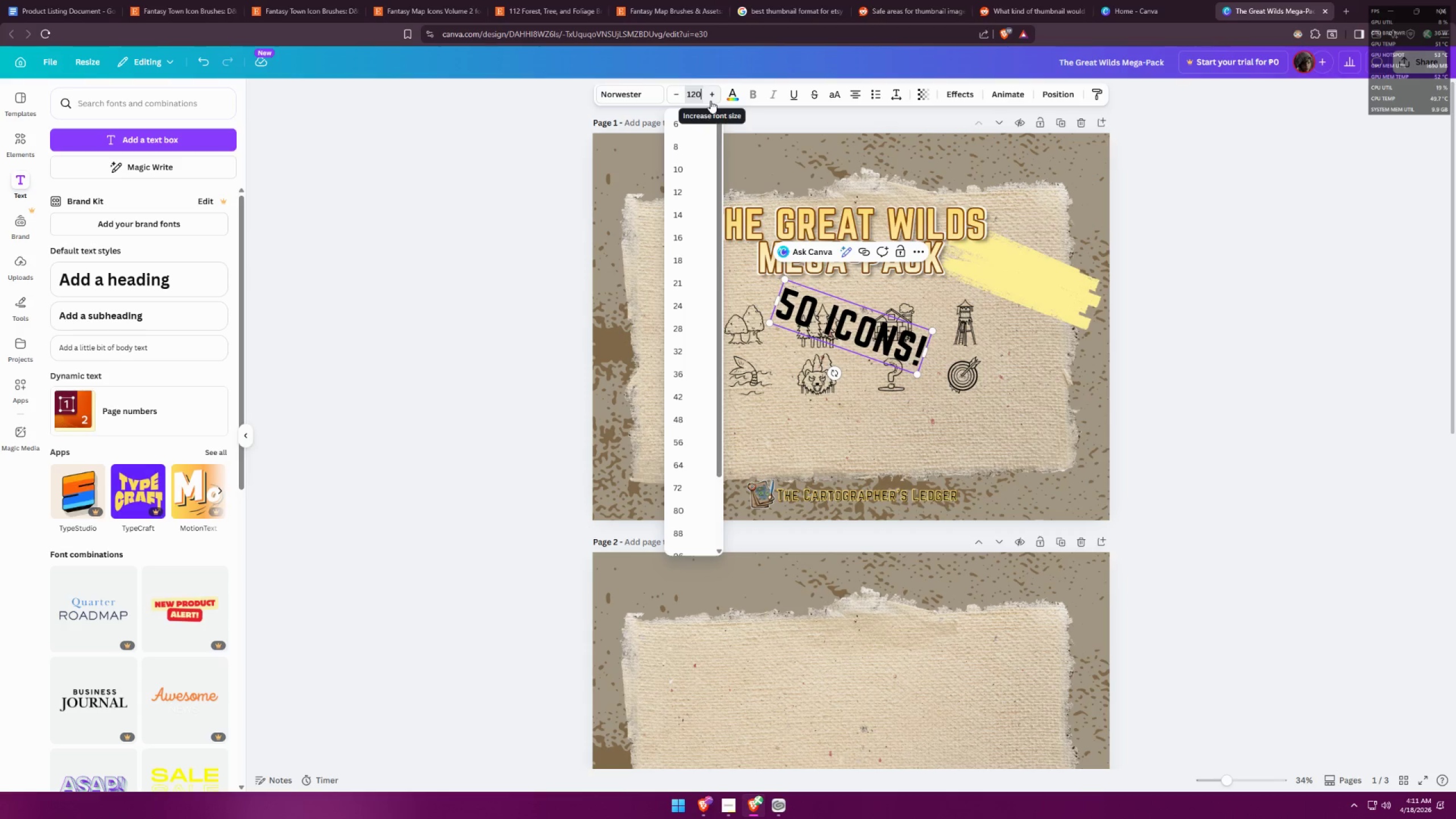 
key(Enter)
 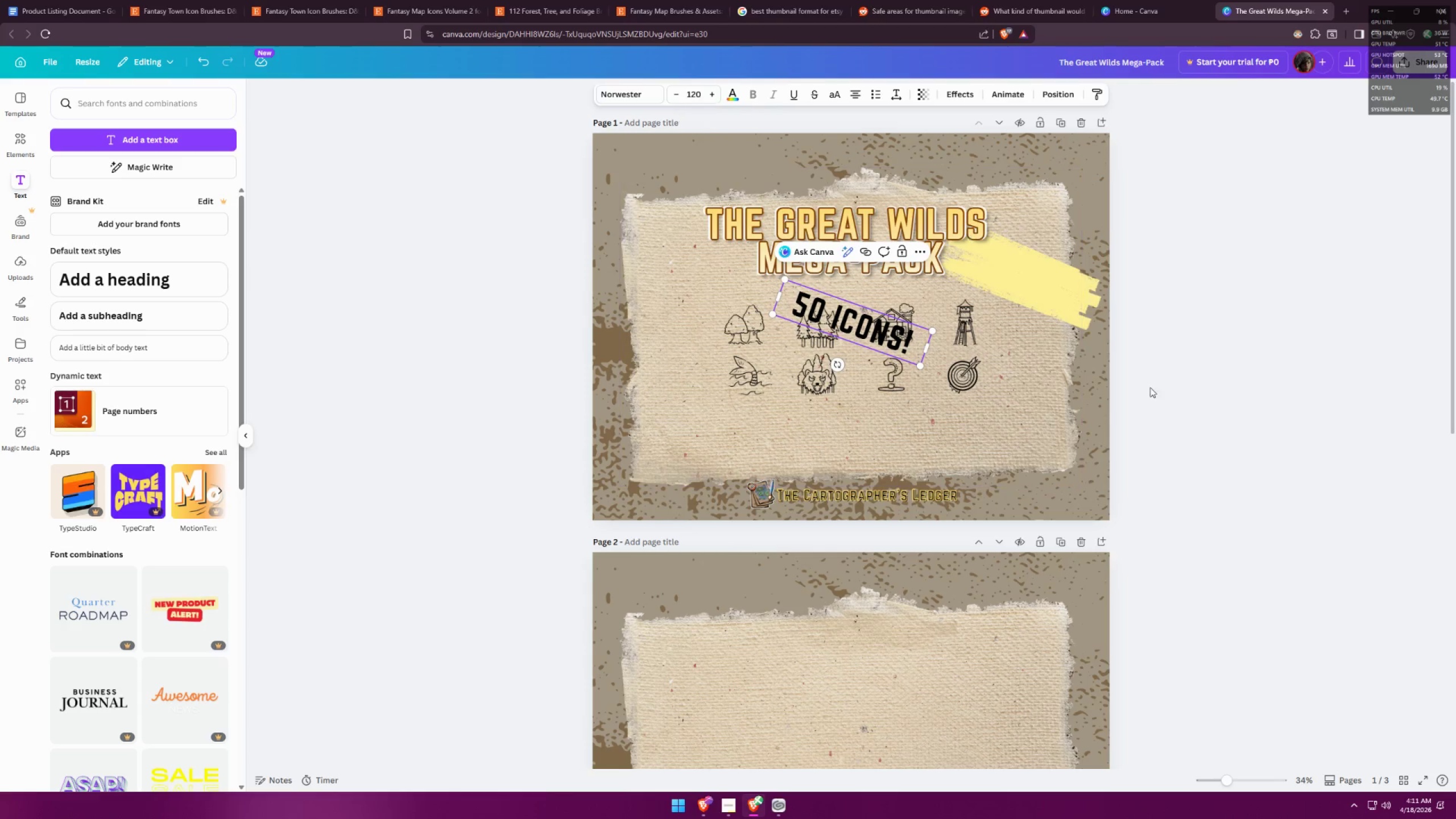 
left_click([1276, 390])
 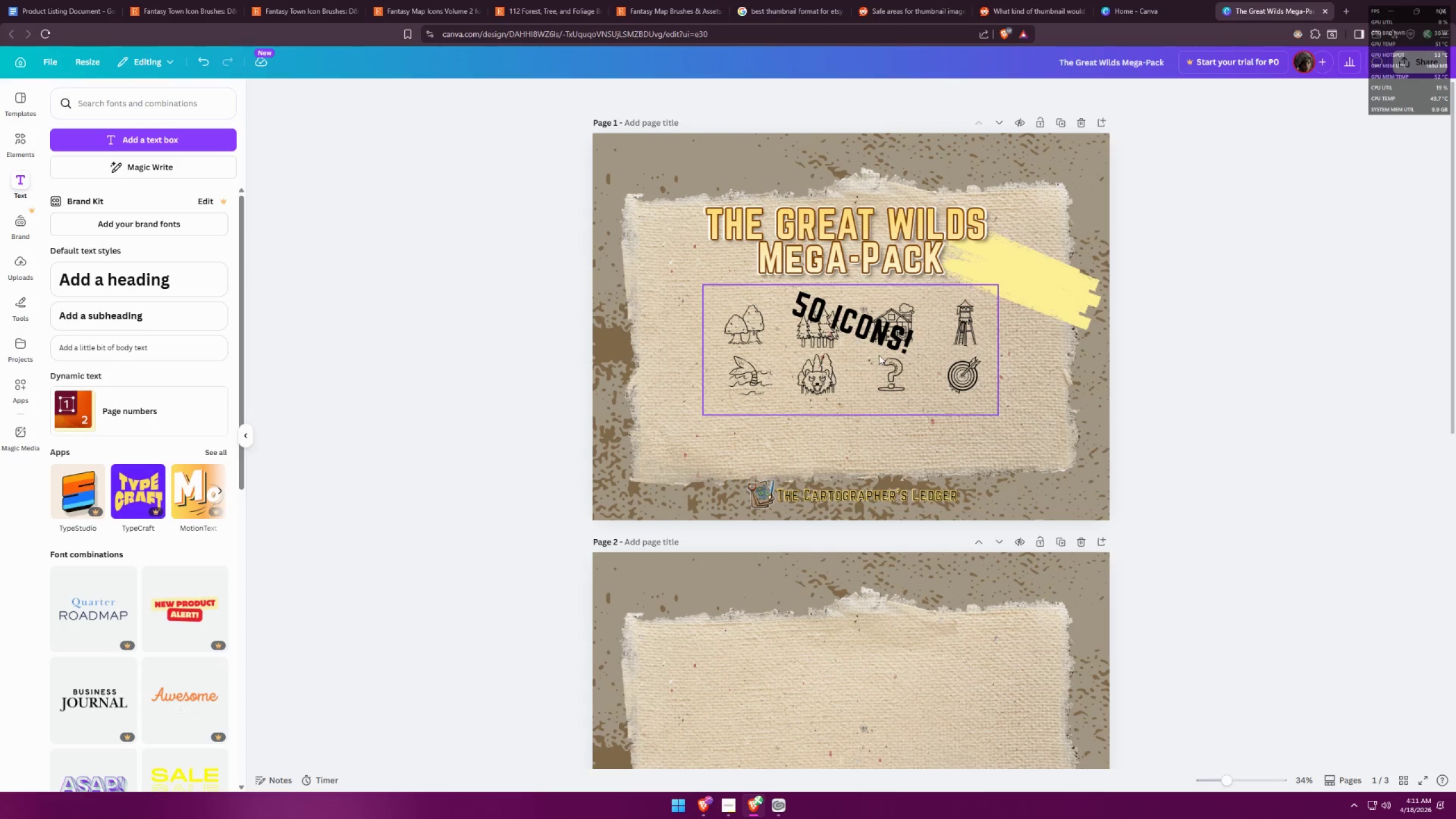 
left_click_drag(start_coordinate=[891, 343], to_coordinate=[1050, 295])
 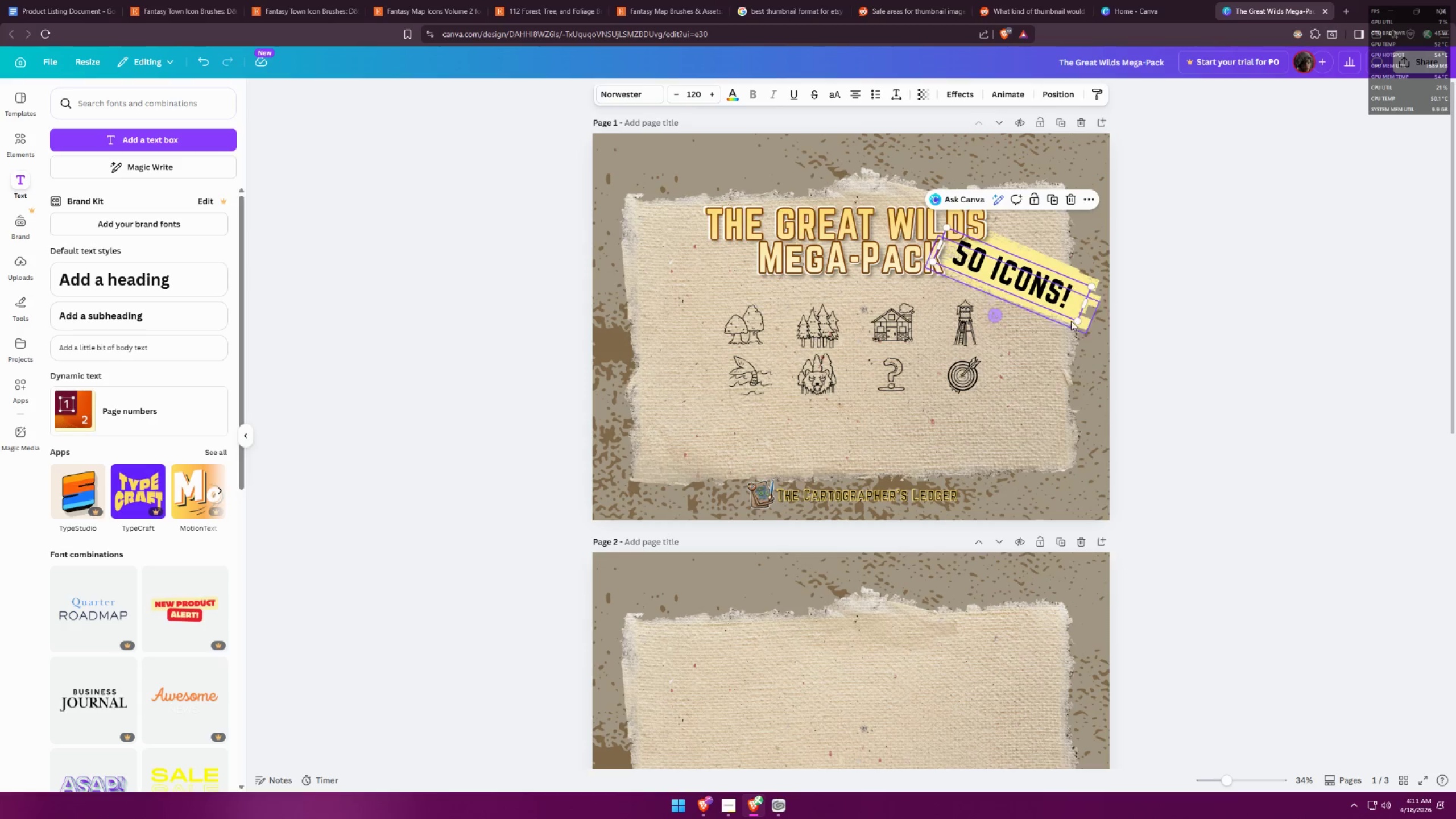 
double_click([1034, 288])
 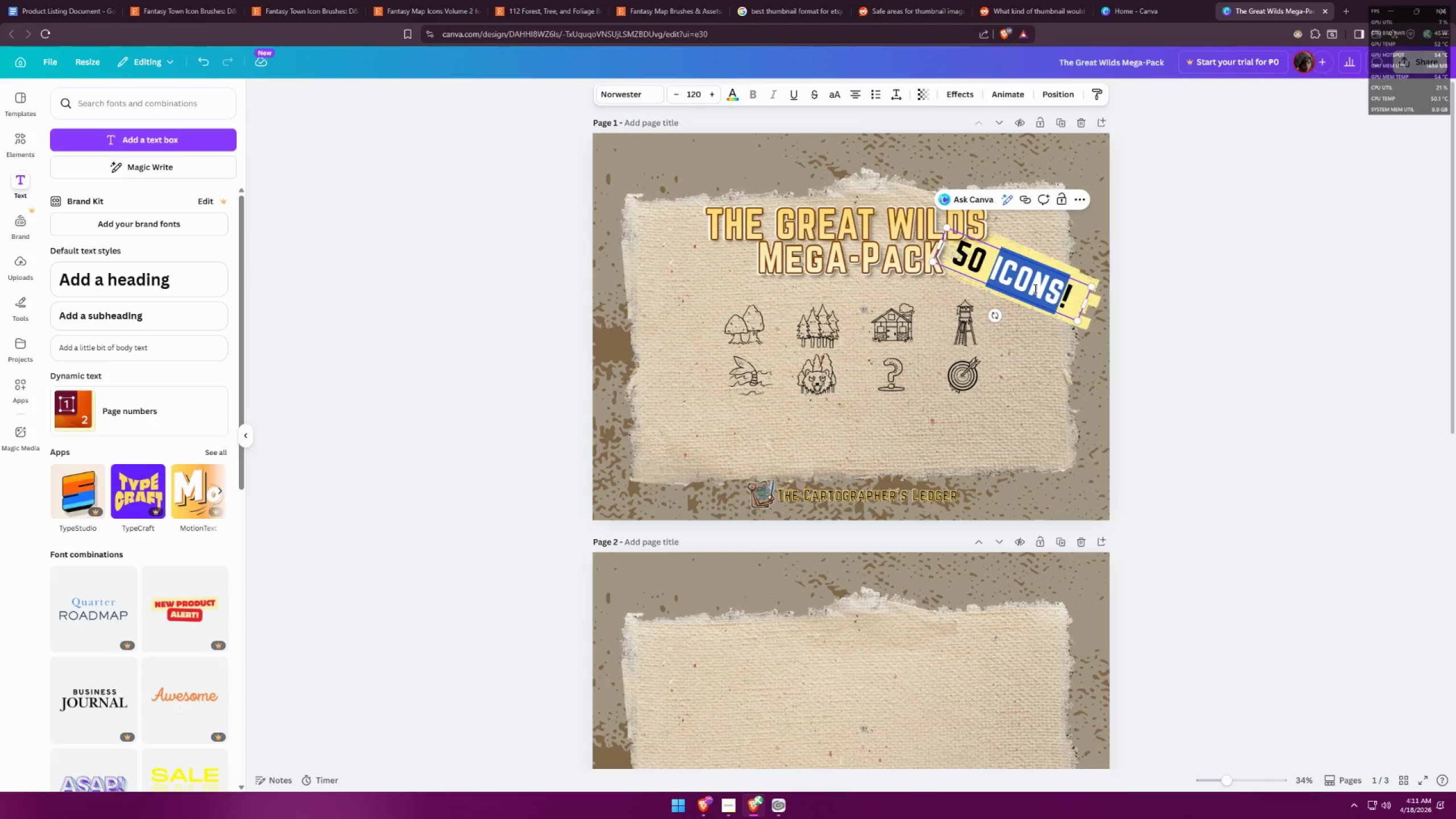 
triple_click([1034, 288])
 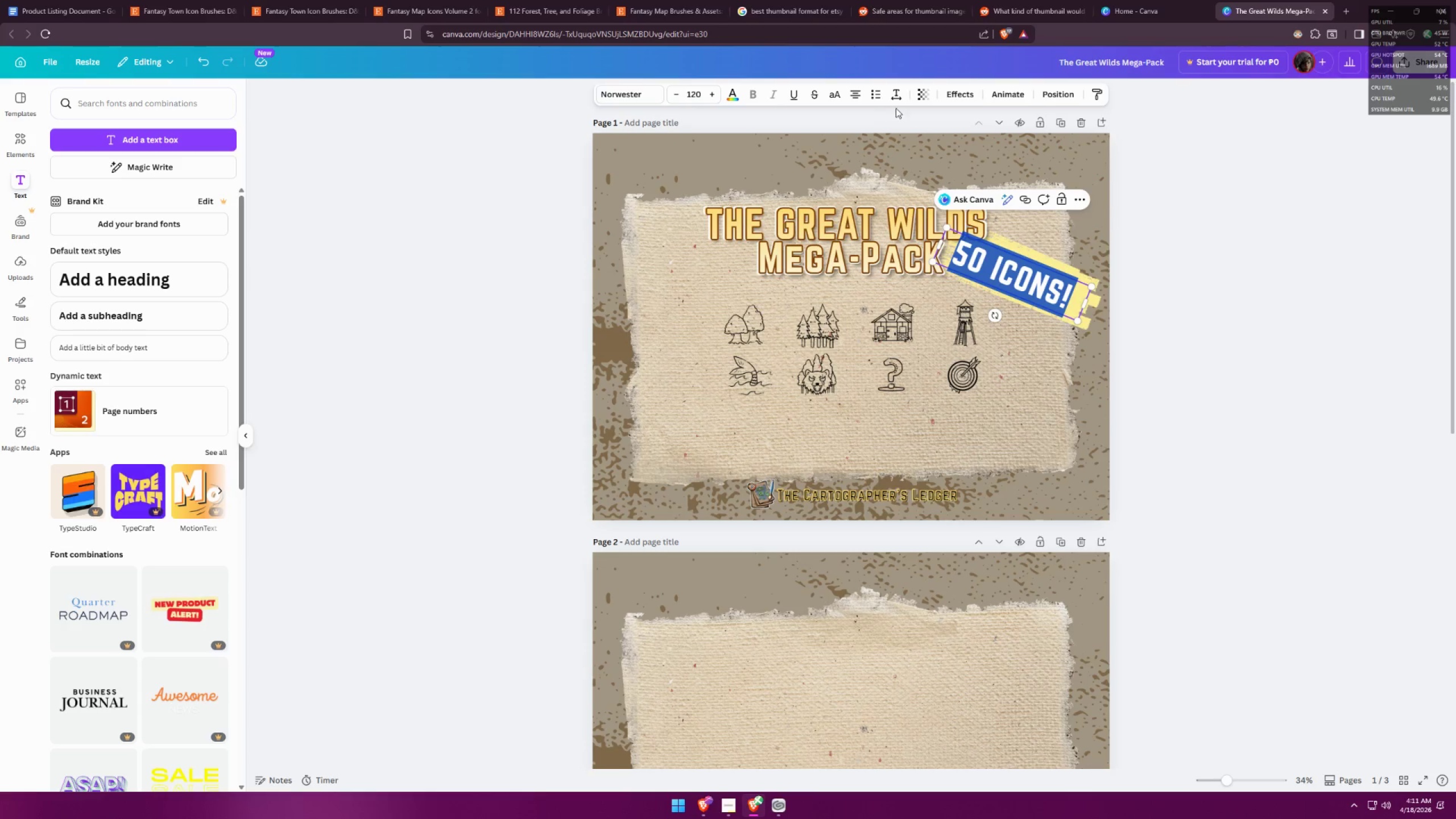 
left_click([898, 90])
 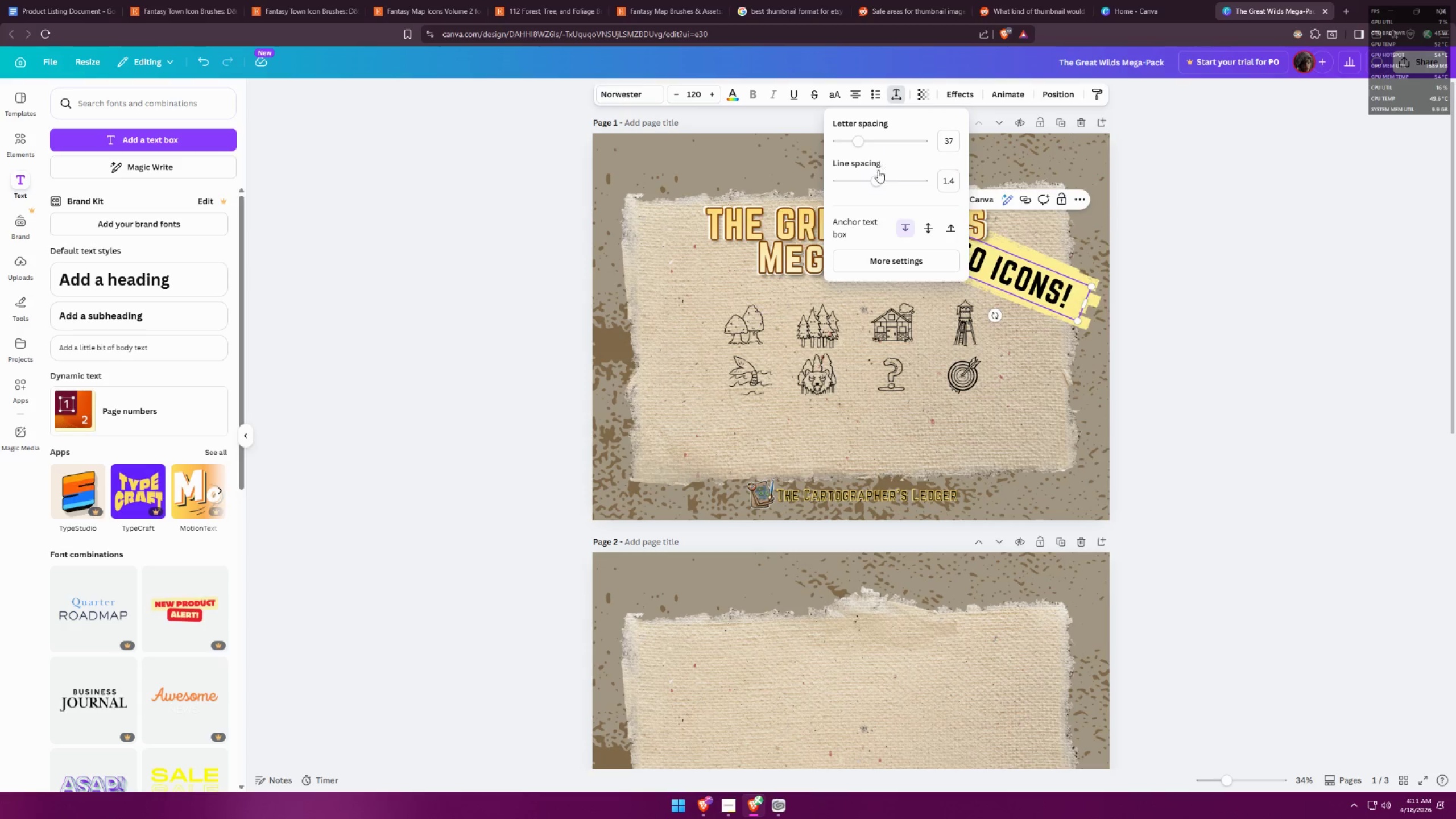 
left_click_drag(start_coordinate=[875, 179], to_coordinate=[861, 177])
 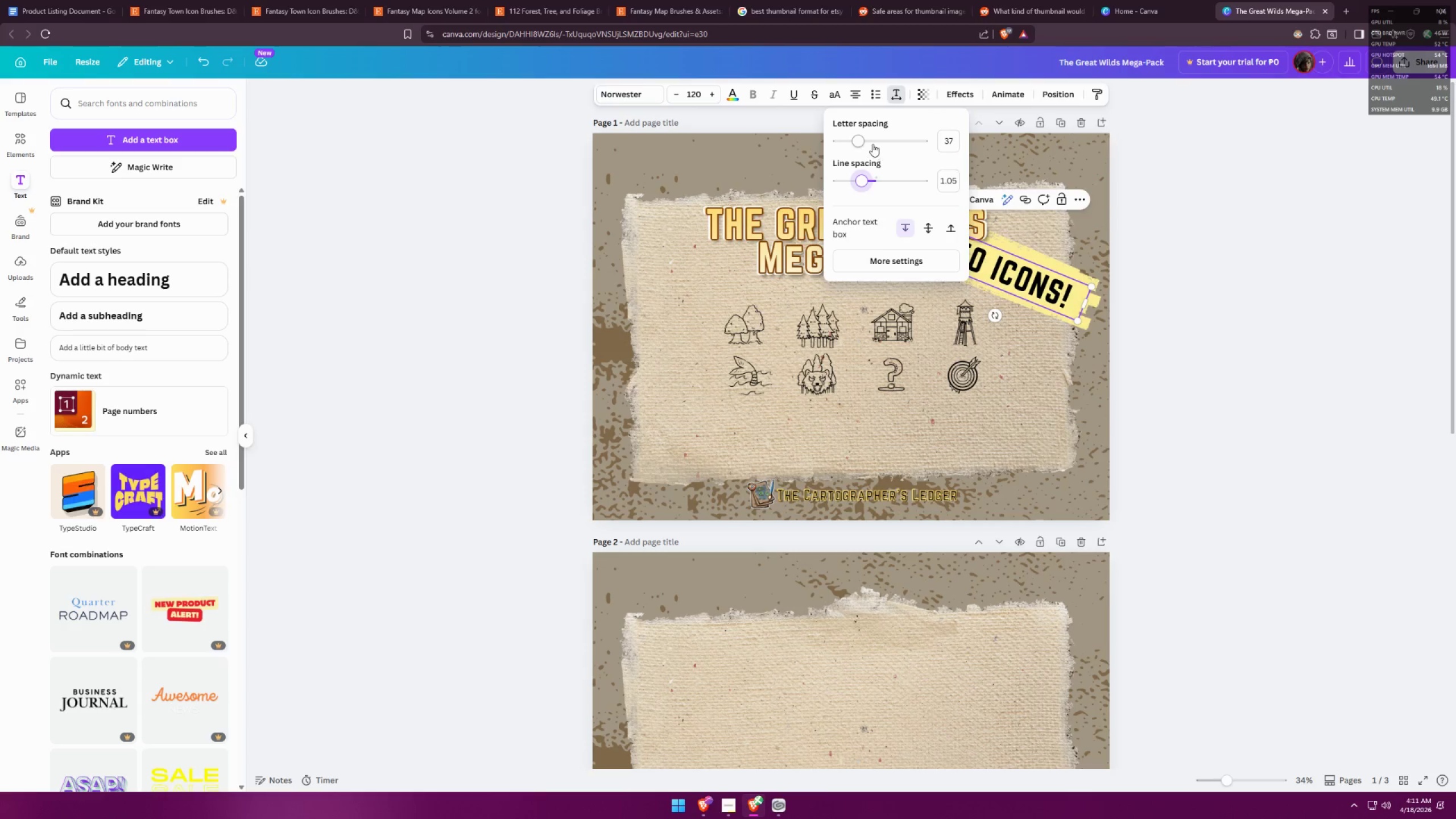 
left_click_drag(start_coordinate=[864, 143], to_coordinate=[849, 145])
 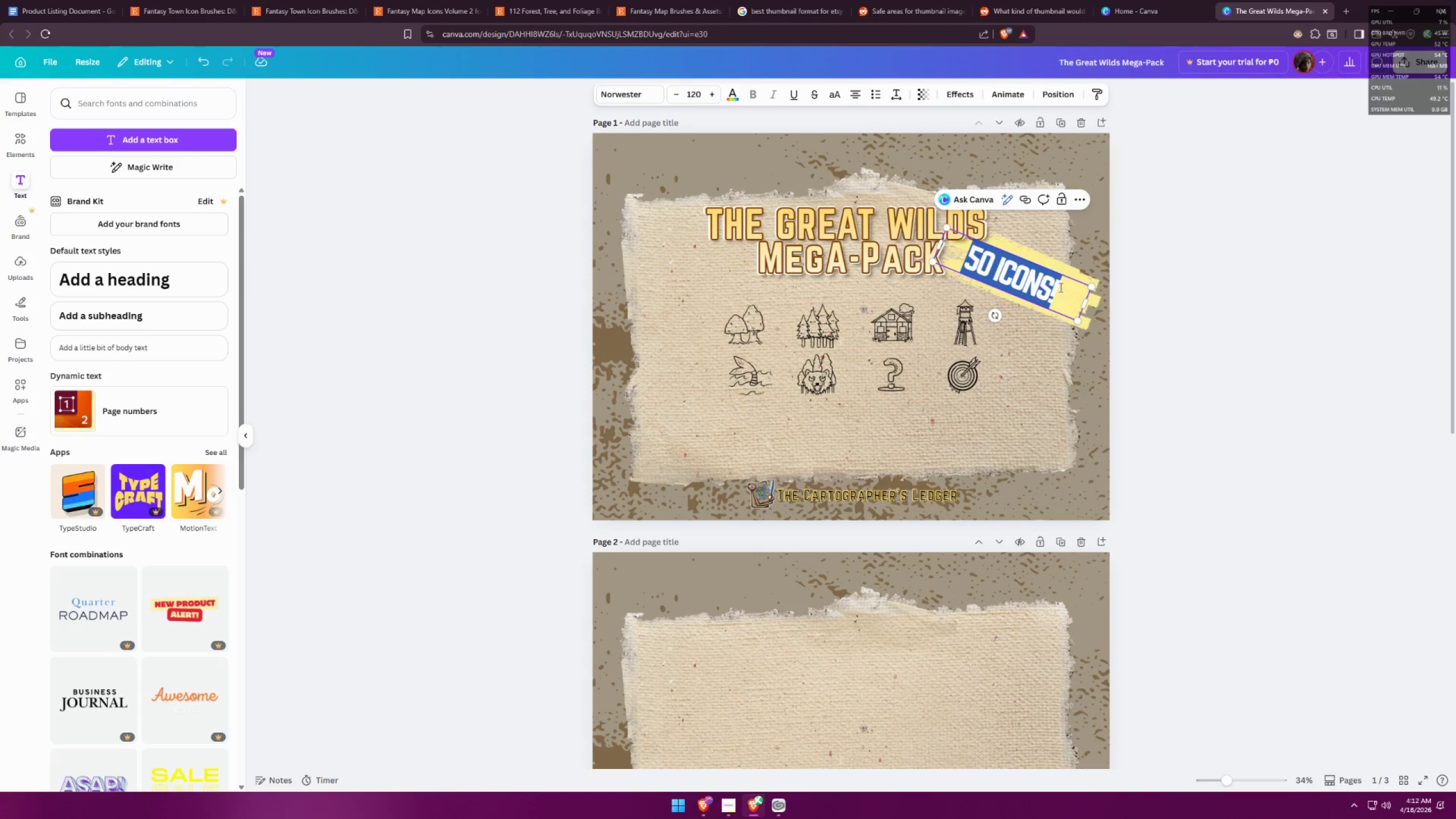 
left_click([1201, 318])
 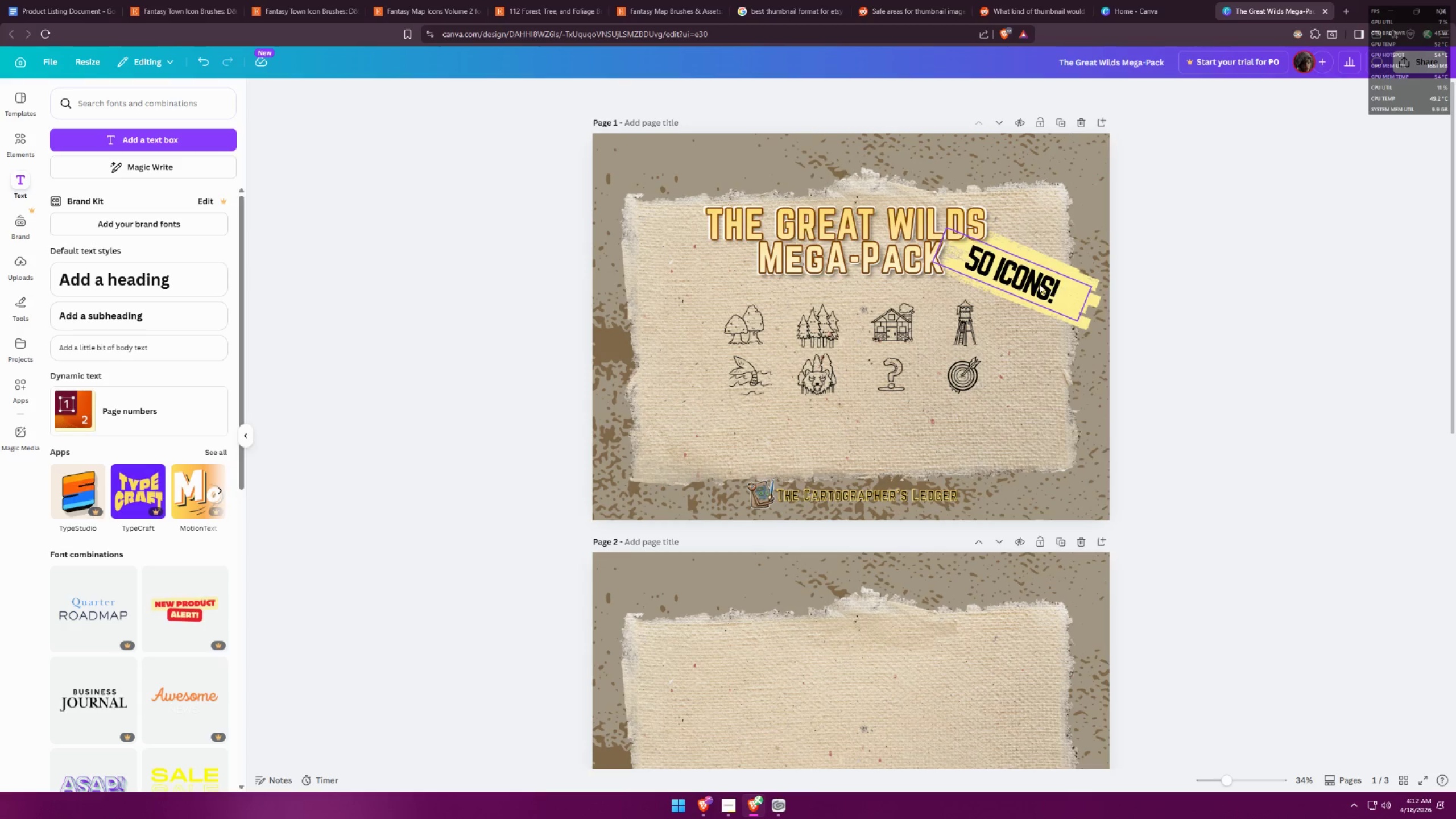 
left_click_drag(start_coordinate=[1037, 284], to_coordinate=[1044, 282])
 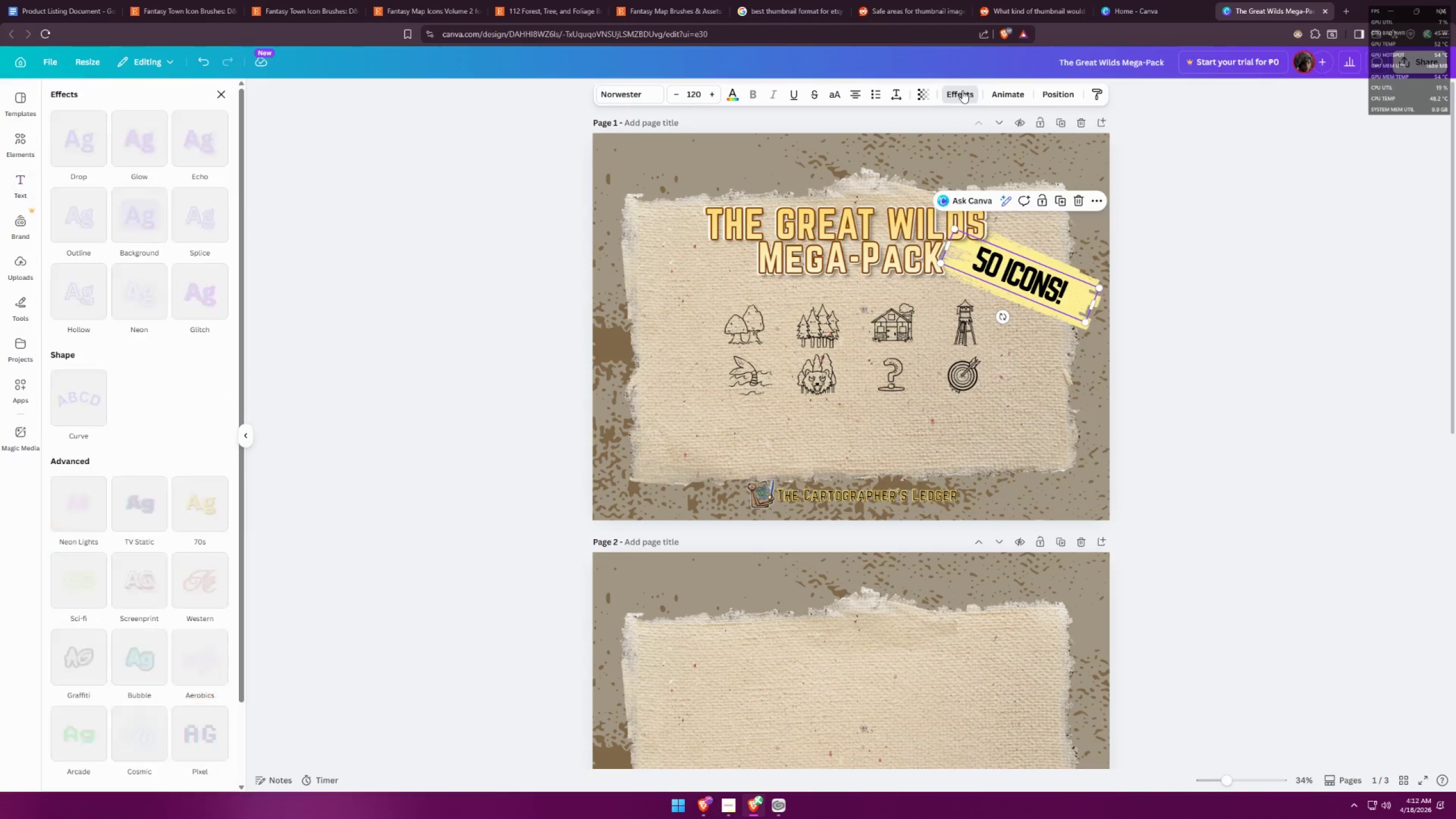 
double_click([962, 90])
 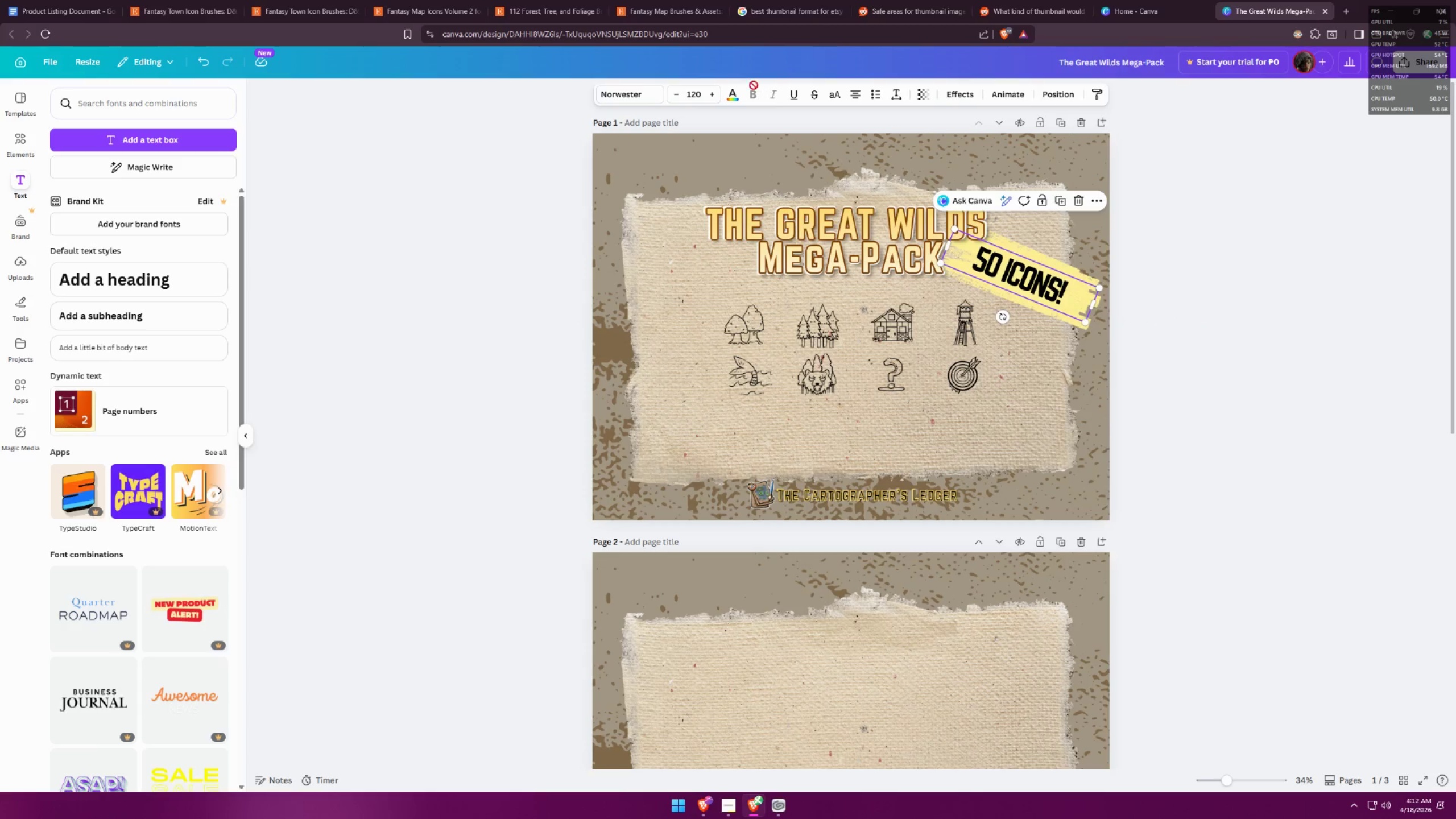 
left_click([726, 93])
 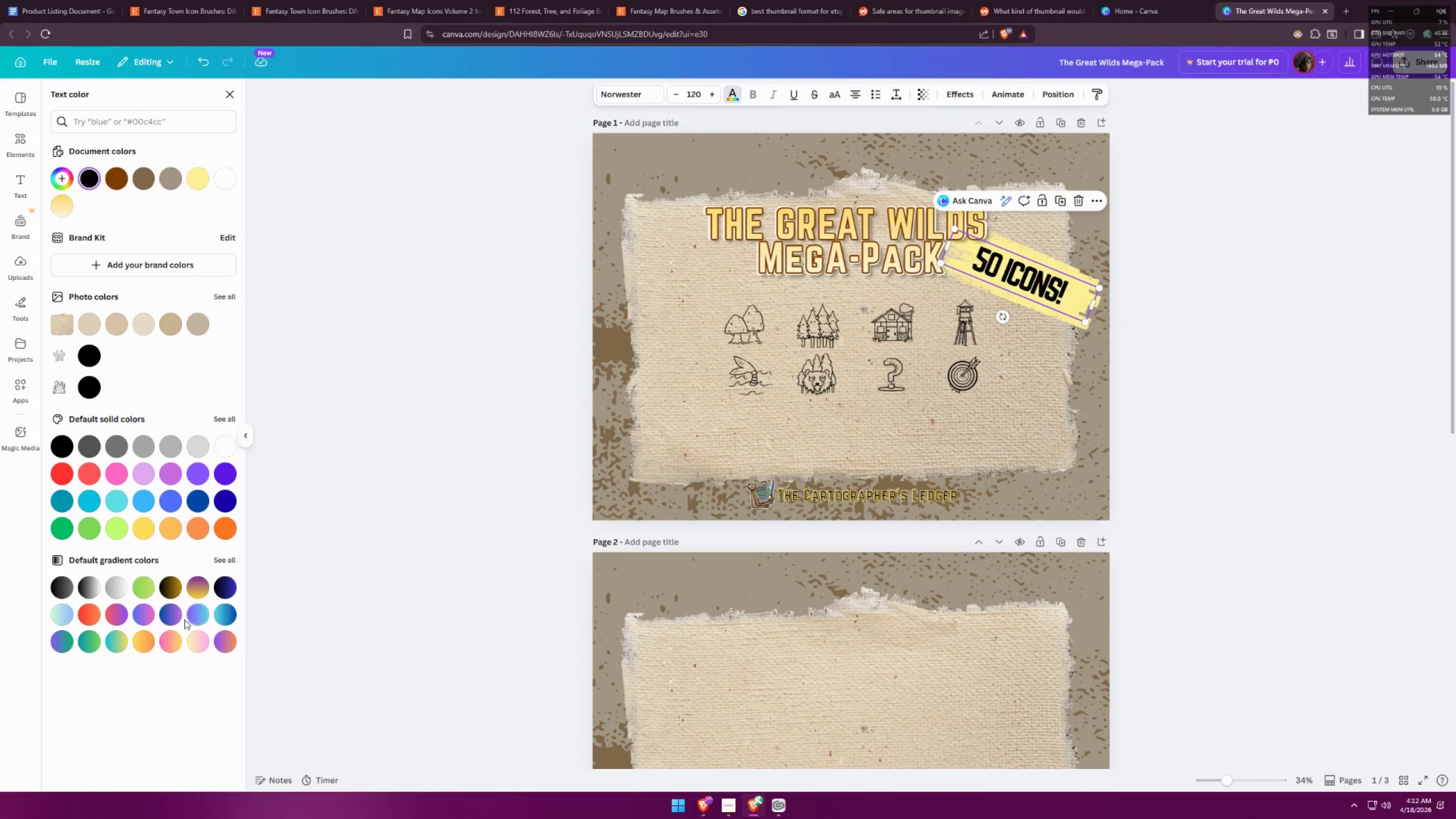 
left_click([177, 637])
 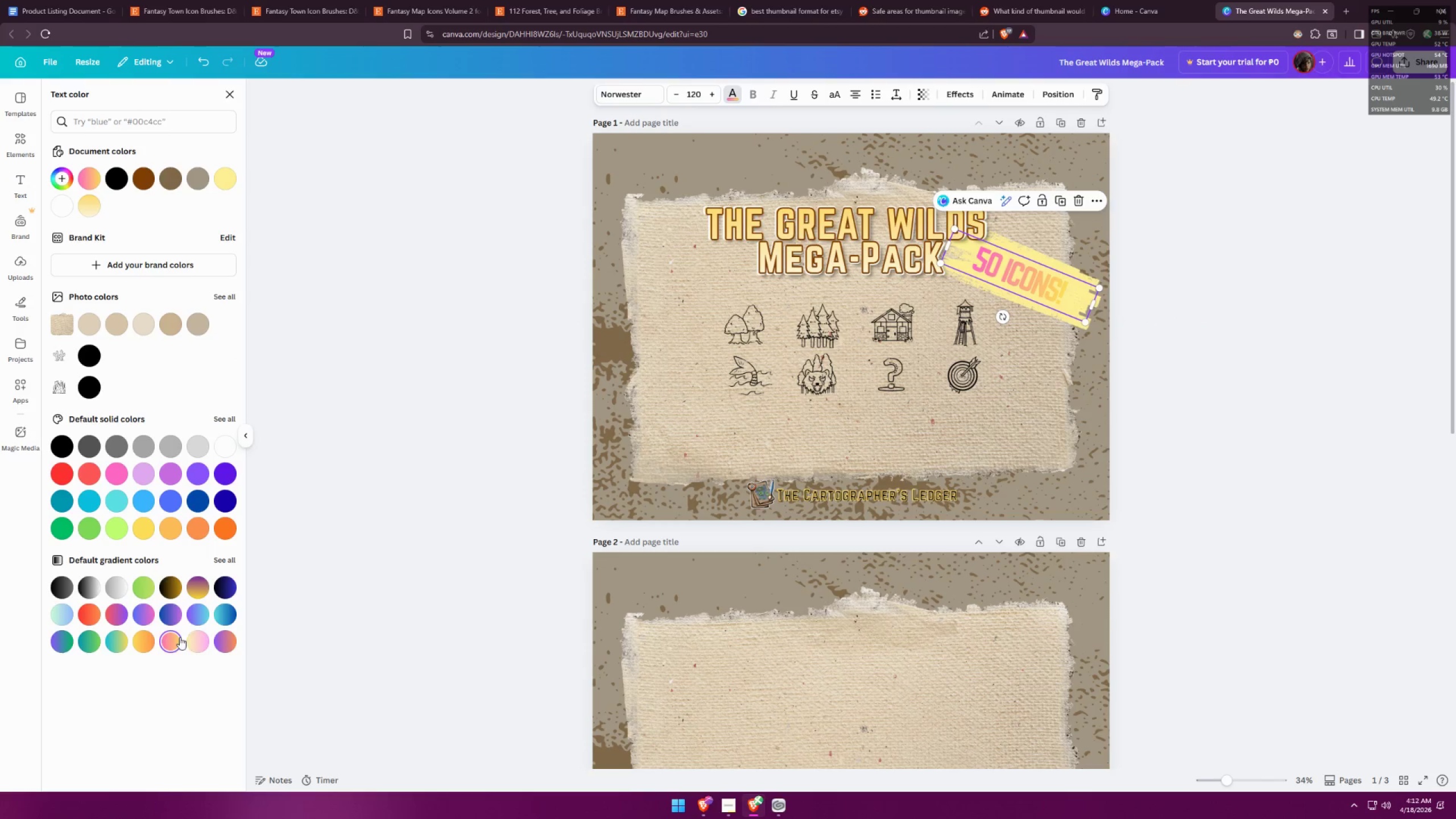 
left_click([198, 637])
 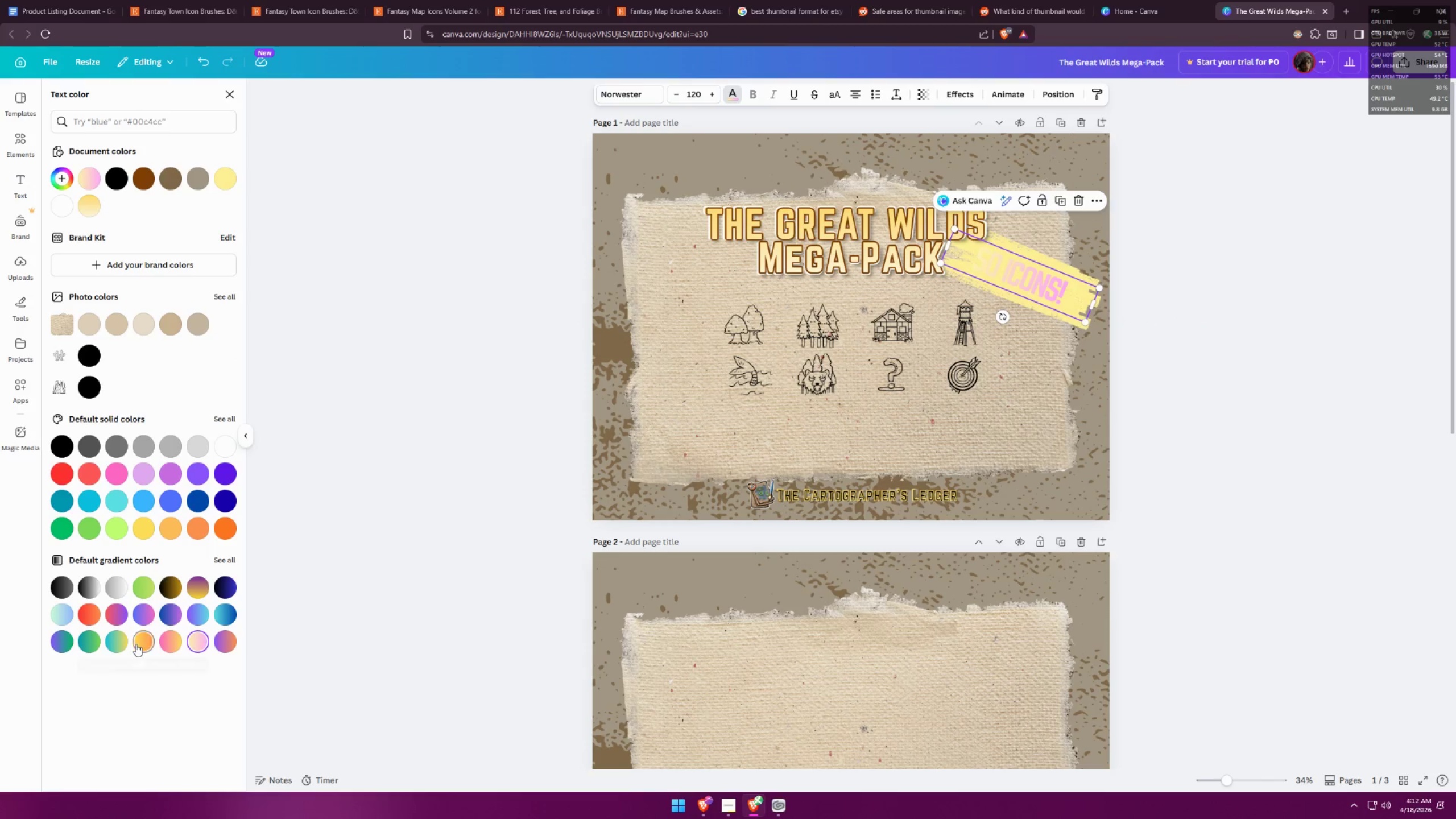 
left_click([122, 643])
 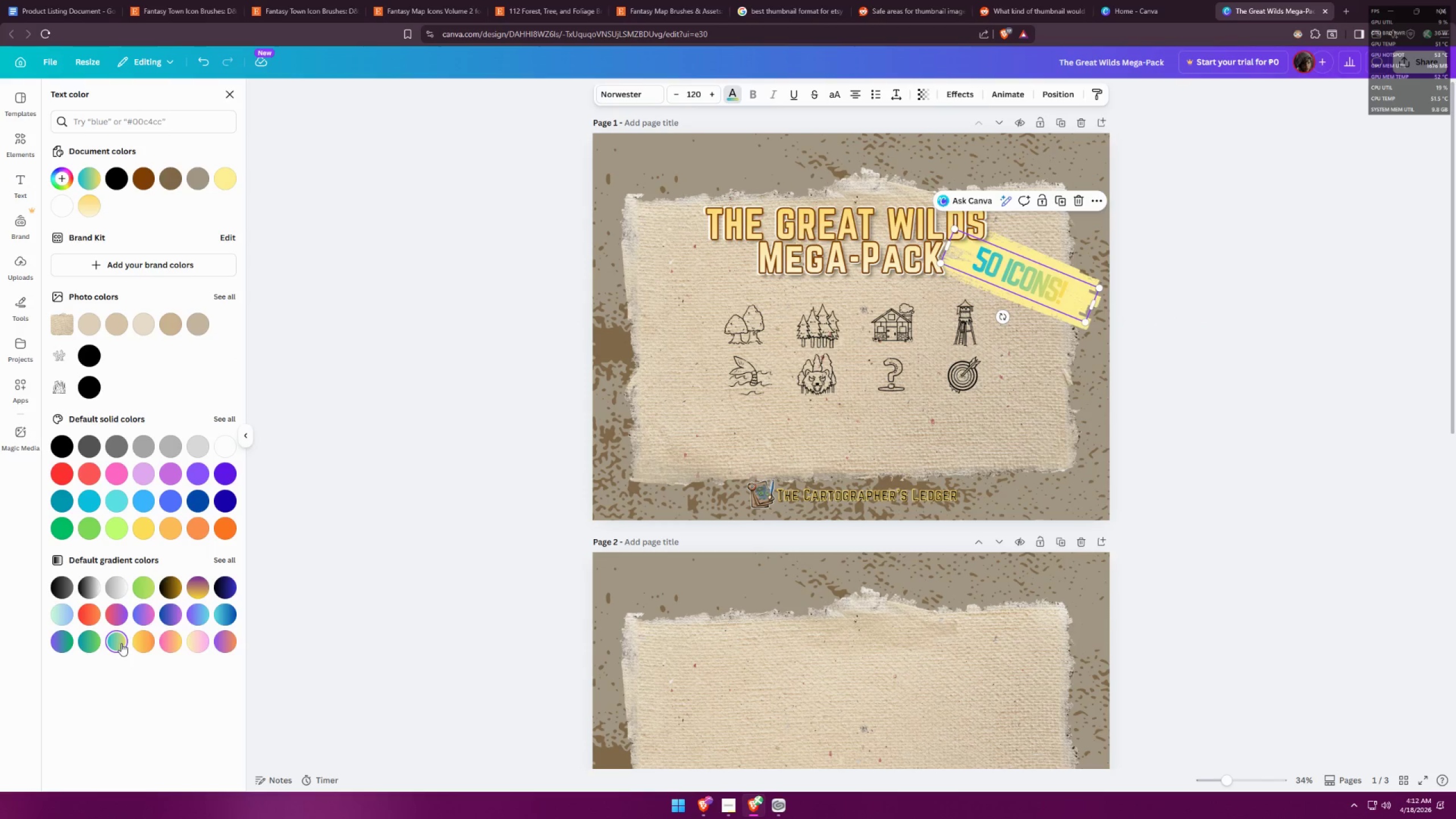 
left_click([86, 640])
 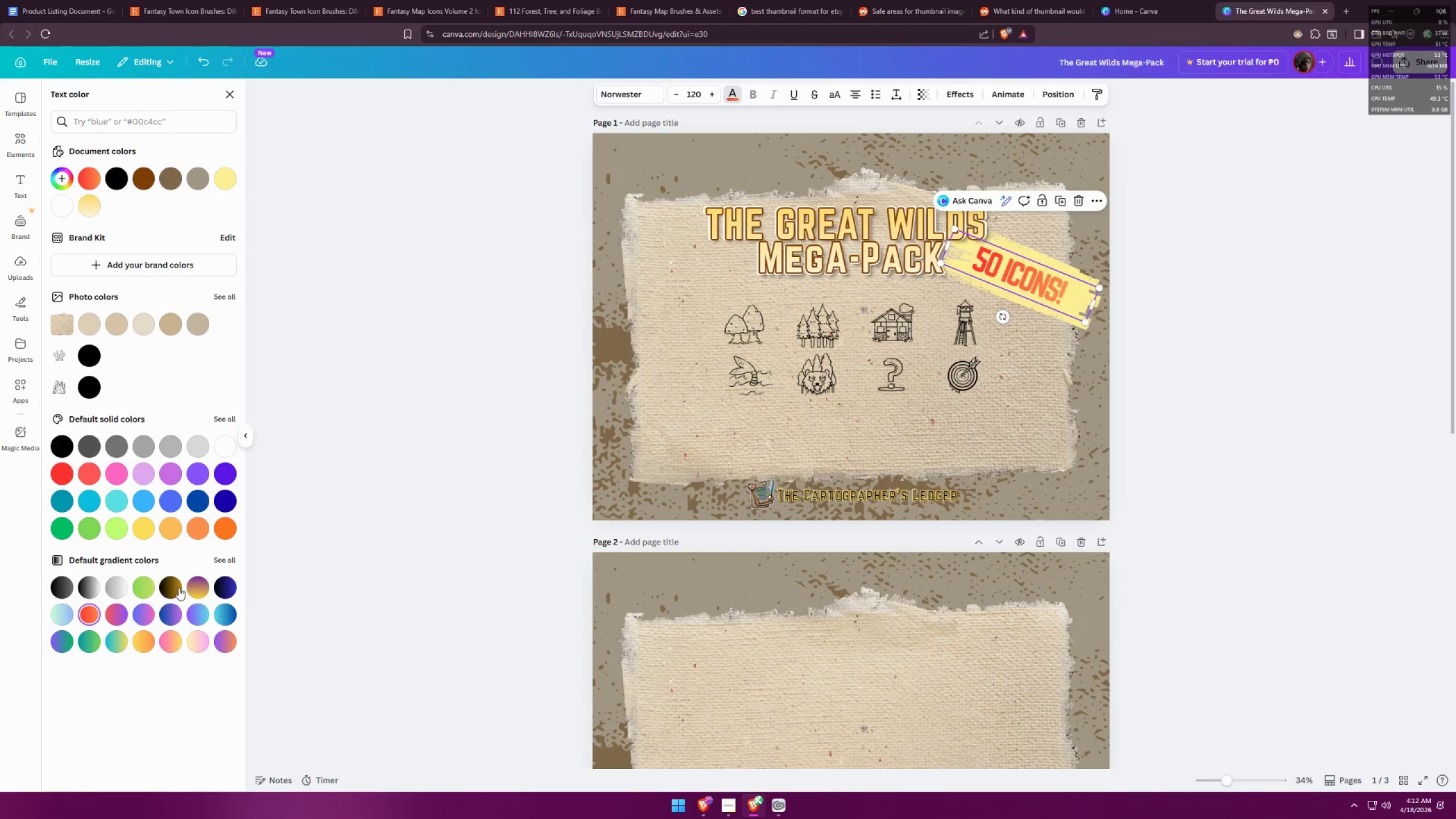 
wait(6.55)
 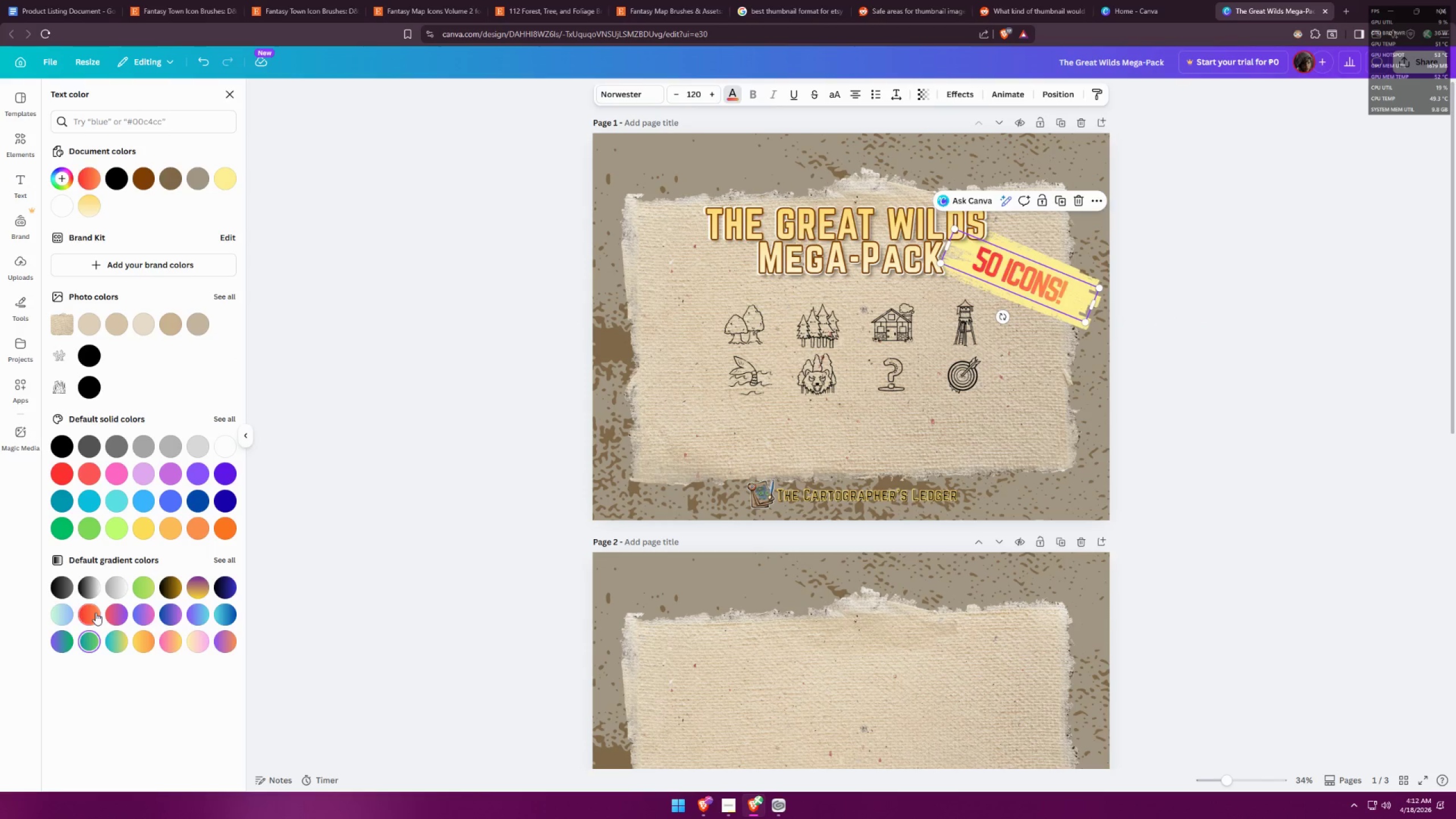 
left_click([966, 93])
 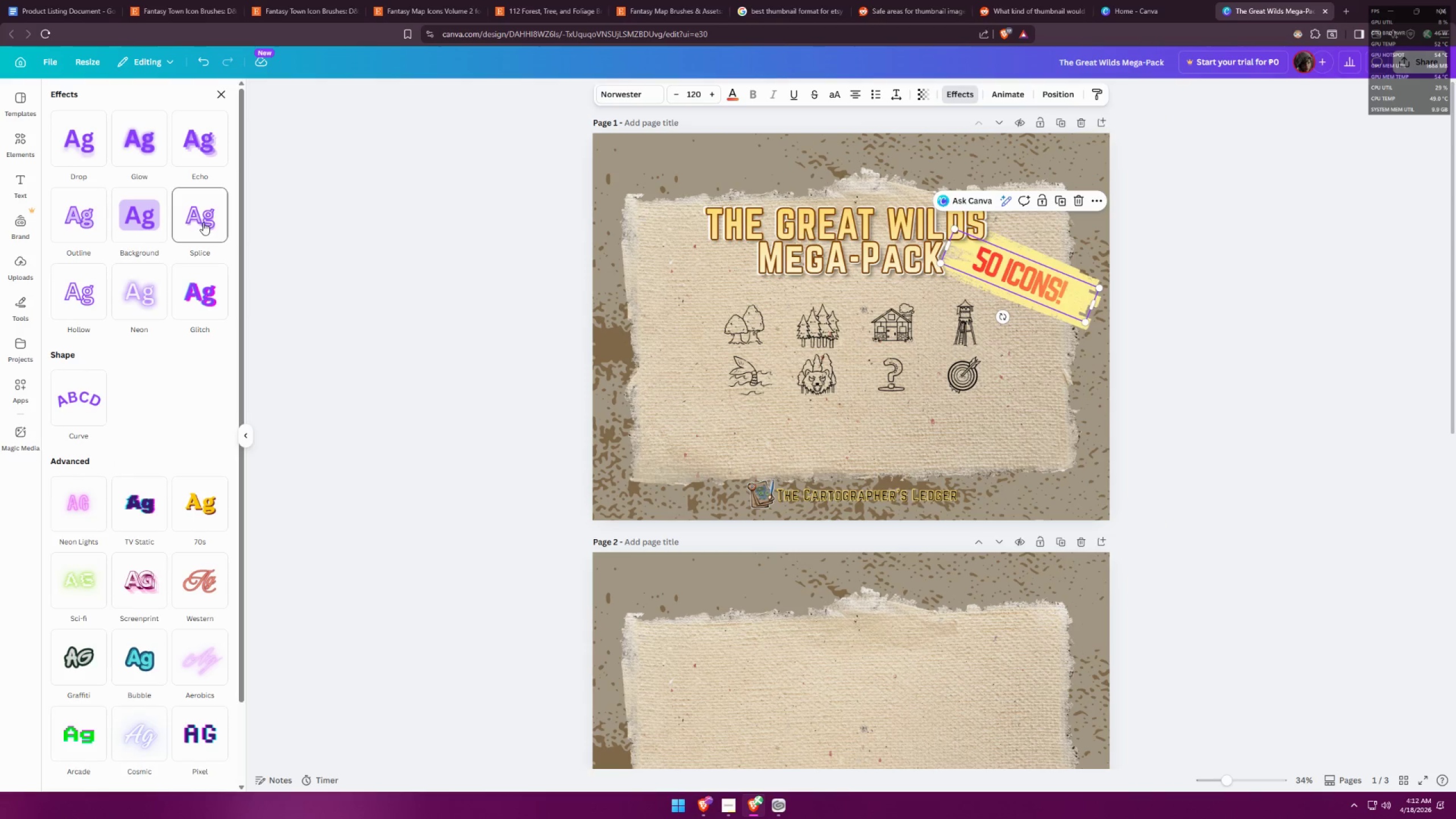 
left_click([207, 212])
 